 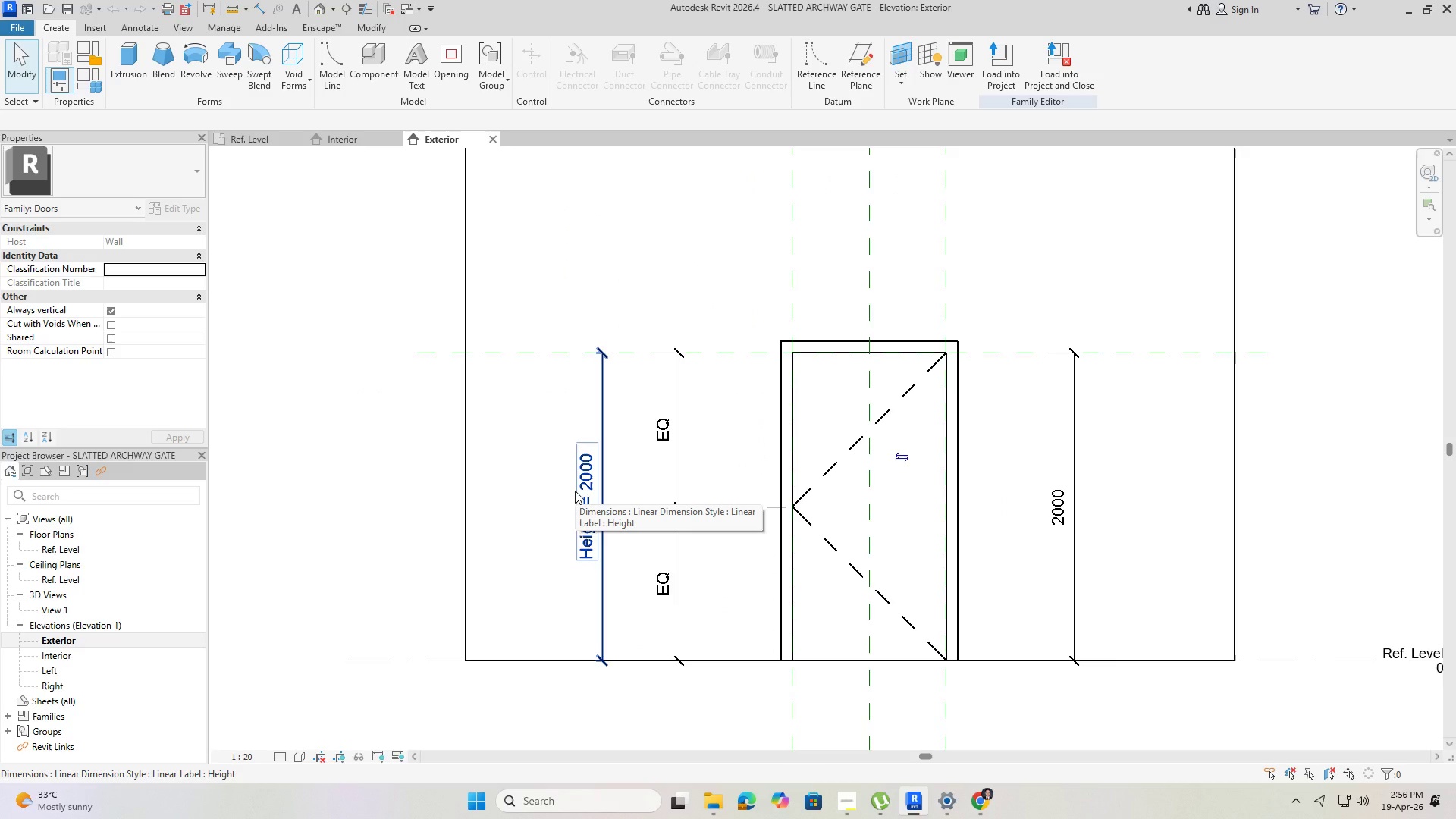 
mouse_move([58, 237])
 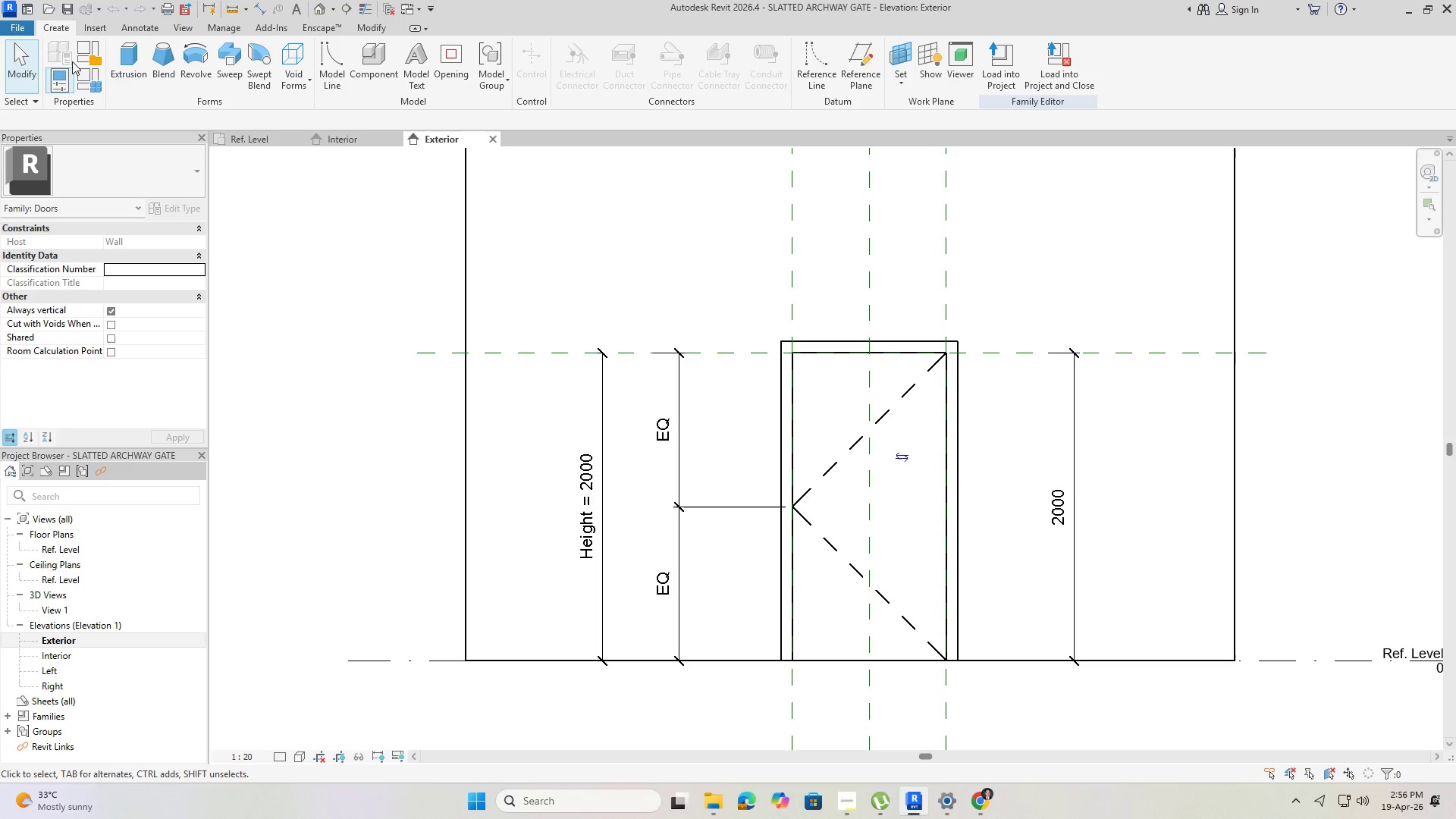 
double_click([89, 91])
 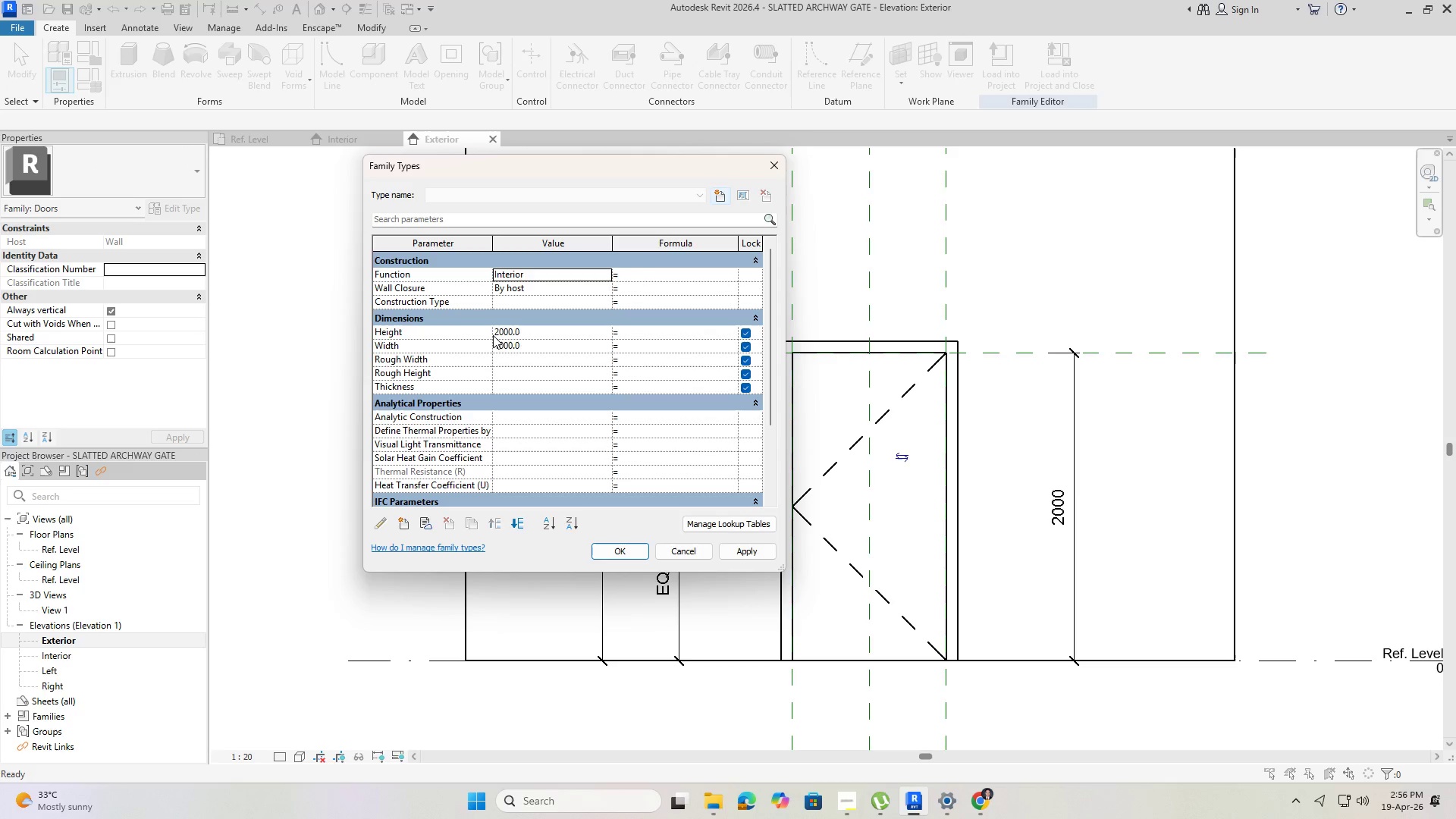 
left_click([522, 331])
 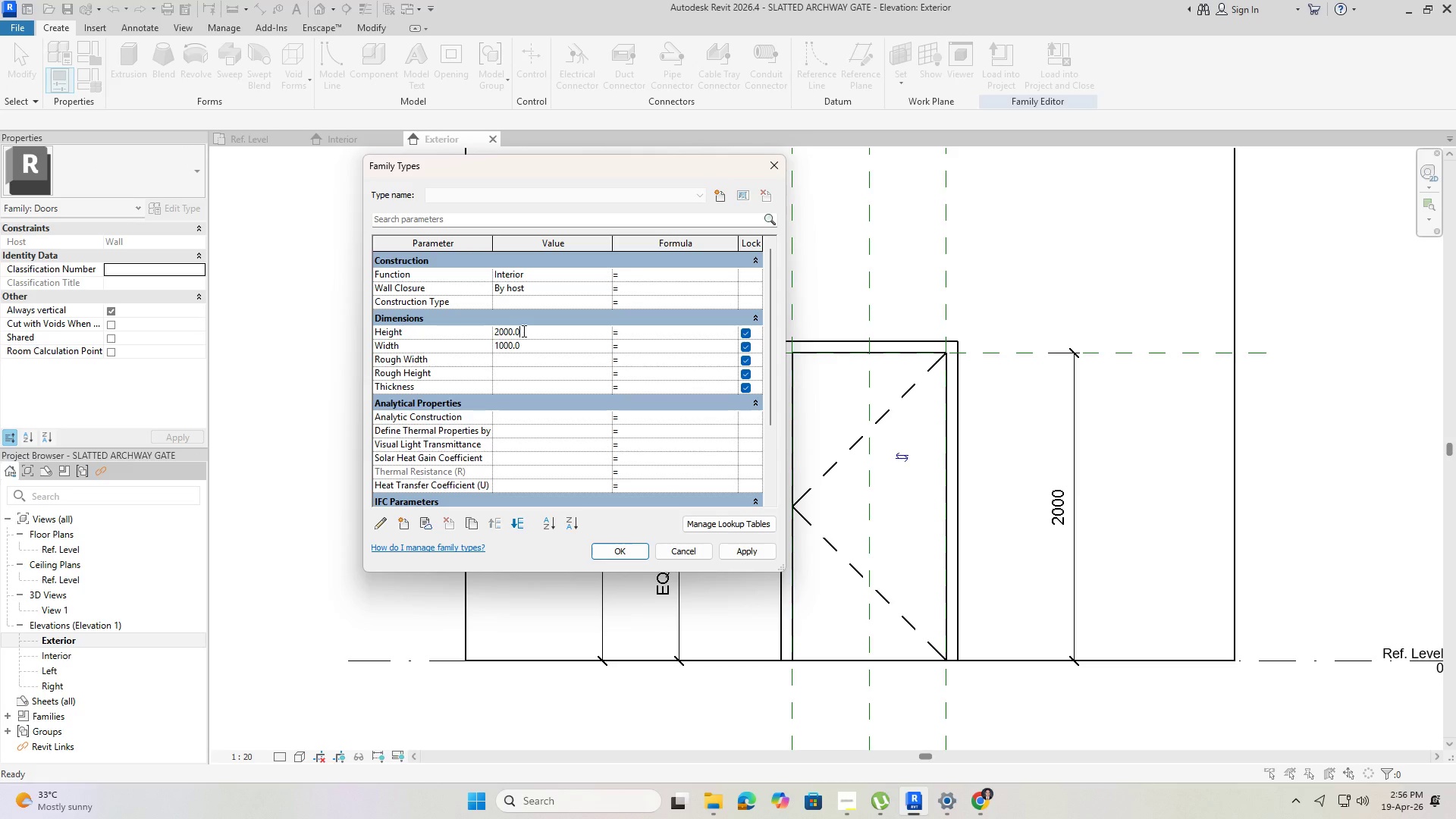 
key(Backspace)
 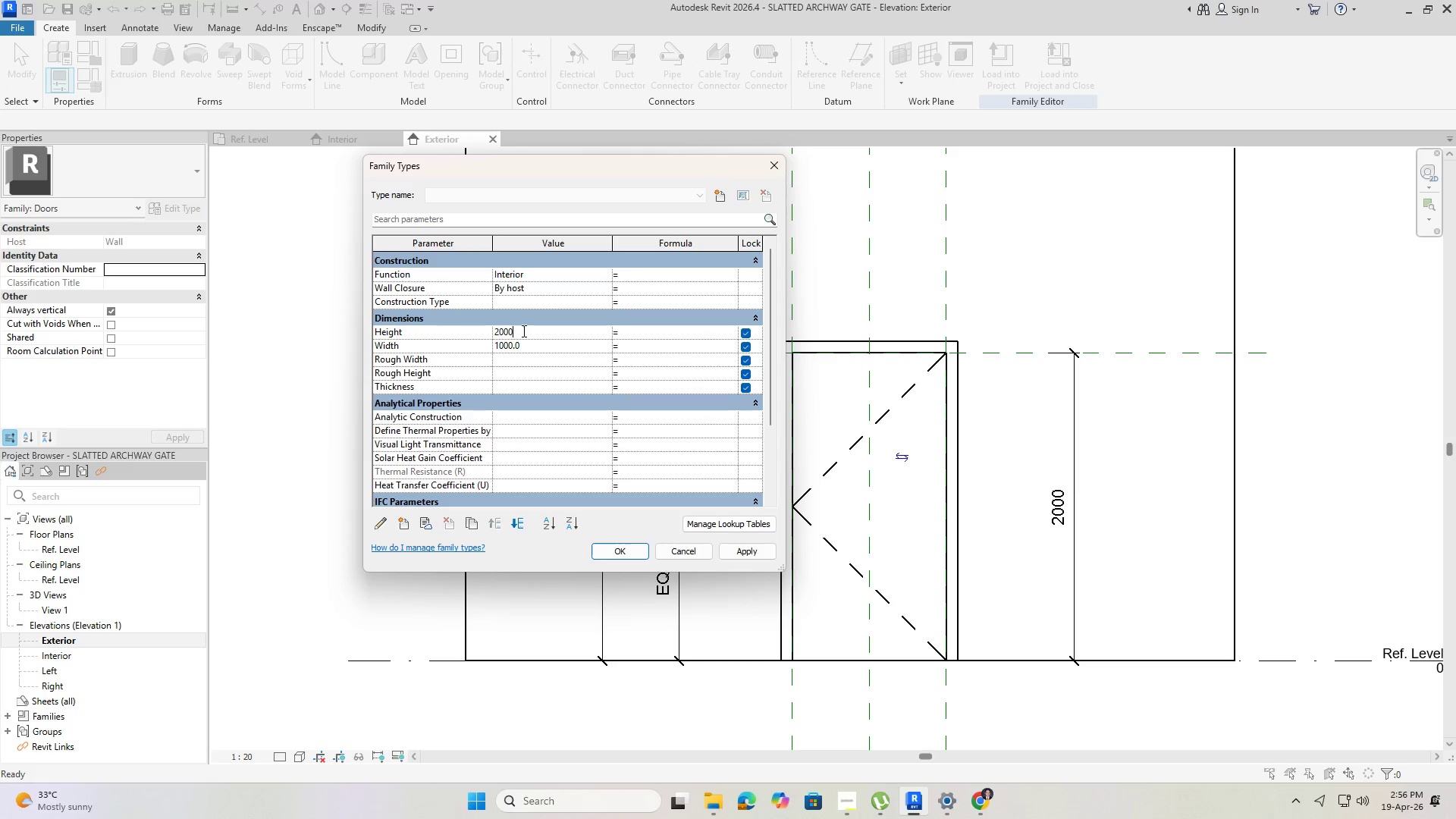 
key(Backspace)
 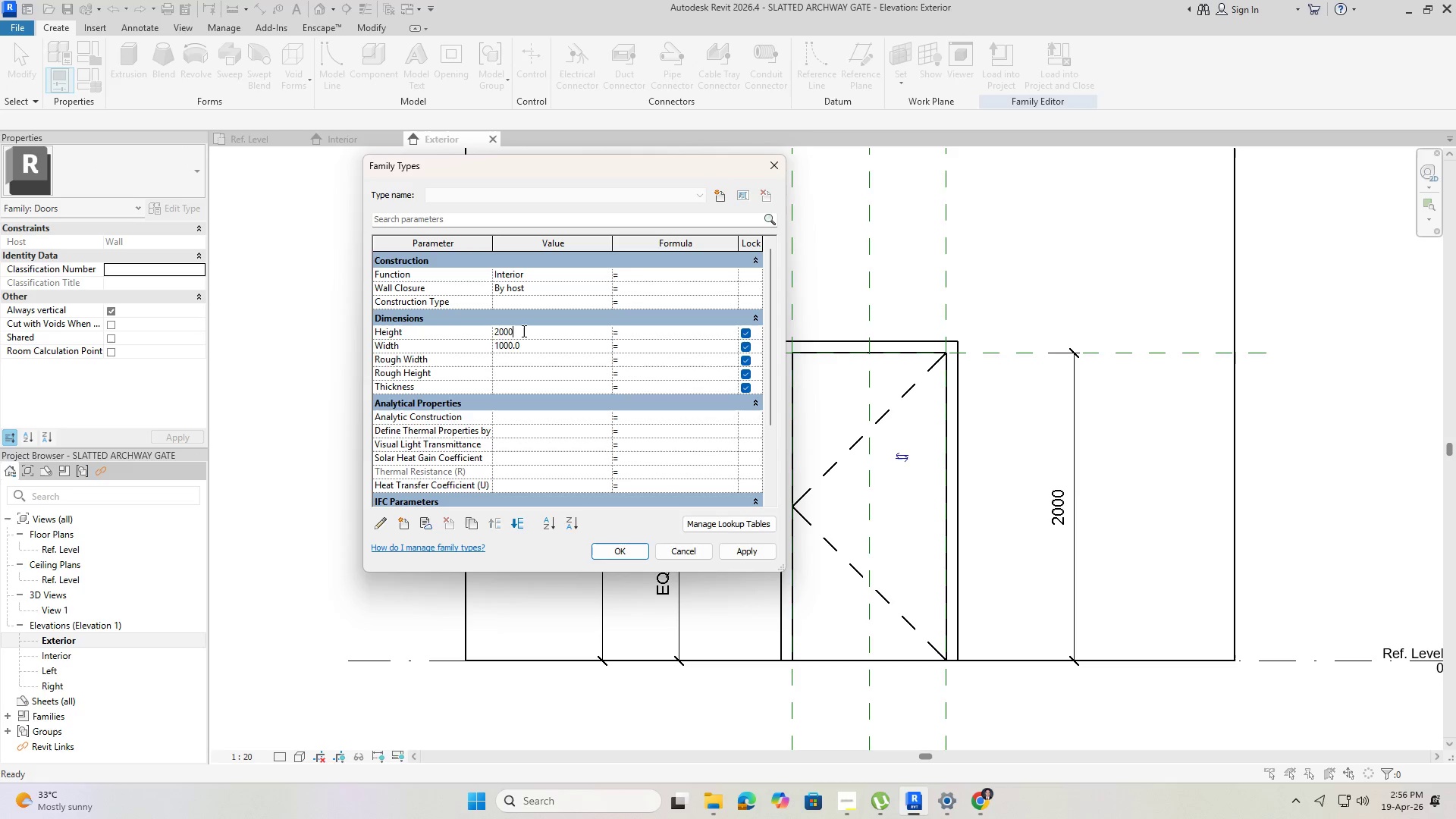 
key(Backspace)
 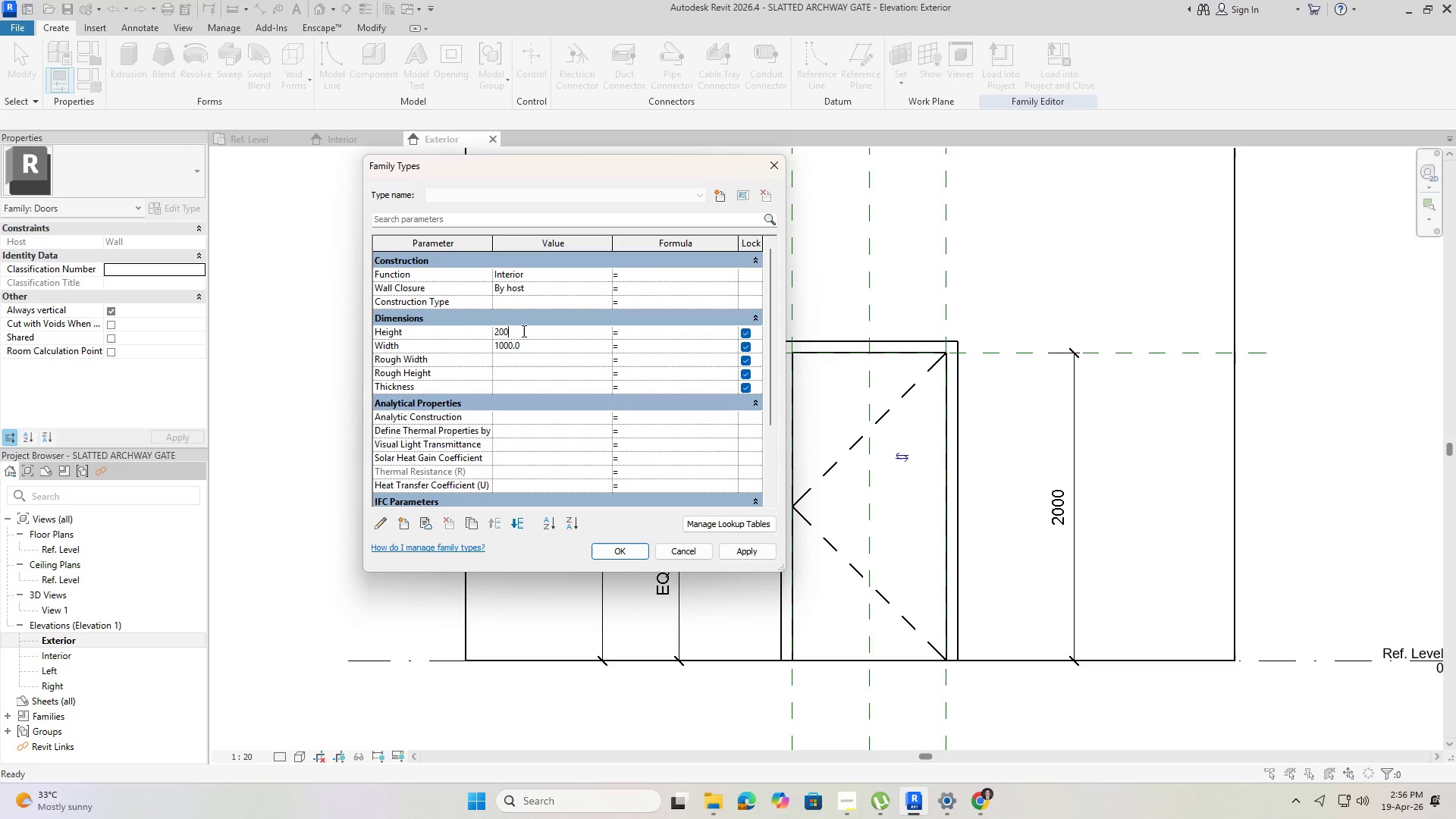 
key(Backspace)
 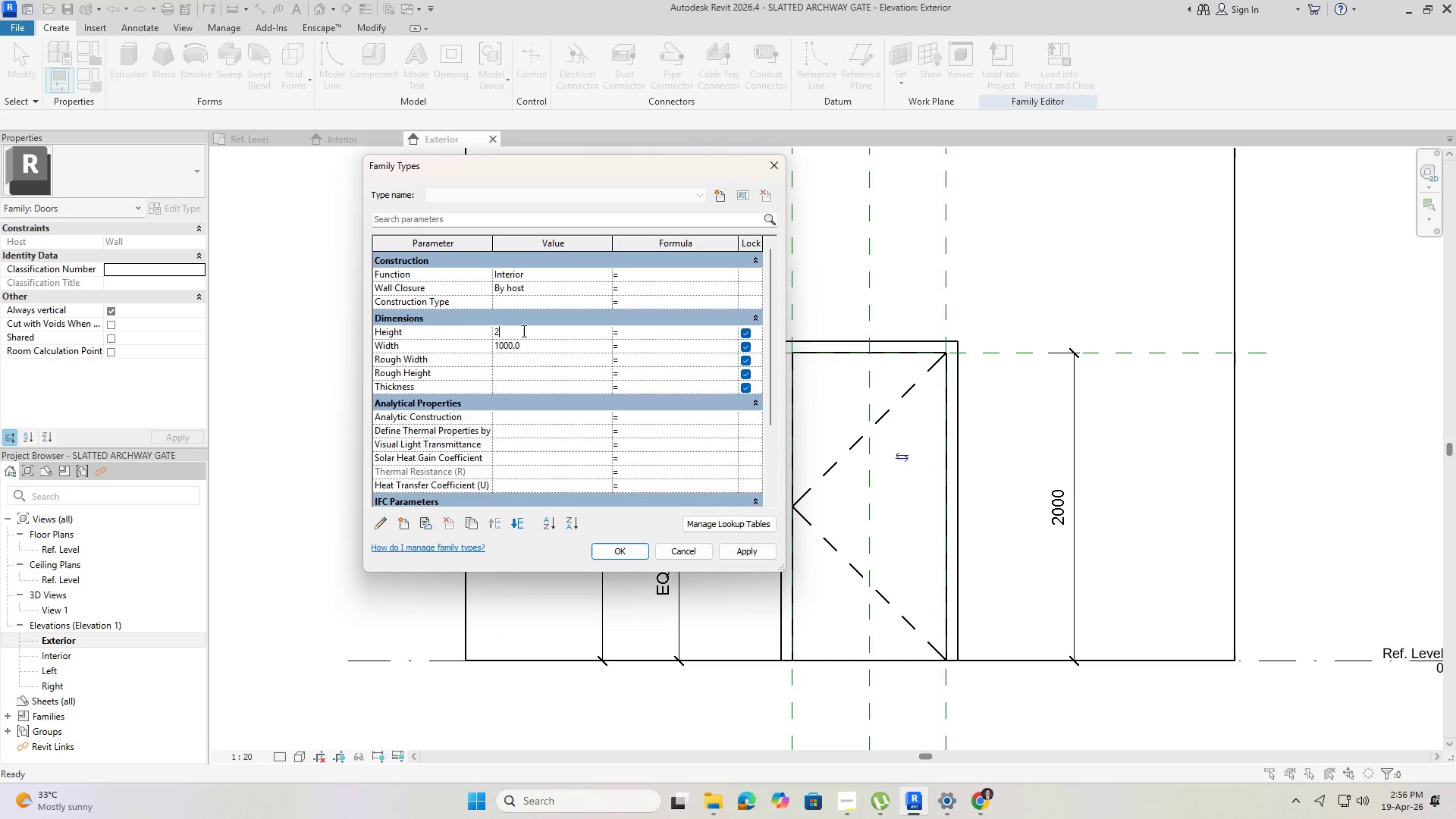 
key(Backspace)
 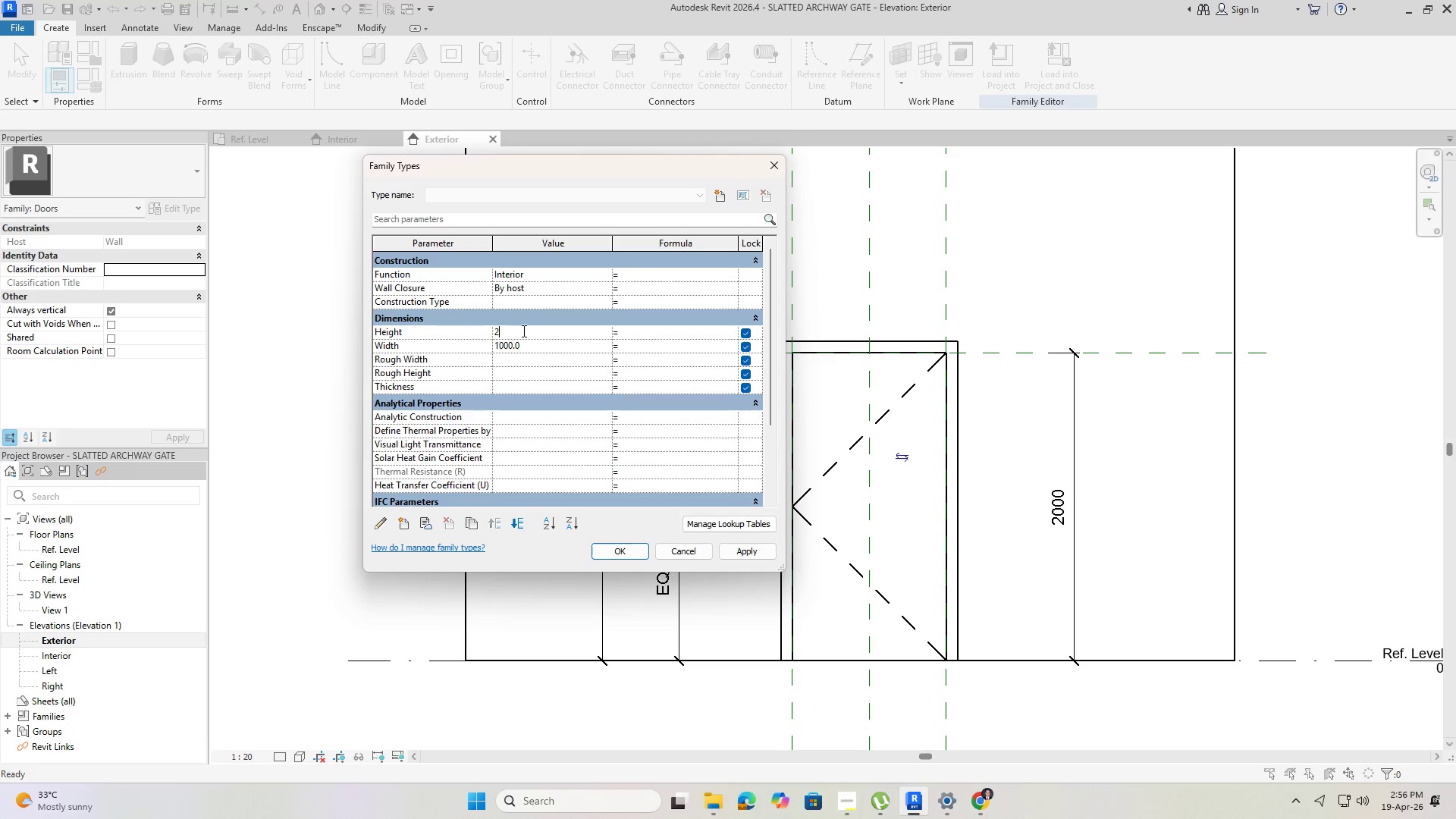 
key(Numpad6)
 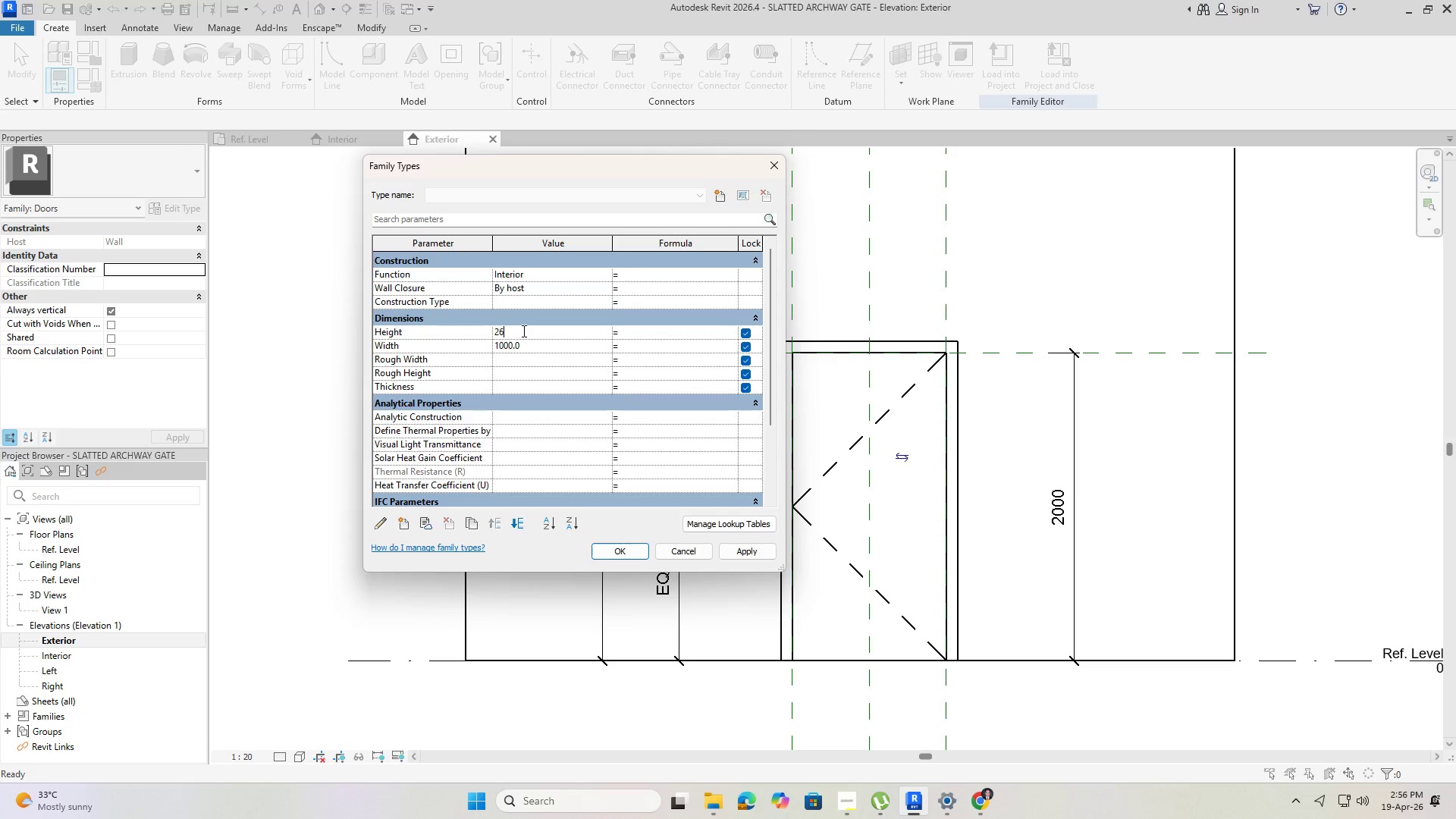 
key(Numpad0)
 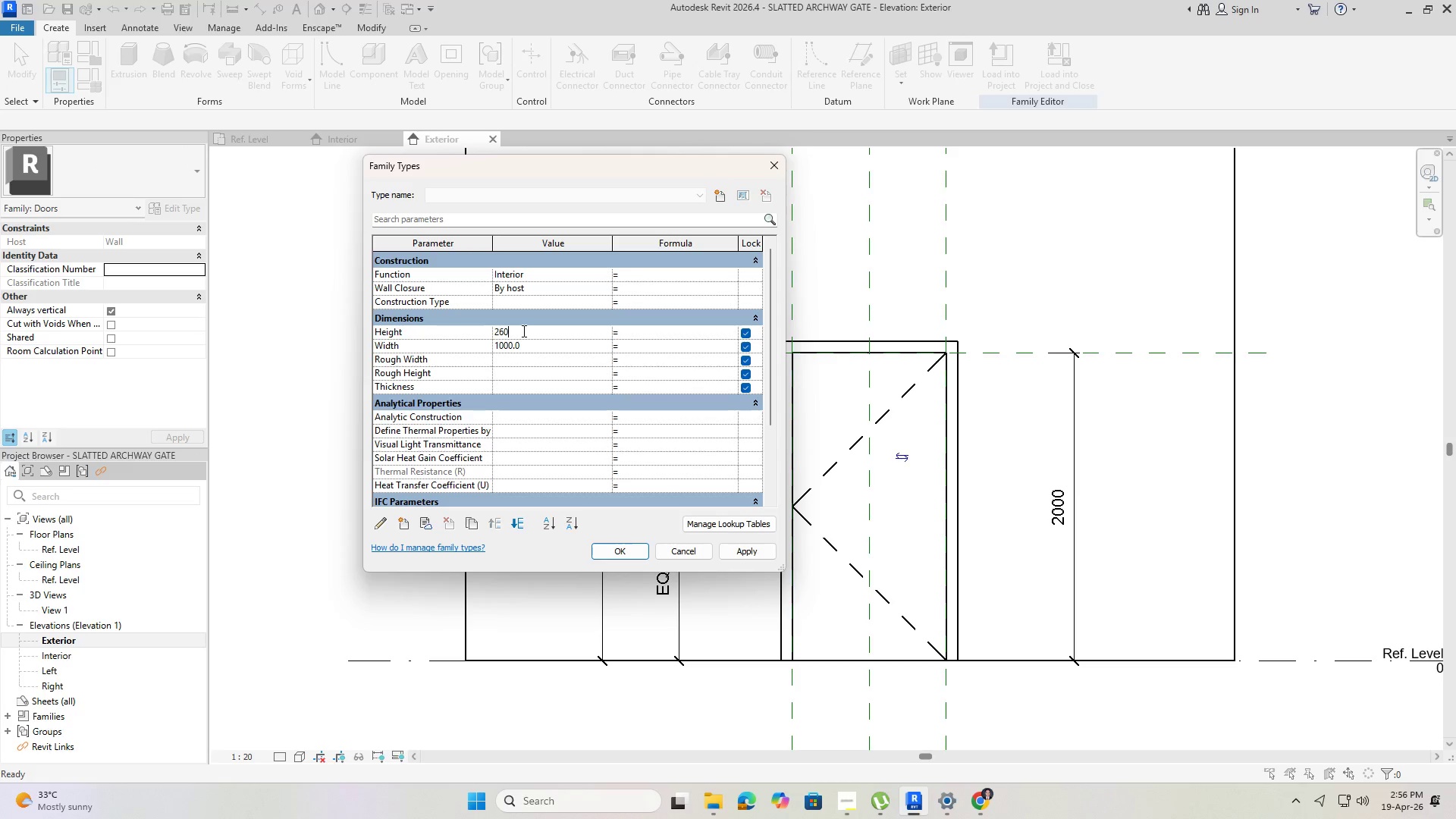 
key(Numpad0)
 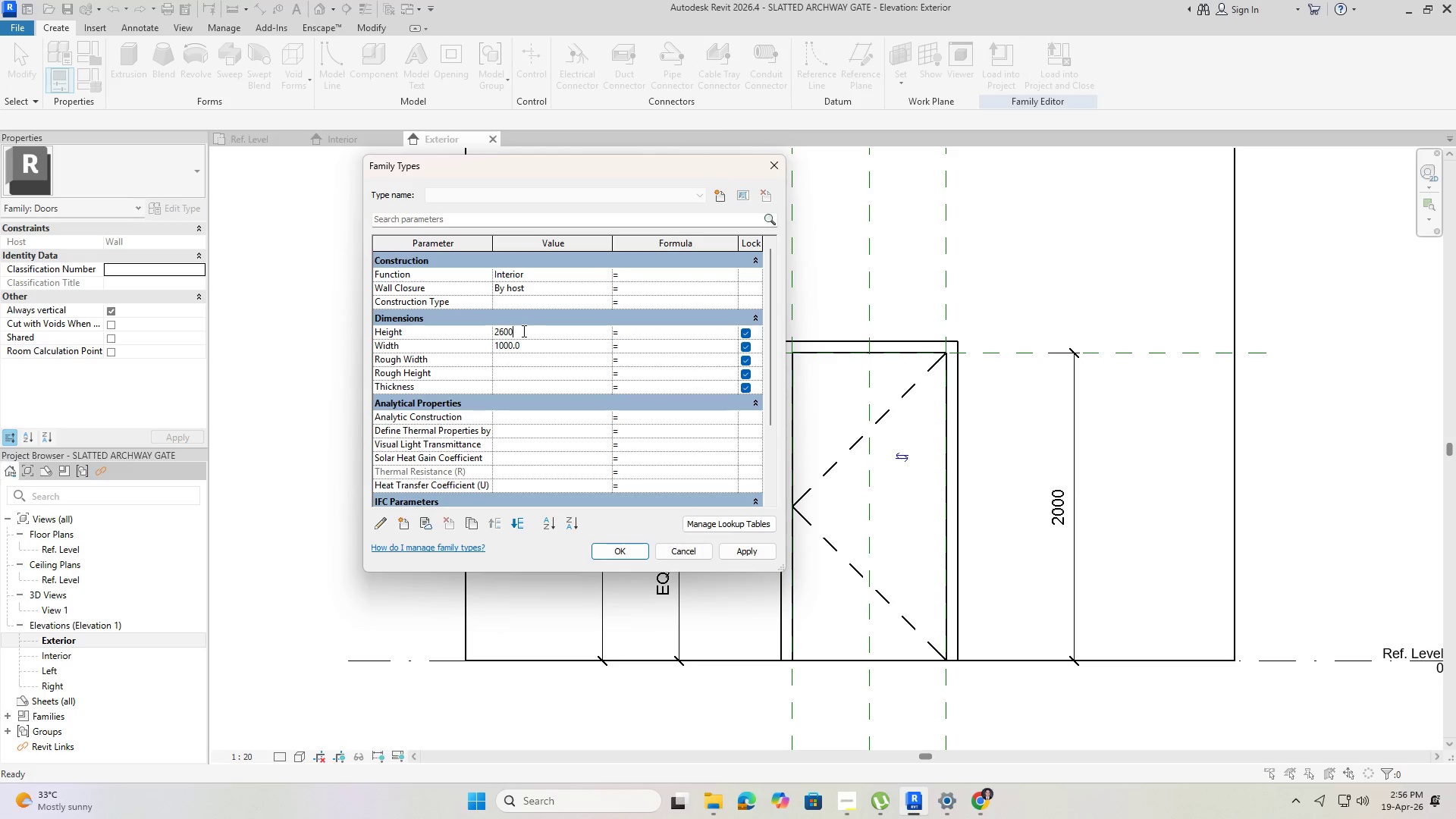 
key(NumpadEnter)
 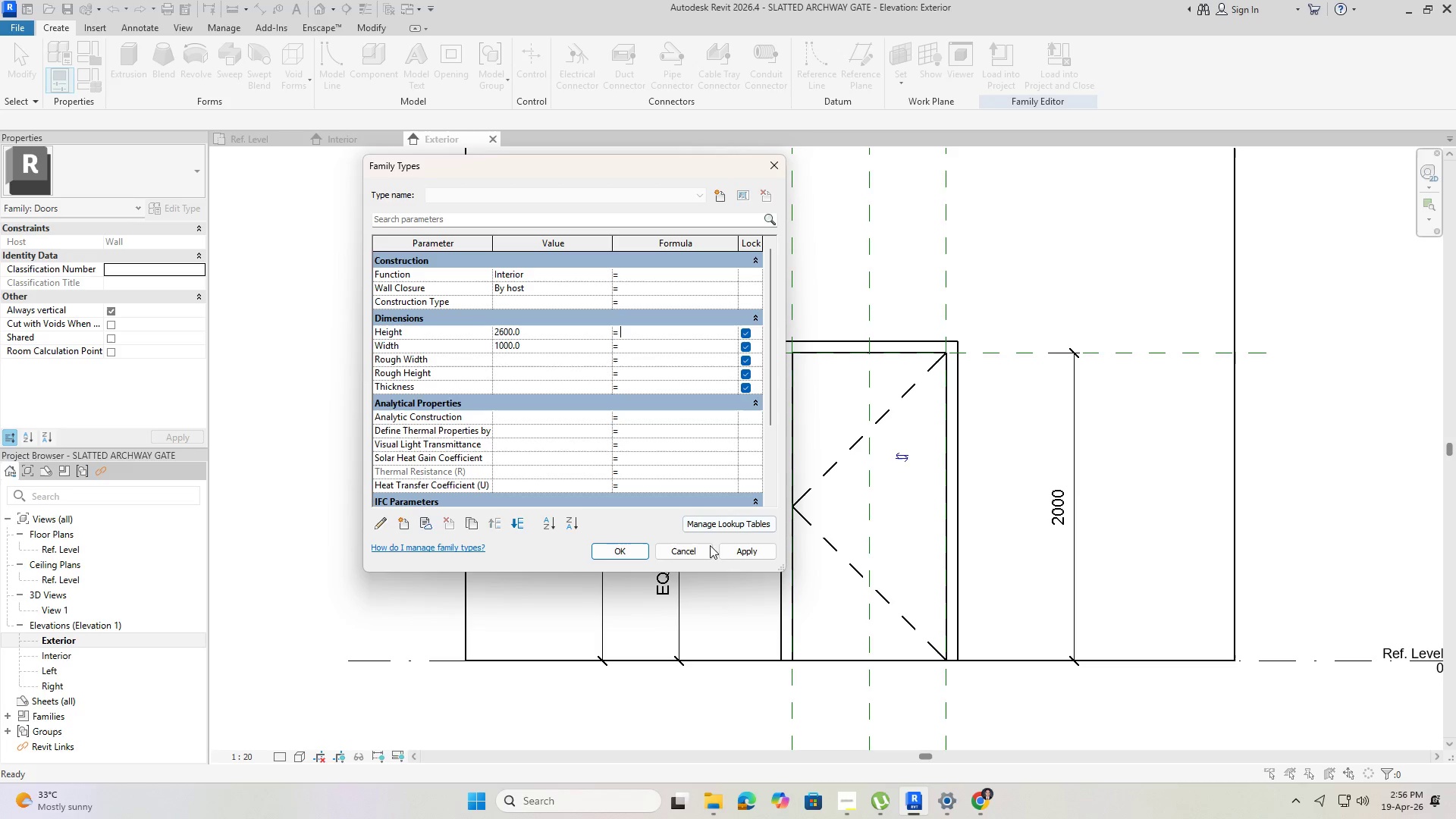 
left_click([736, 557])
 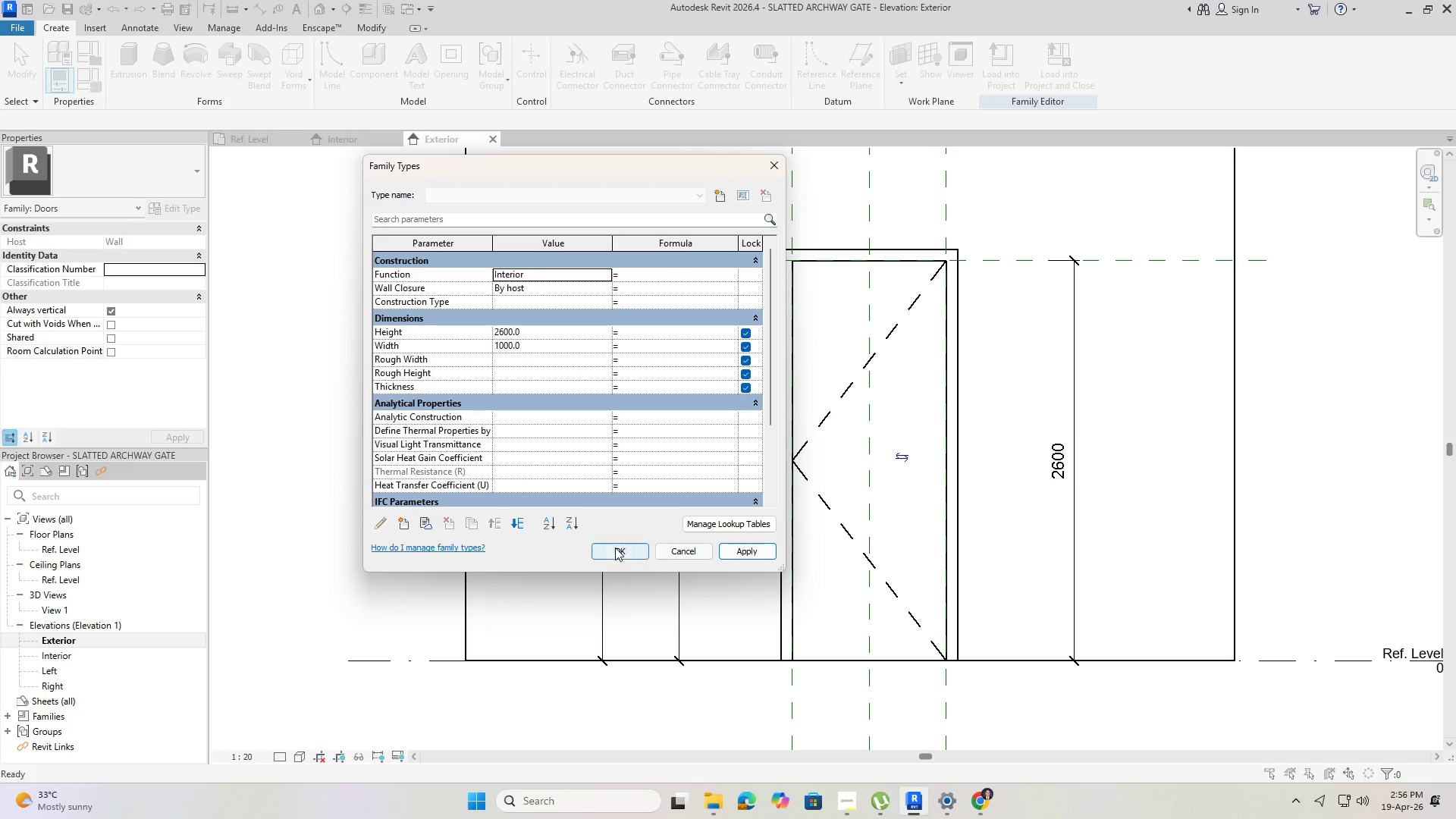 
left_click([617, 549])
 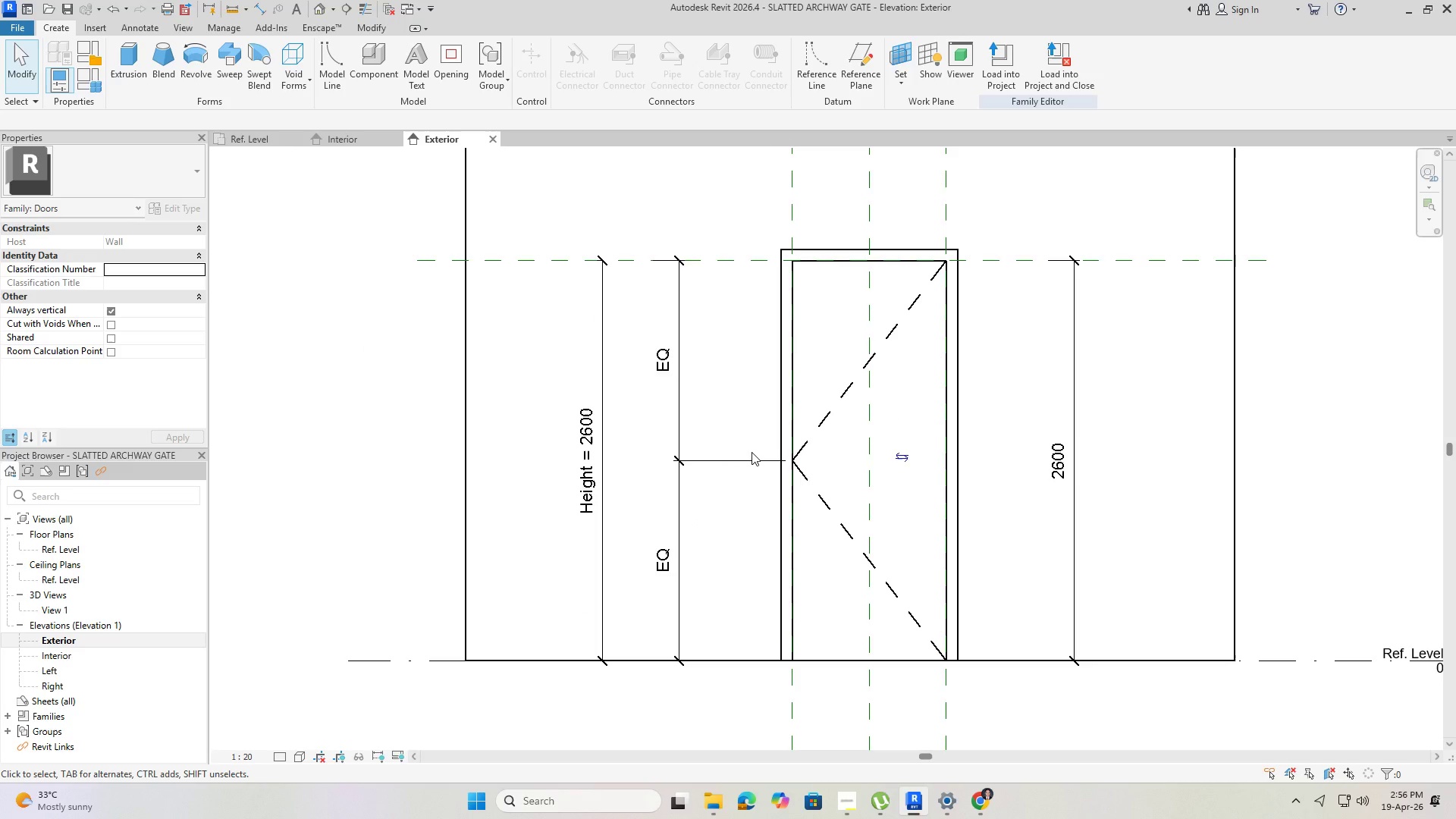 
wait(12.06)
 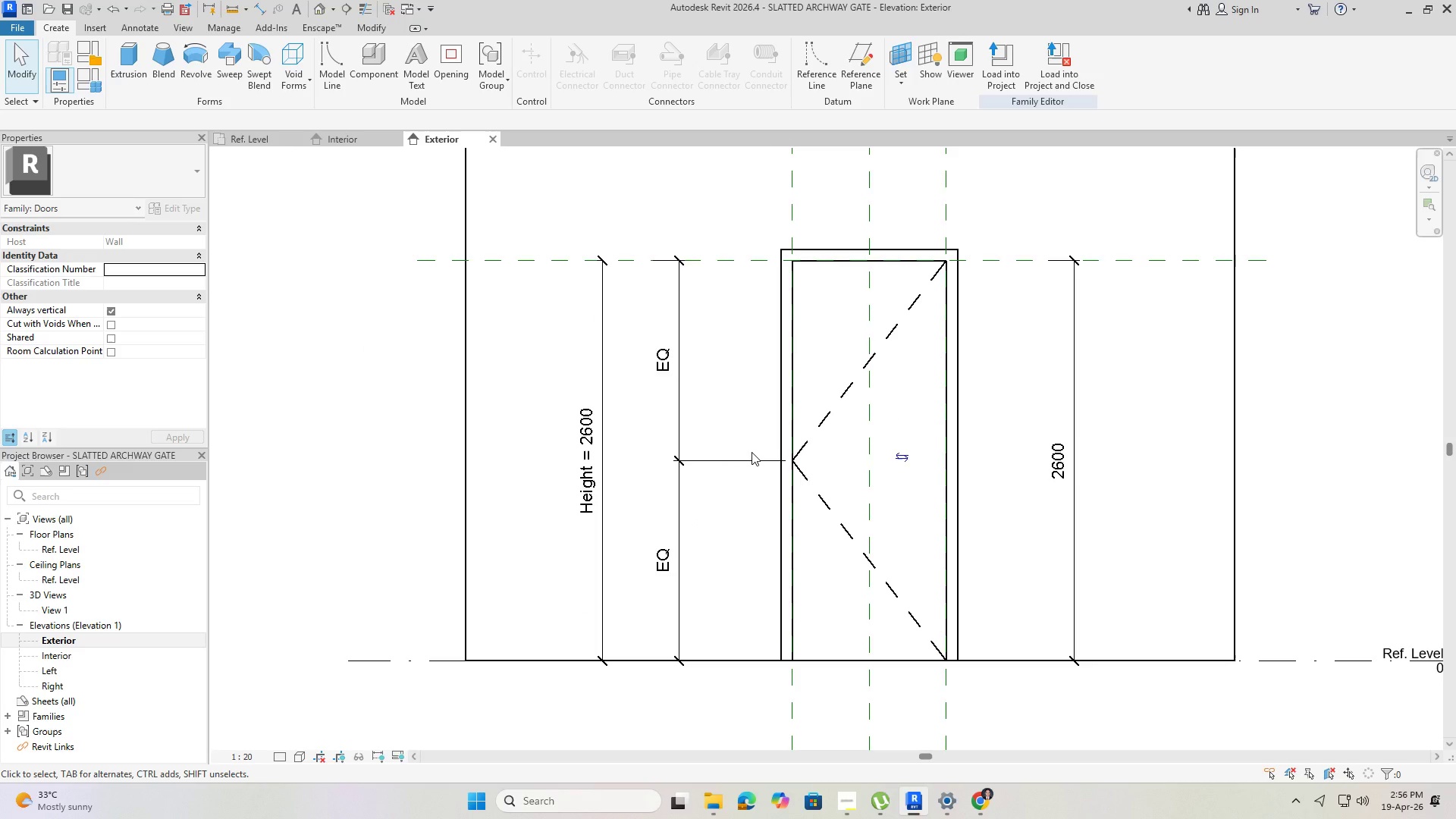 
double_click([52, 607])
 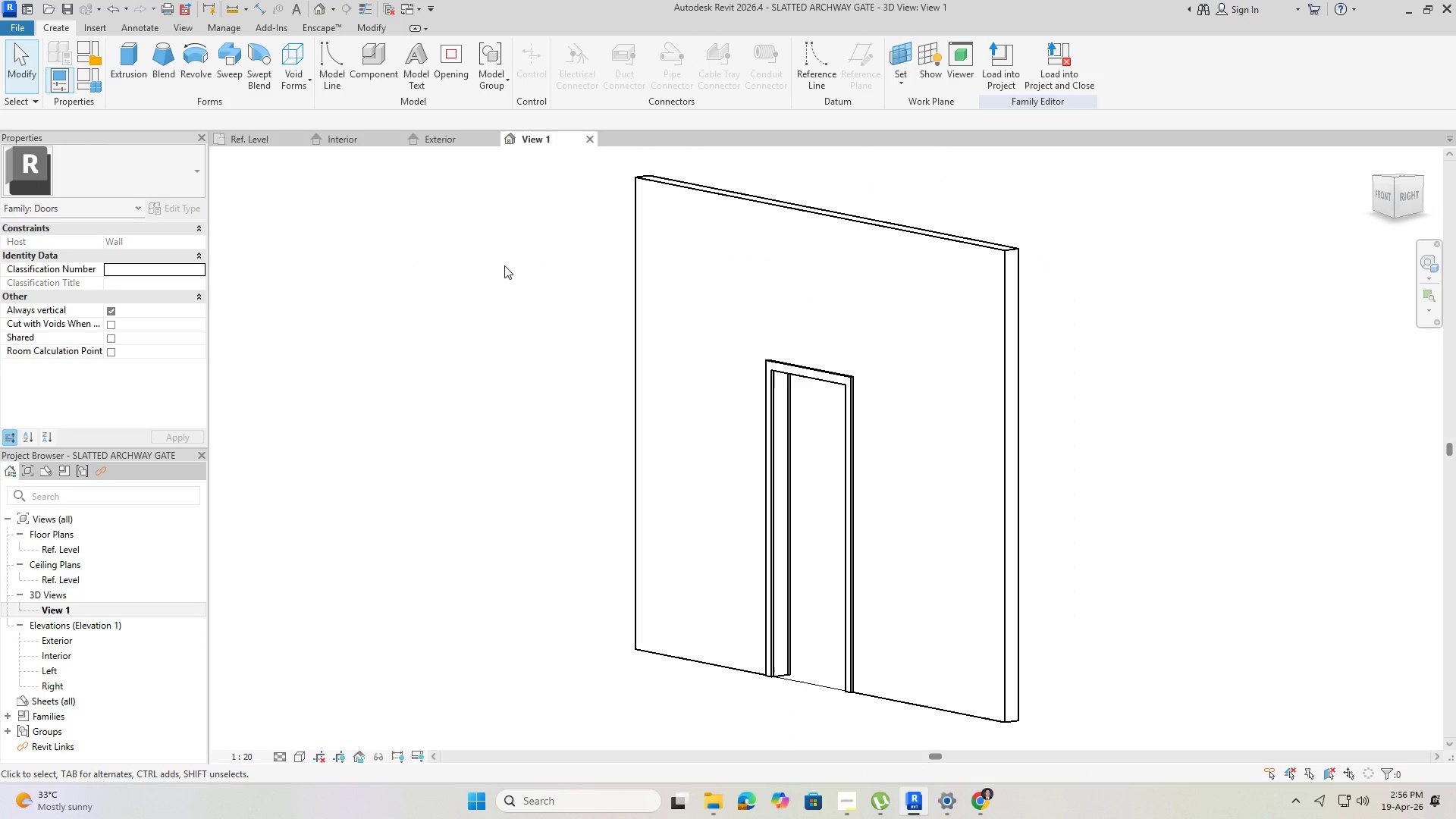 
hold_key(key=ShiftLeft, duration=1.5)
 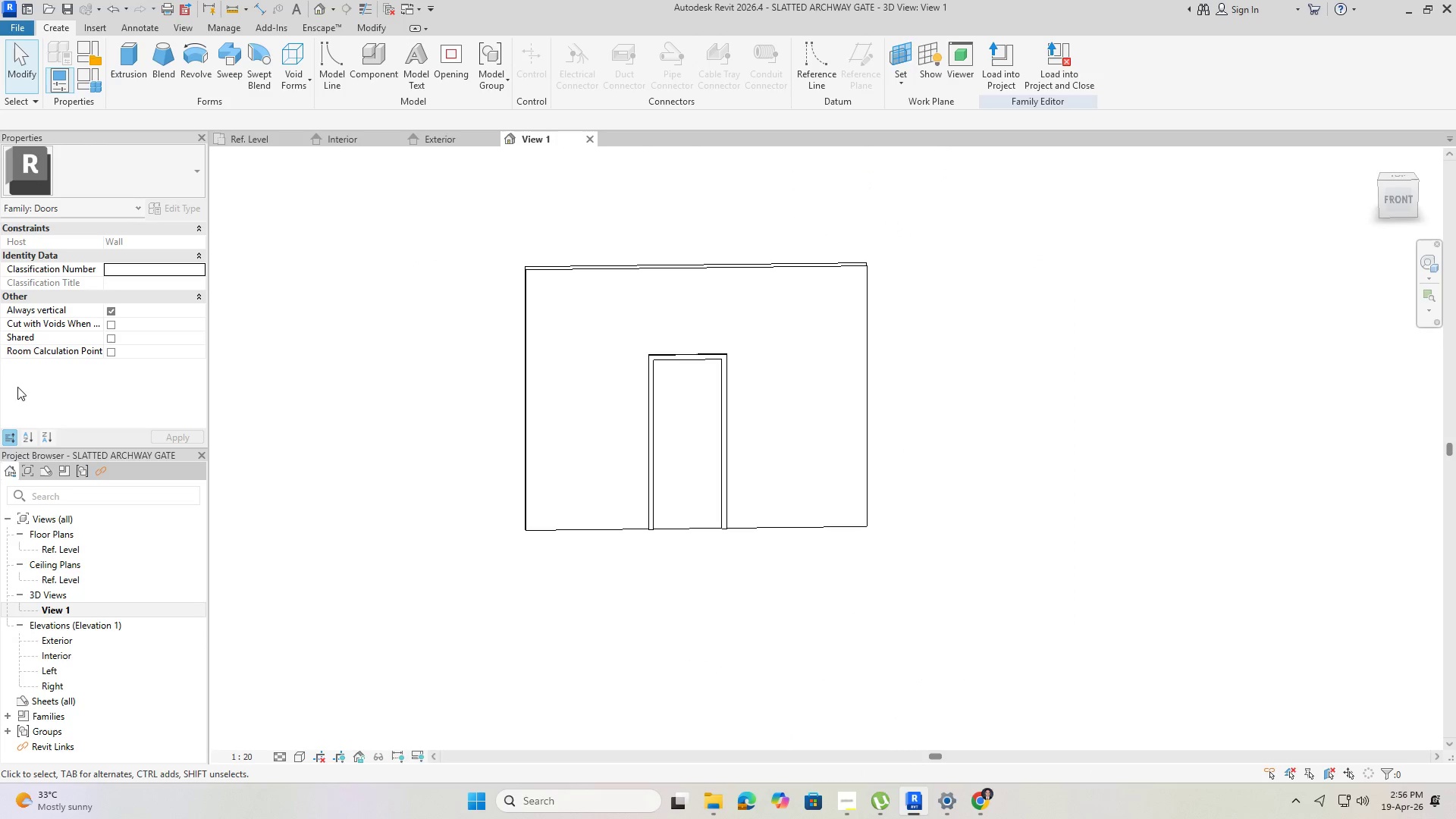 
scroll: coordinate [519, 331], scroll_direction: down, amount: 4.0
 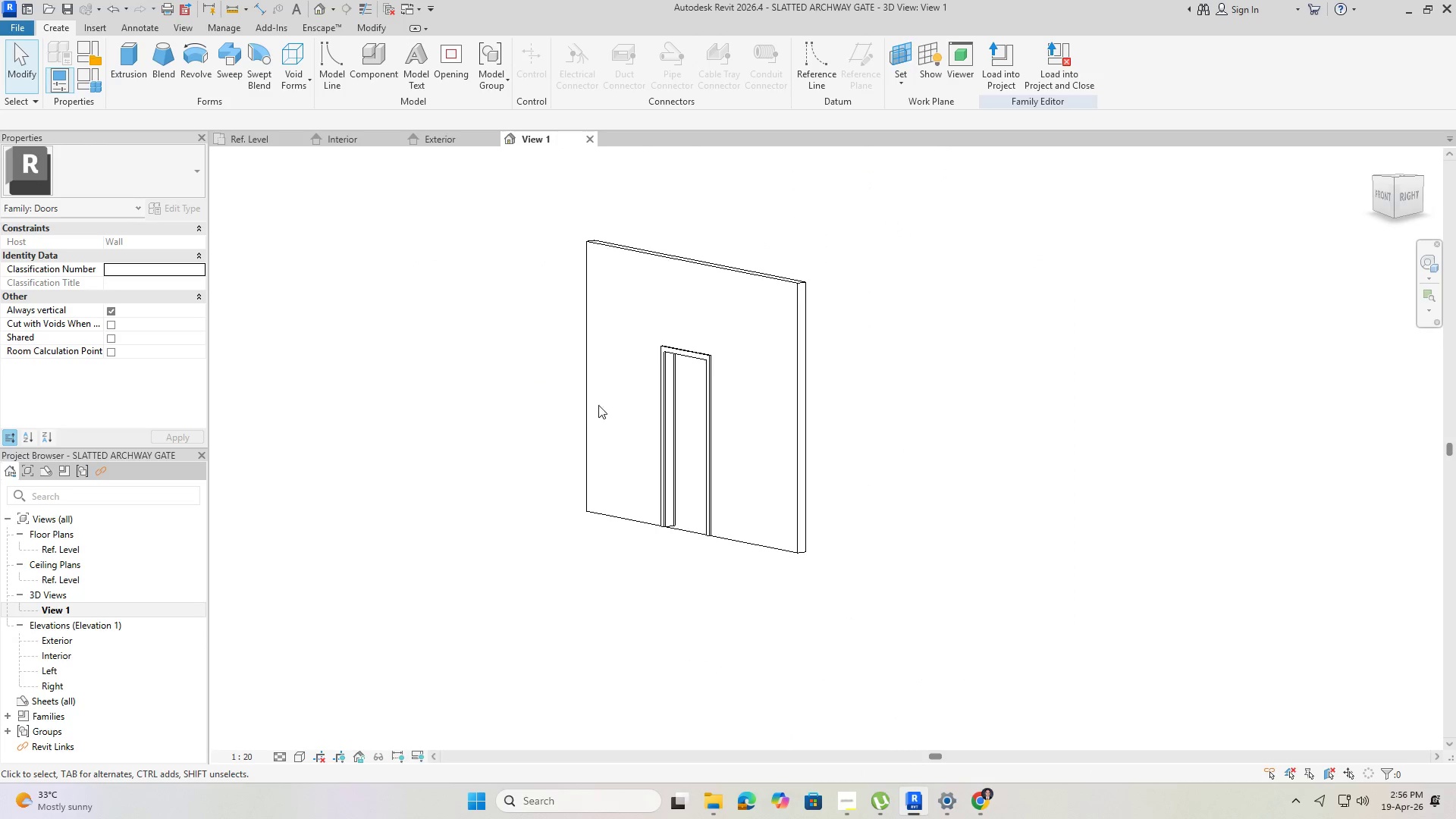 
key(Shift+ShiftLeft)
 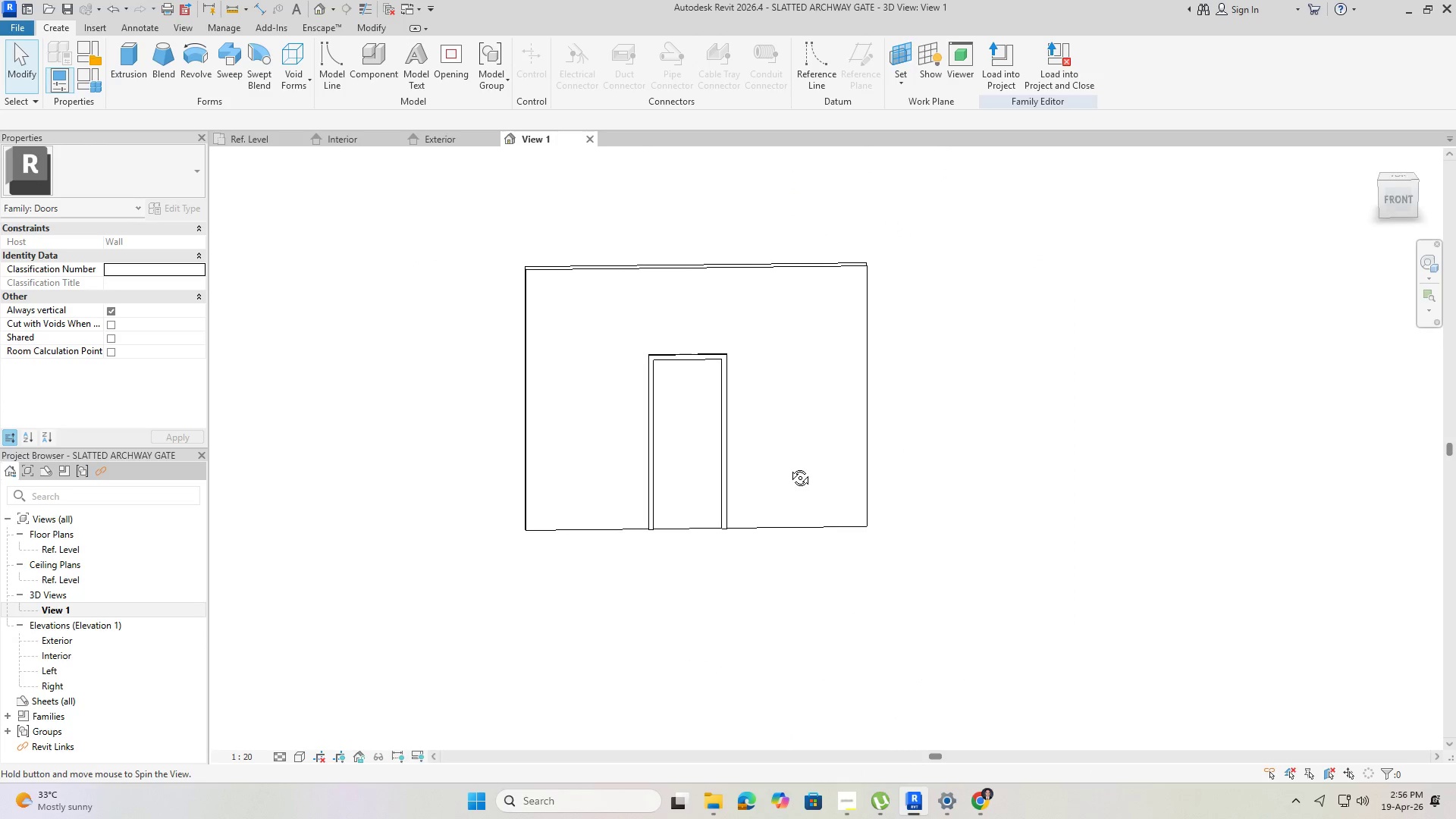 
key(Shift+ShiftLeft)
 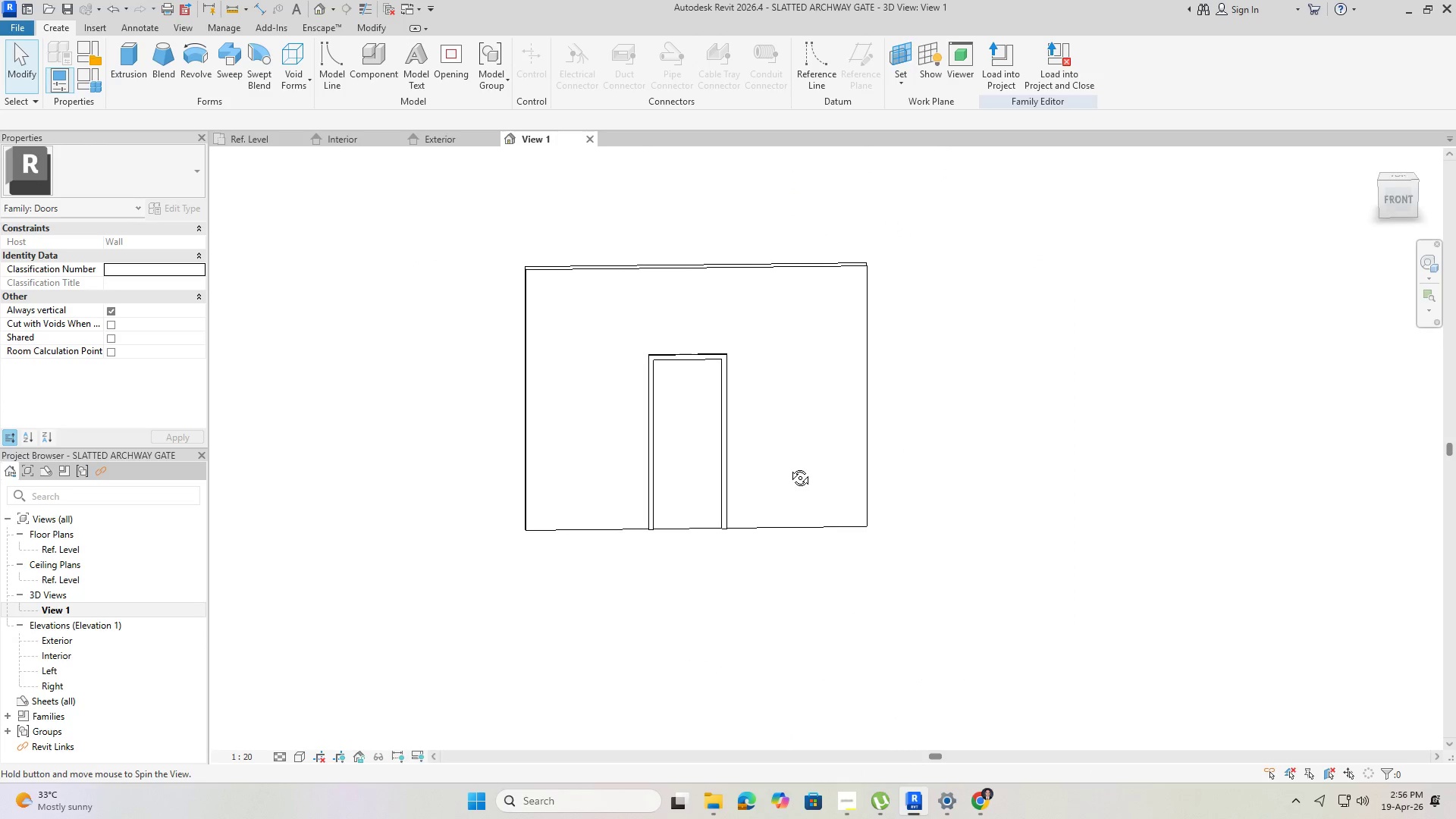 
key(Shift+ShiftLeft)
 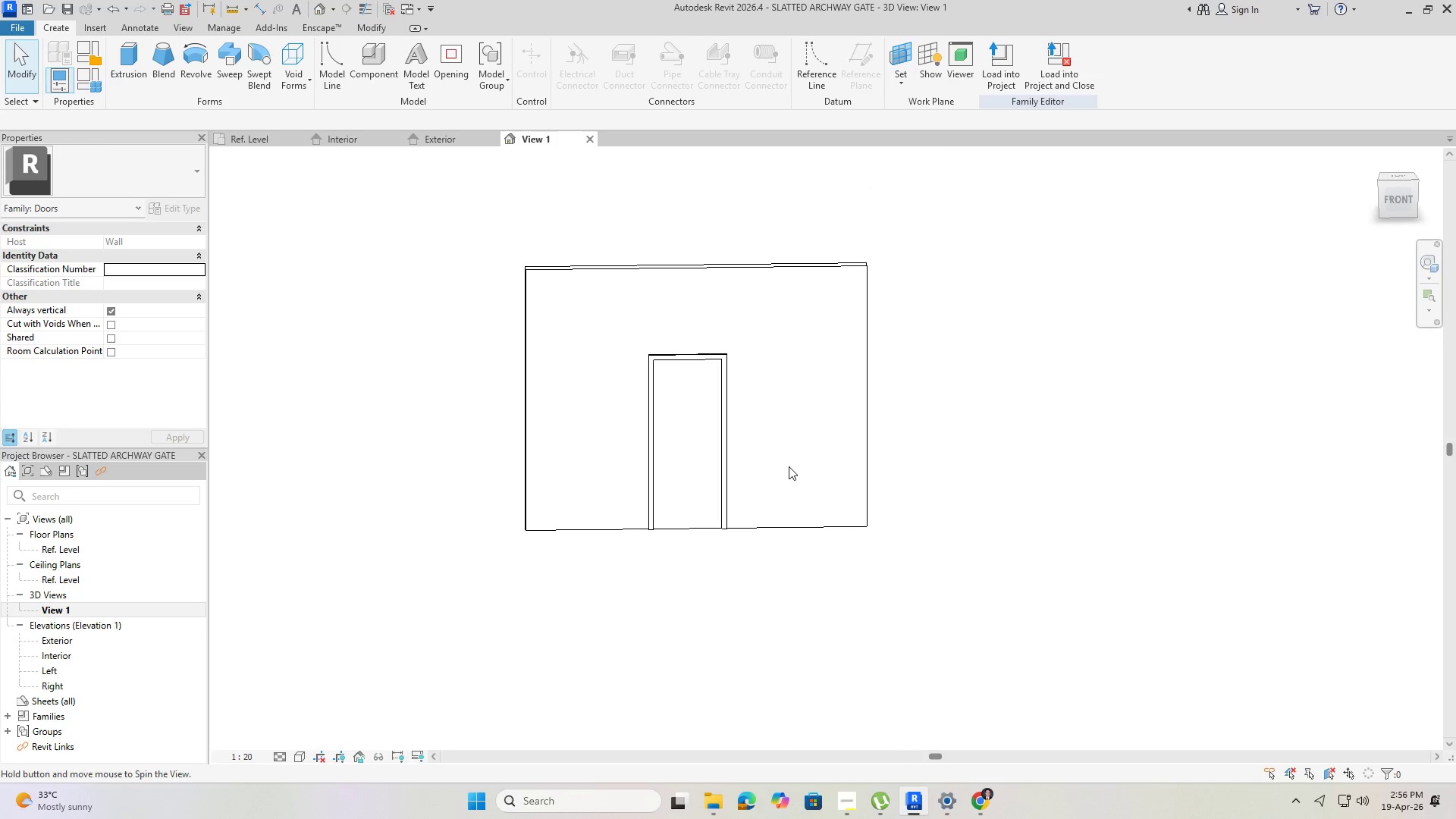 
key(Shift+ShiftLeft)
 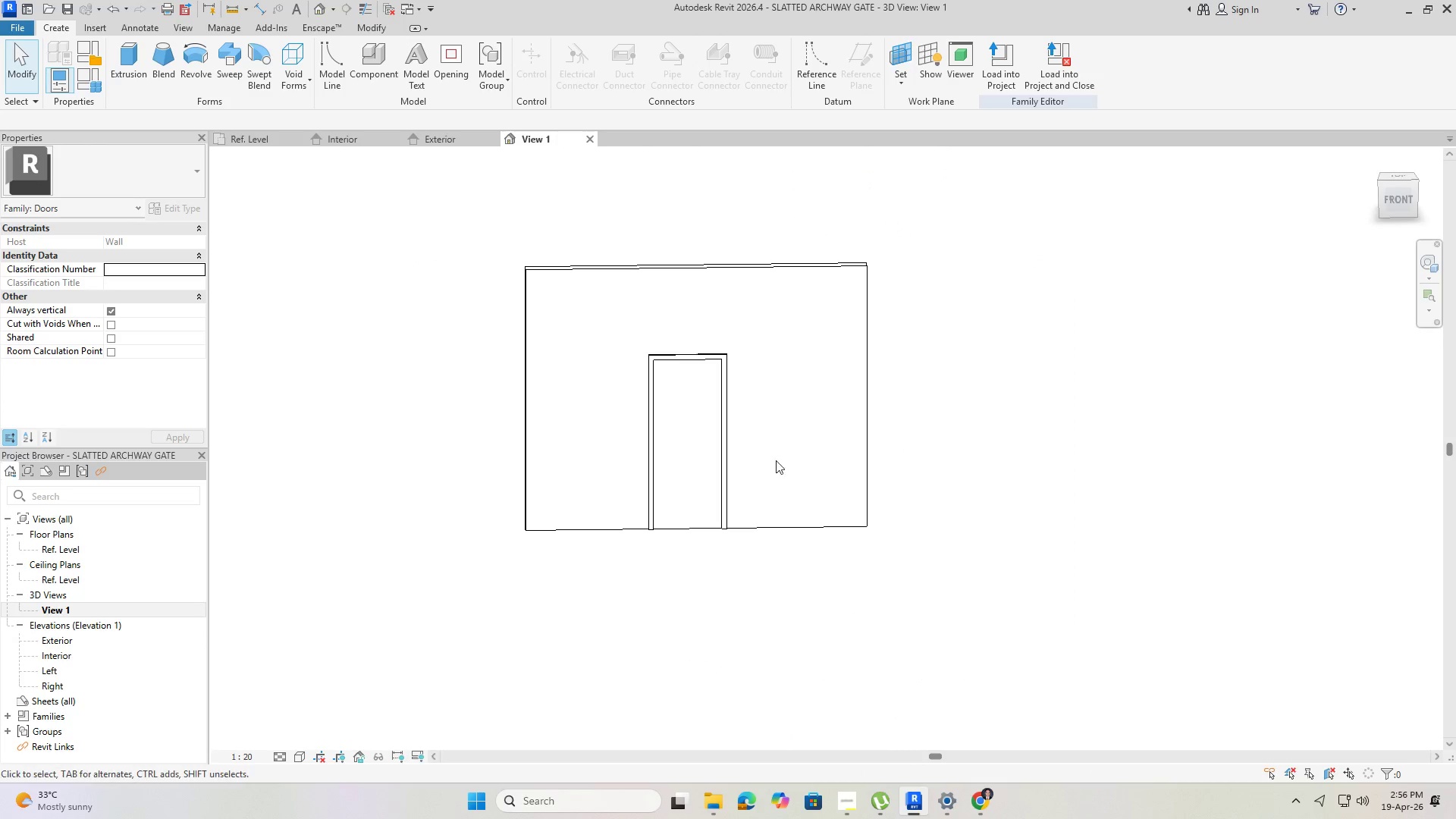 
hold_key(key=ShiftLeft, duration=16.48)
double_click([52, 641])
 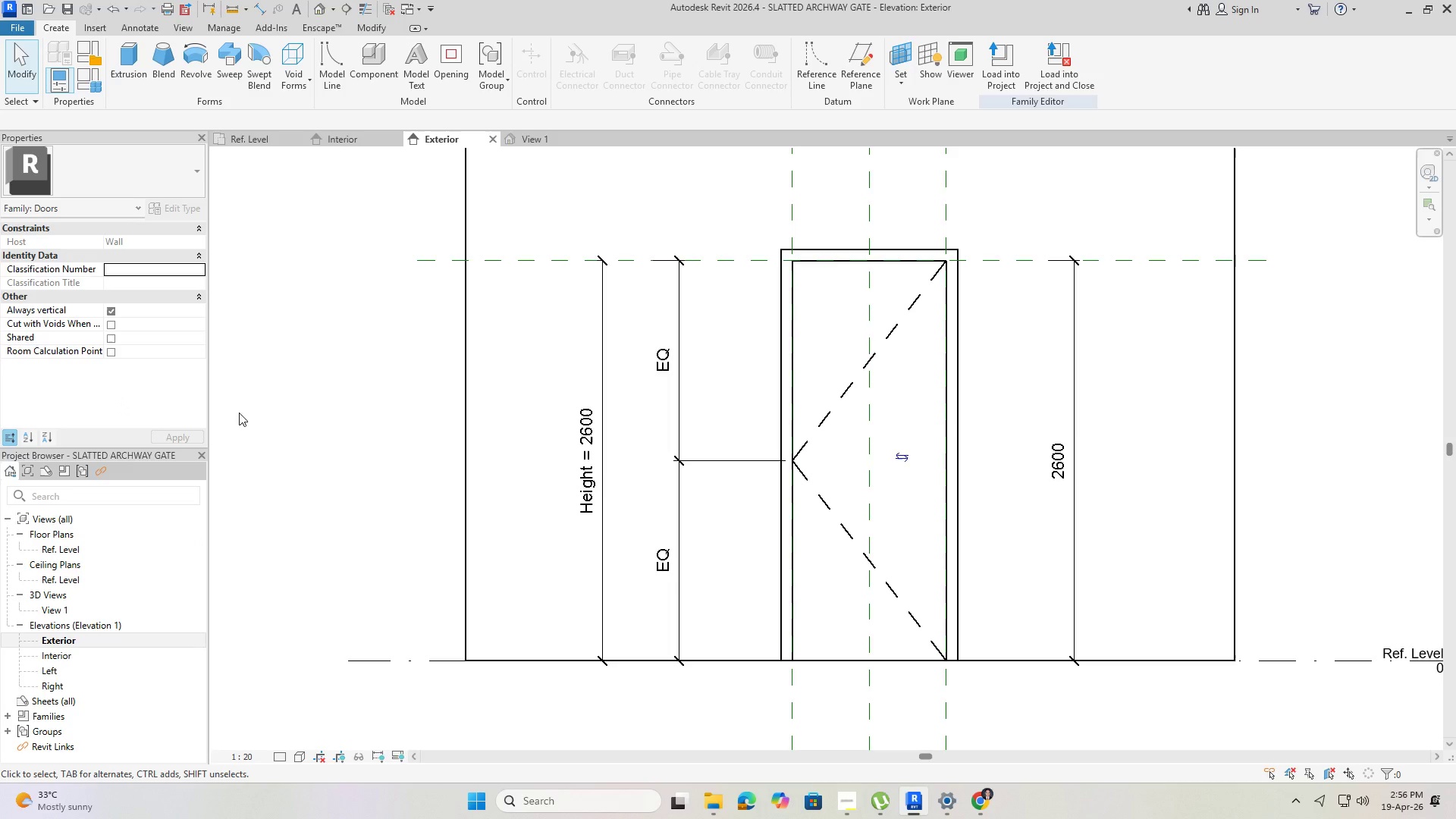 
double_click([55, 607])
 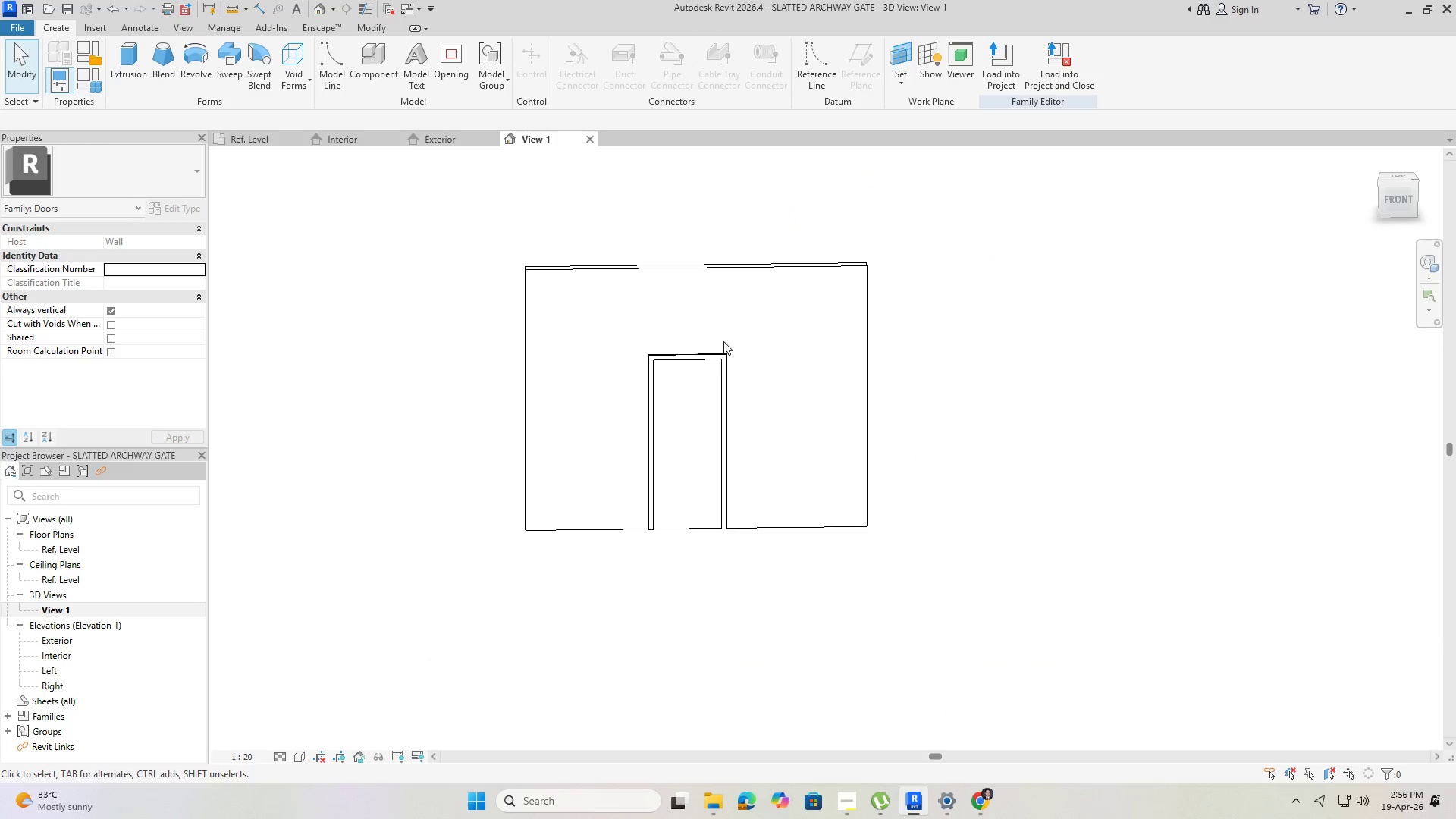 
hold_key(key=ShiftLeft, duration=0.56)
 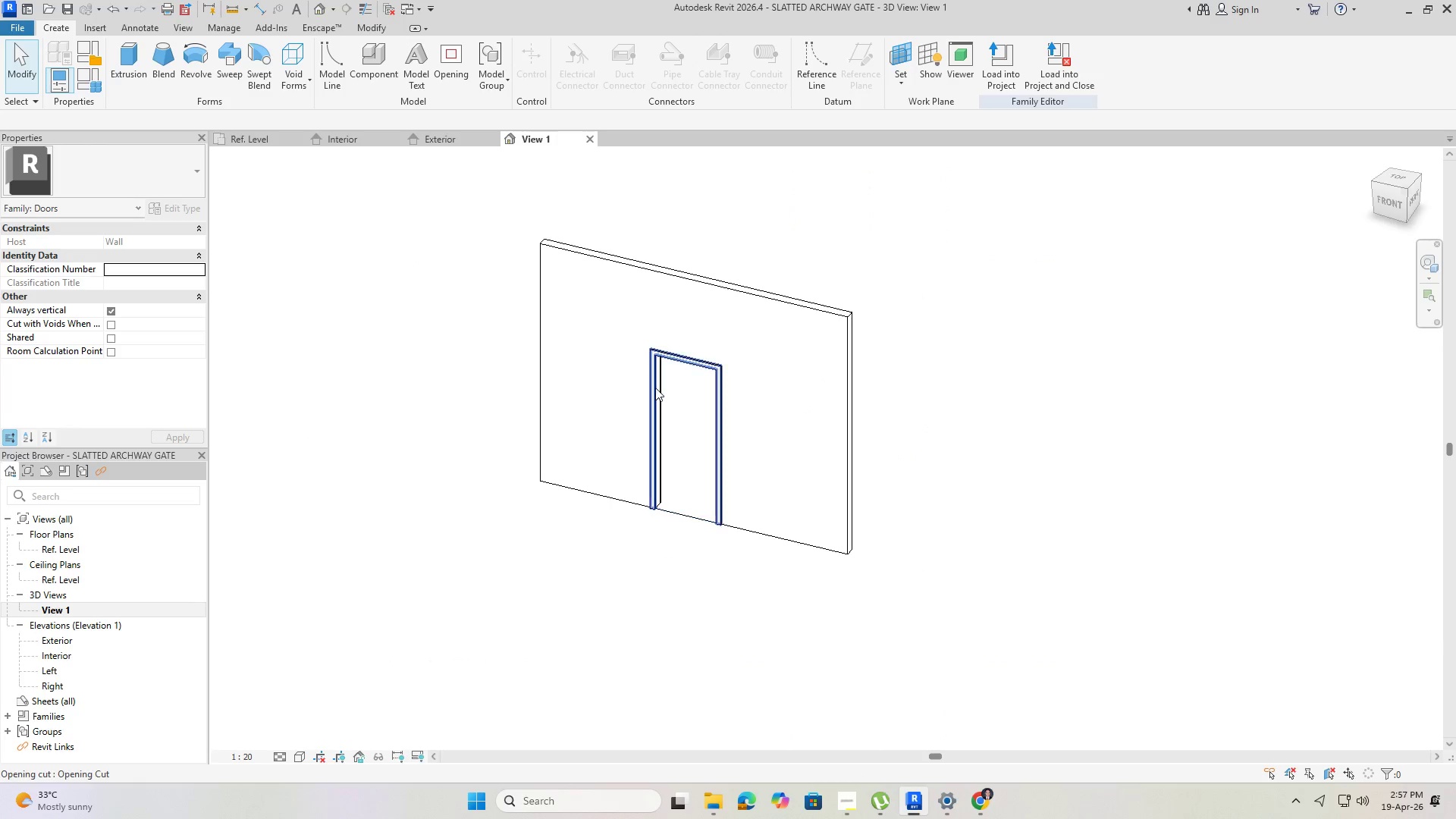 
left_click([655, 388])
 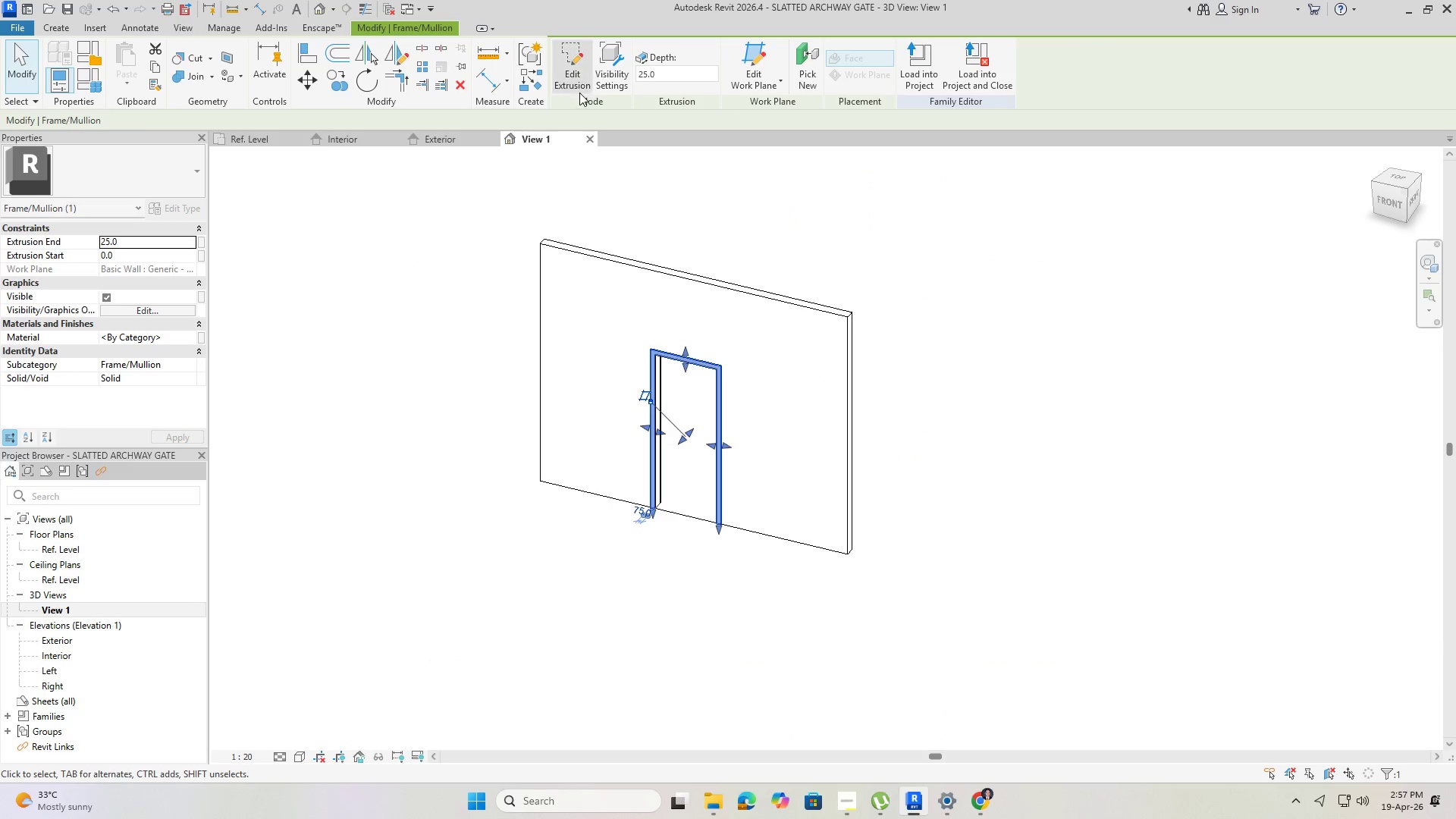 
left_click([576, 83])
 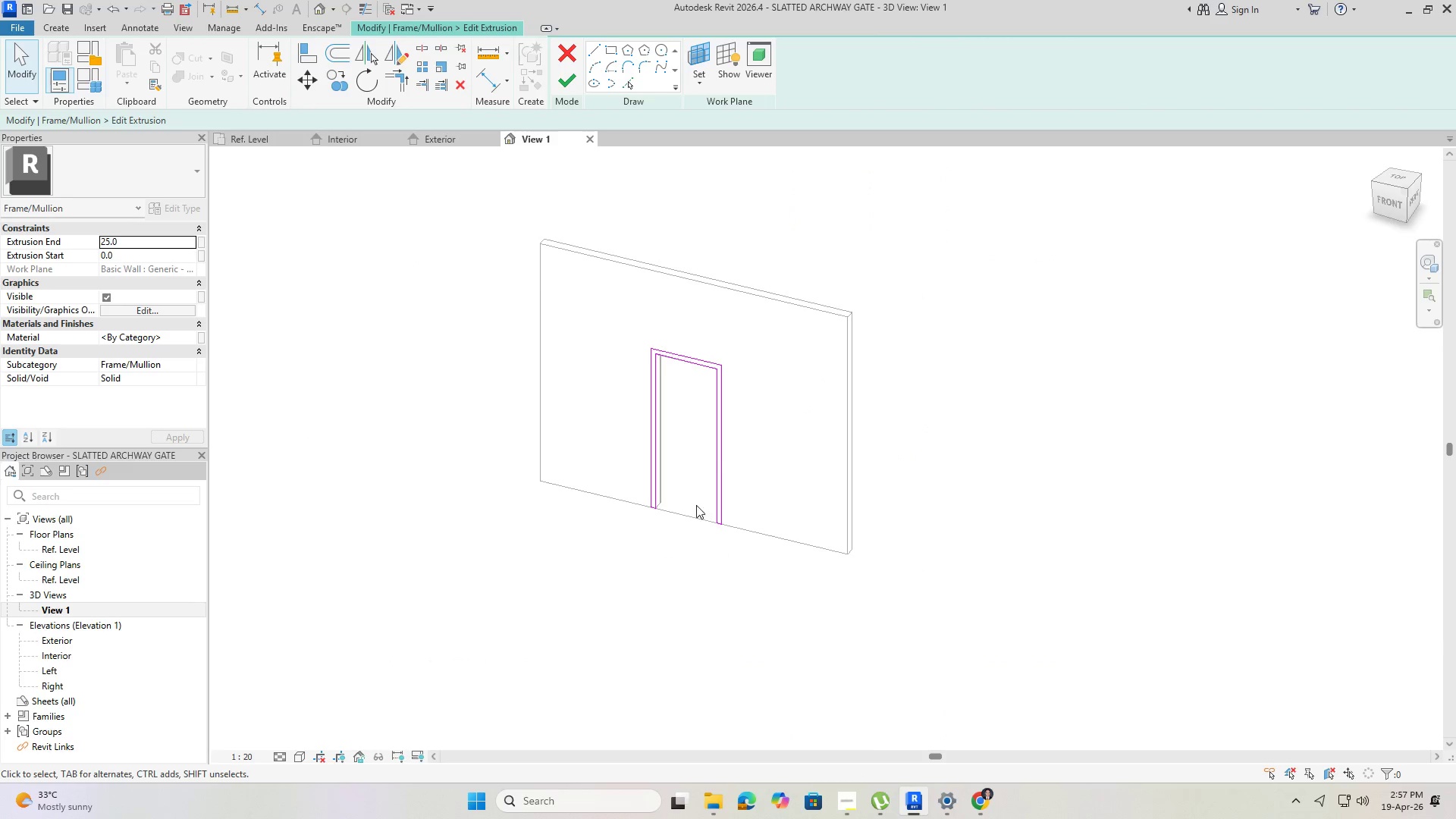 
hold_key(key=ShiftLeft, duration=0.78)
 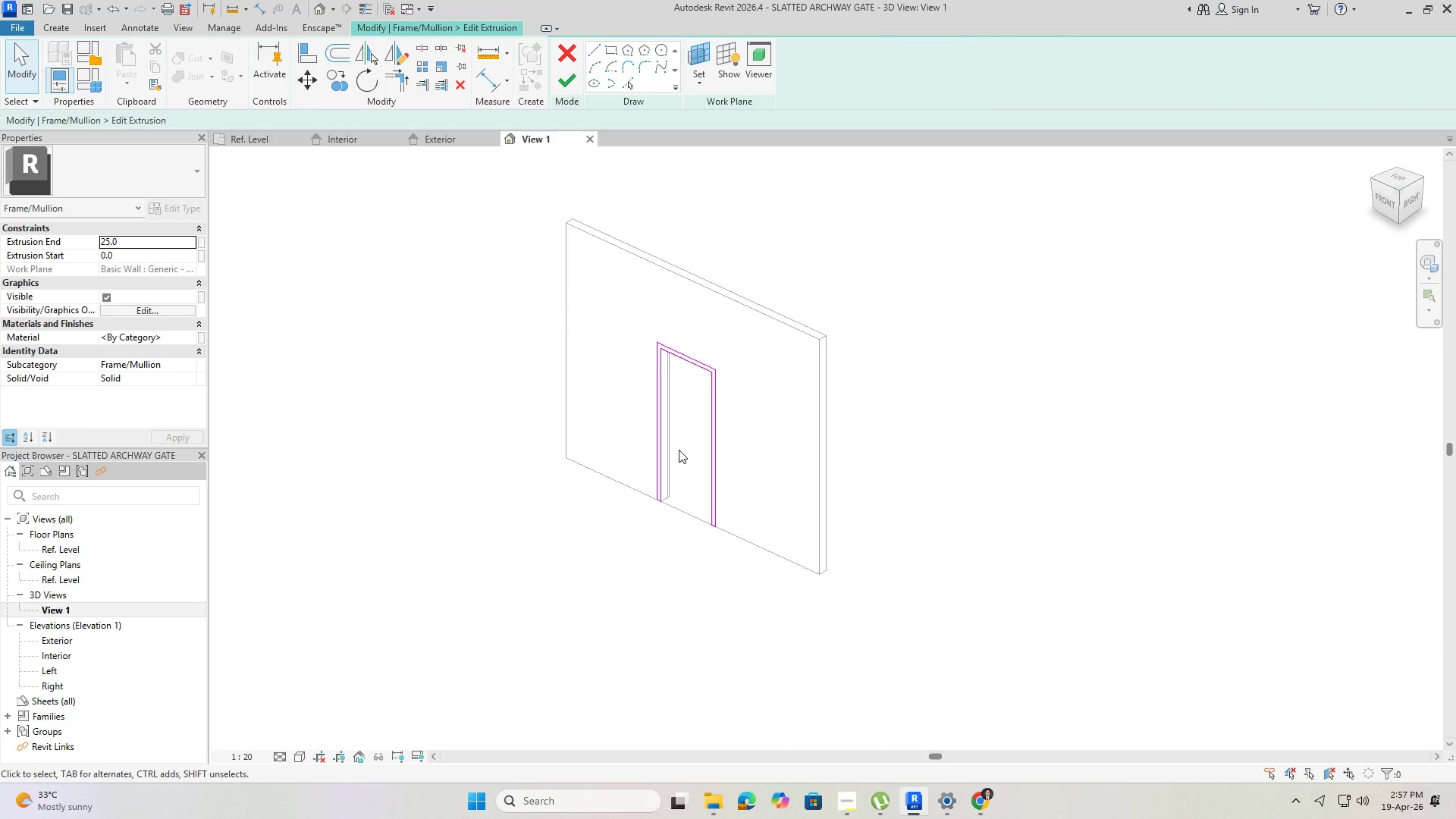 
wait(18.88)
 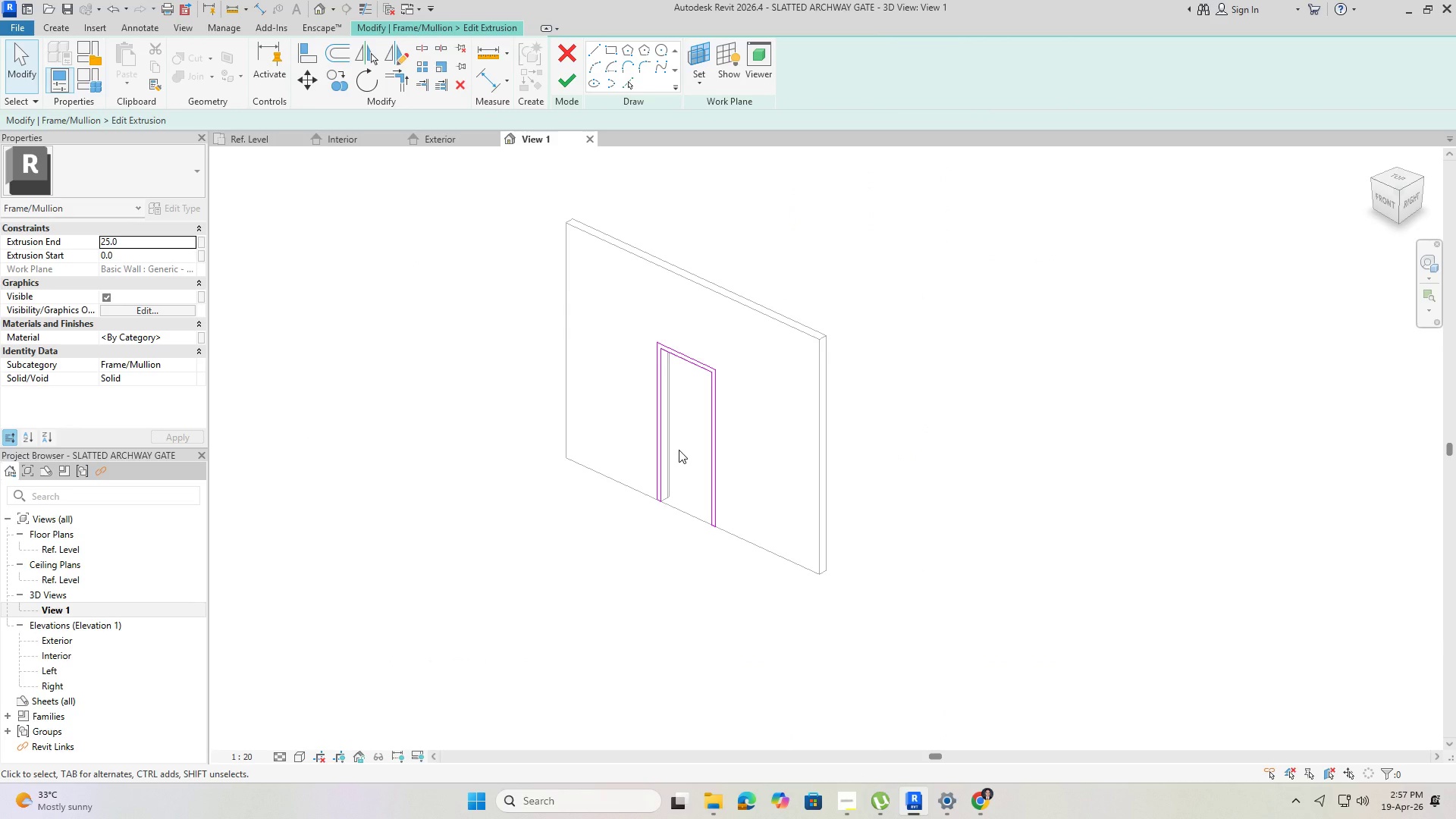 
scroll: coordinate [619, 339], scroll_direction: up, amount: 4.0
 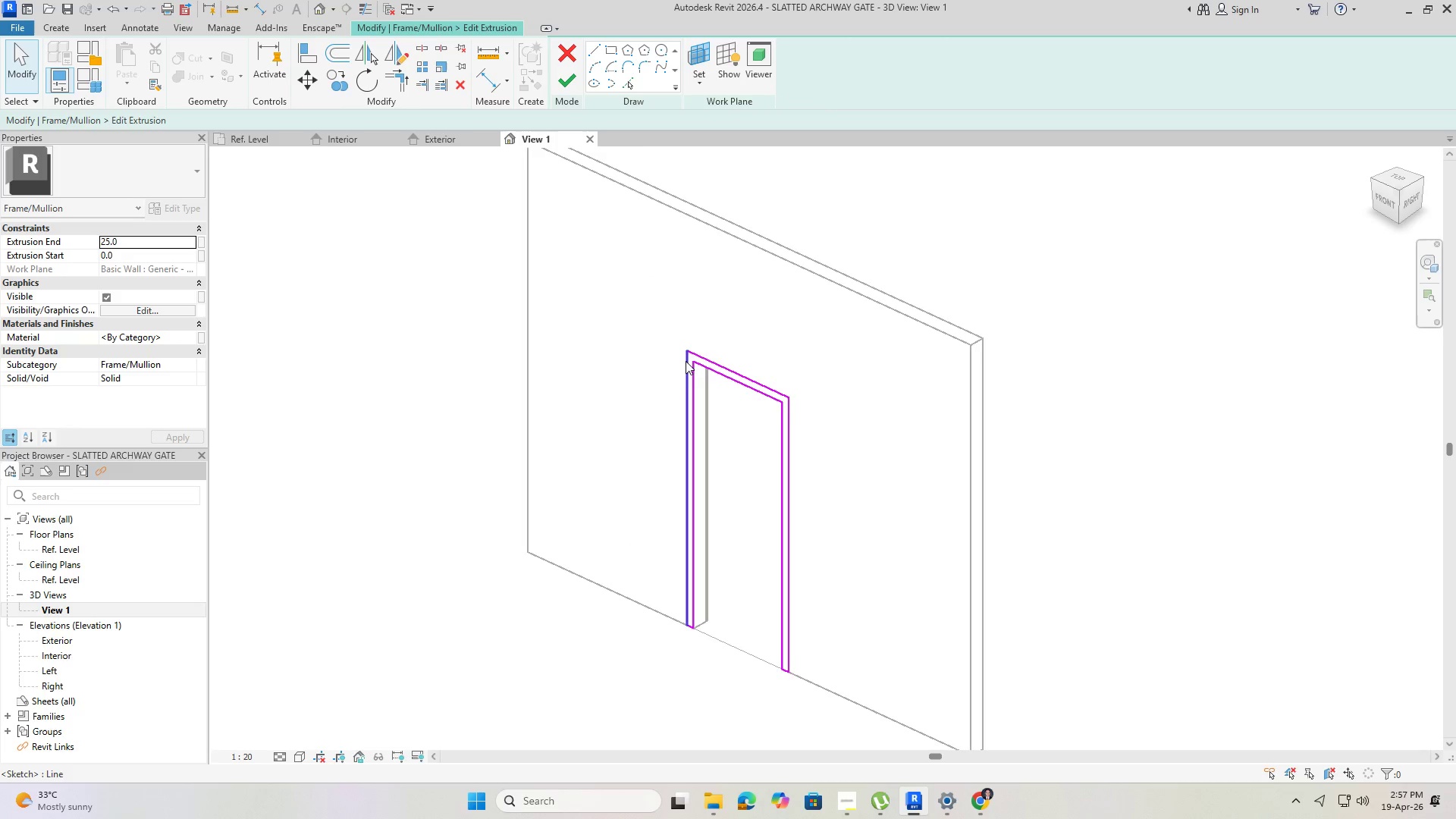 
left_click([686, 372])
 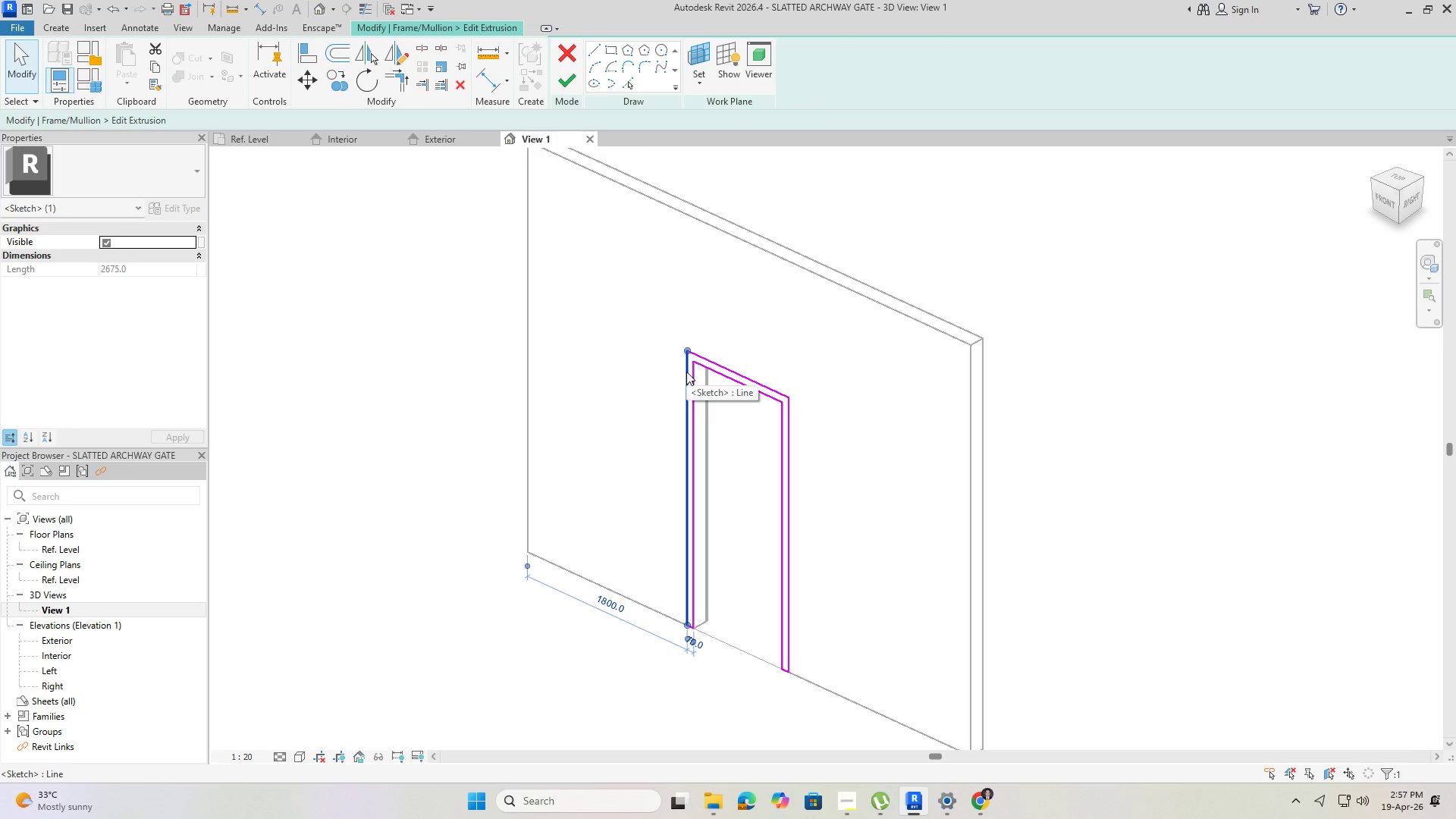 
key(Escape)
 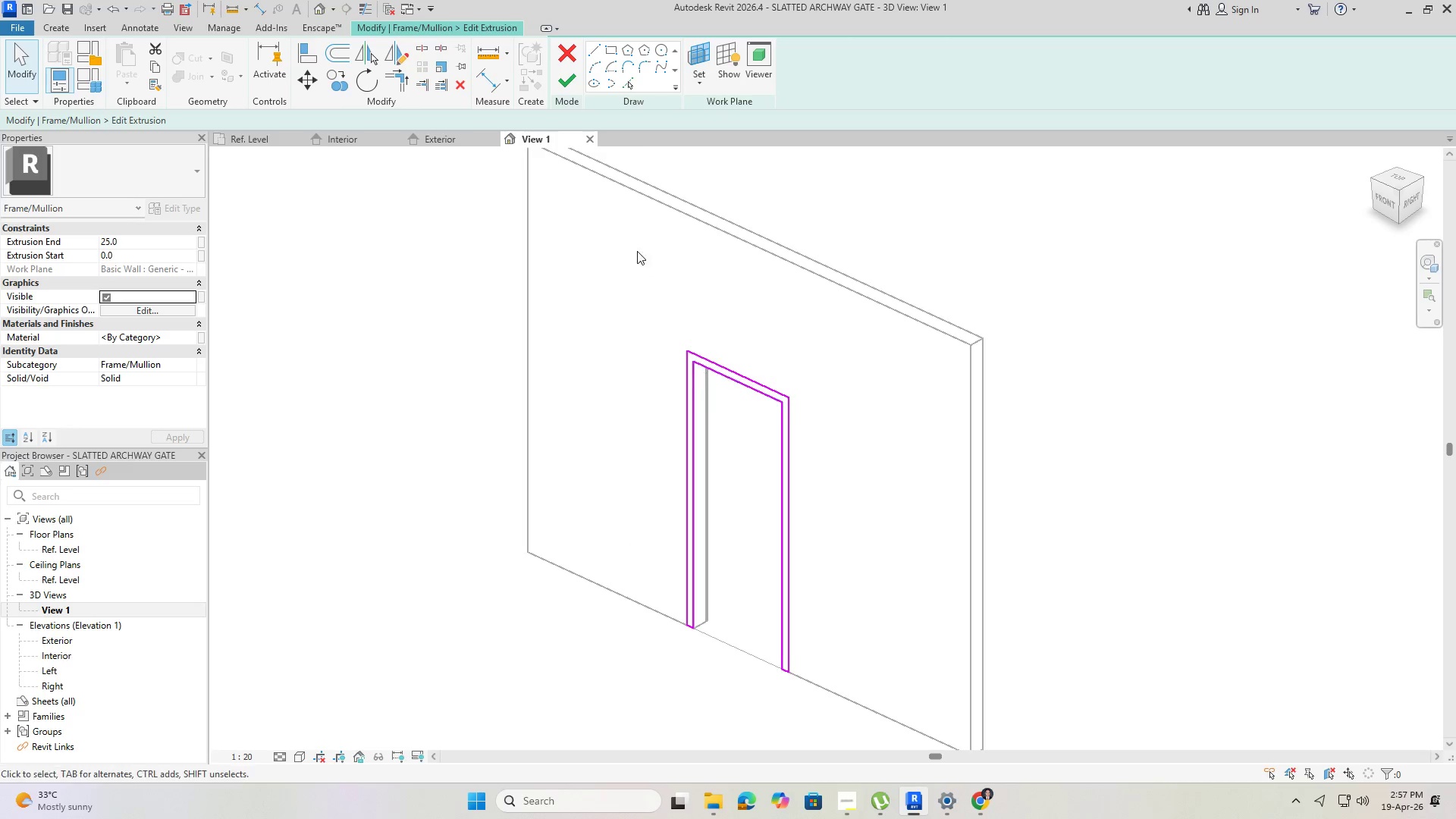 
key(Escape)
 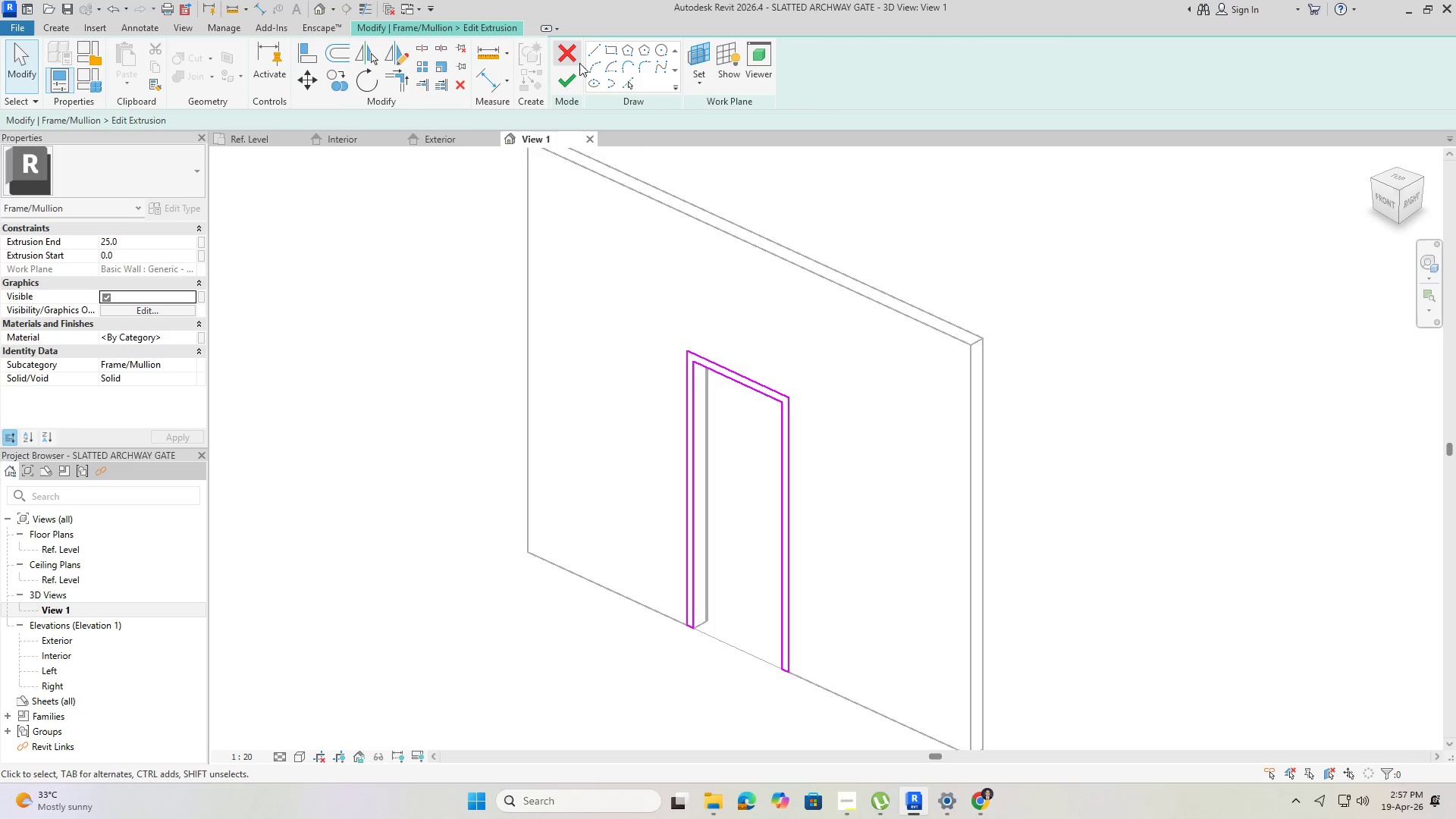 
left_click([570, 59])
 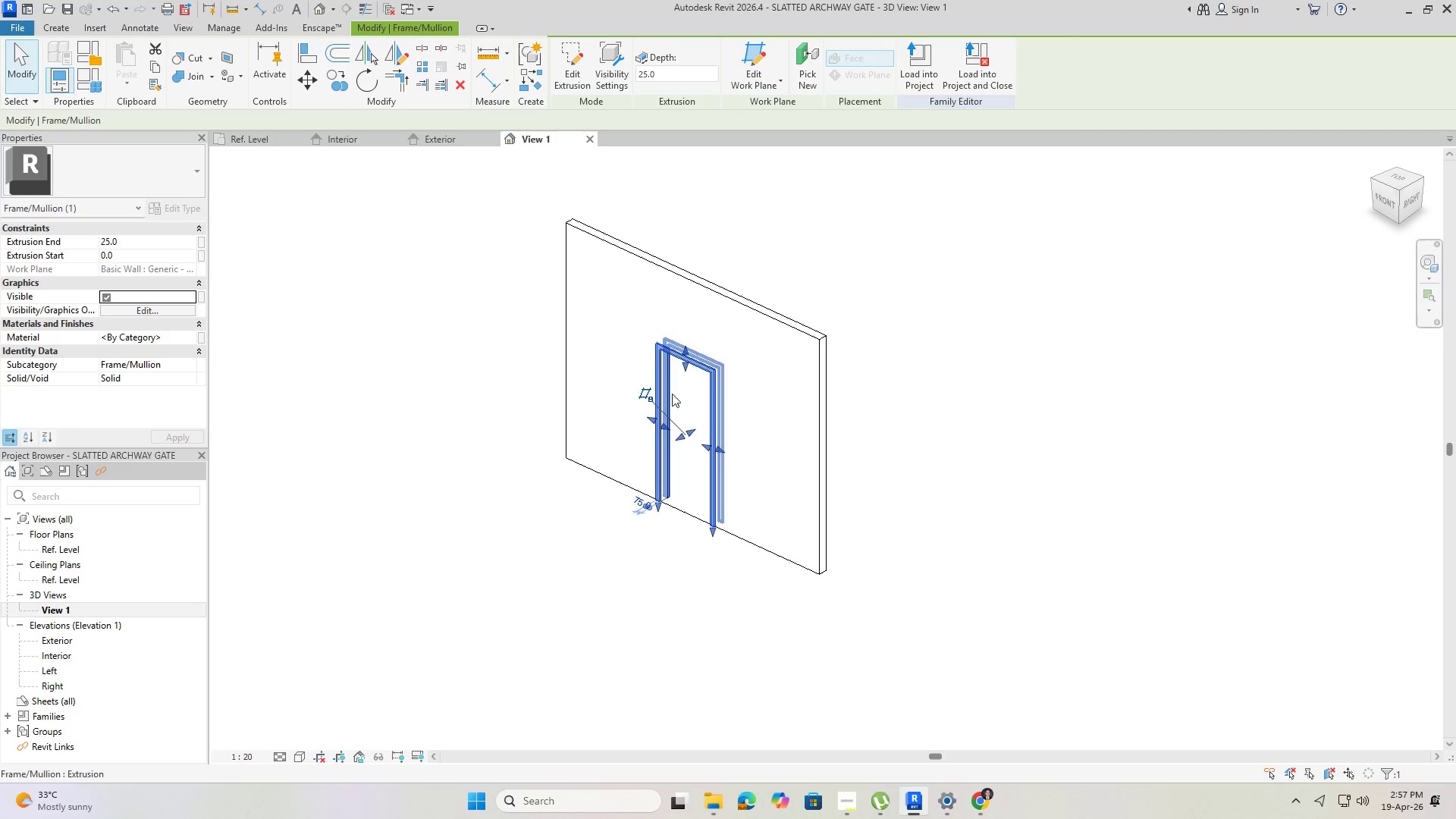 
scroll: coordinate [673, 310], scroll_direction: up, amount: 2.0
 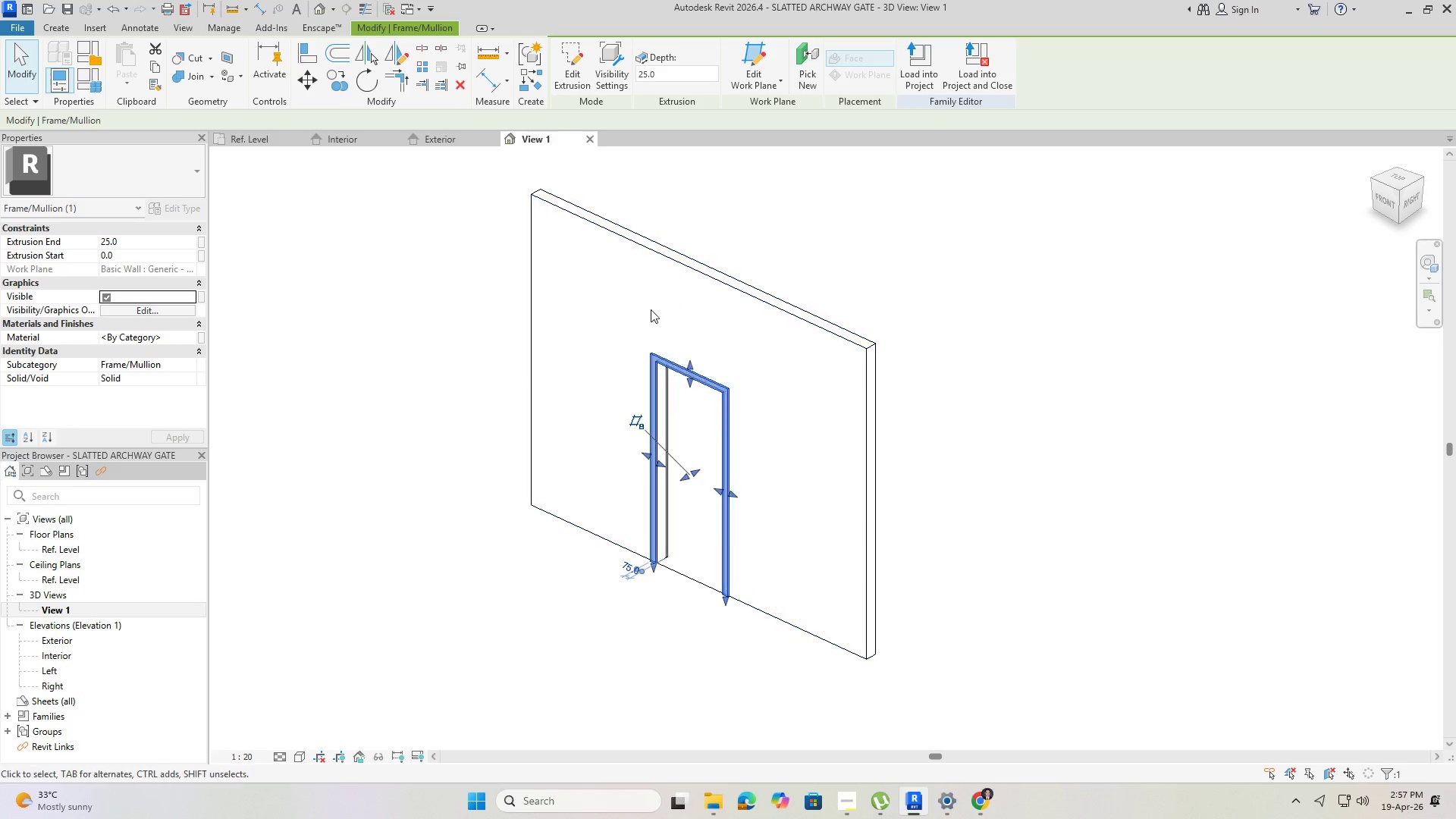 
key(Escape)
 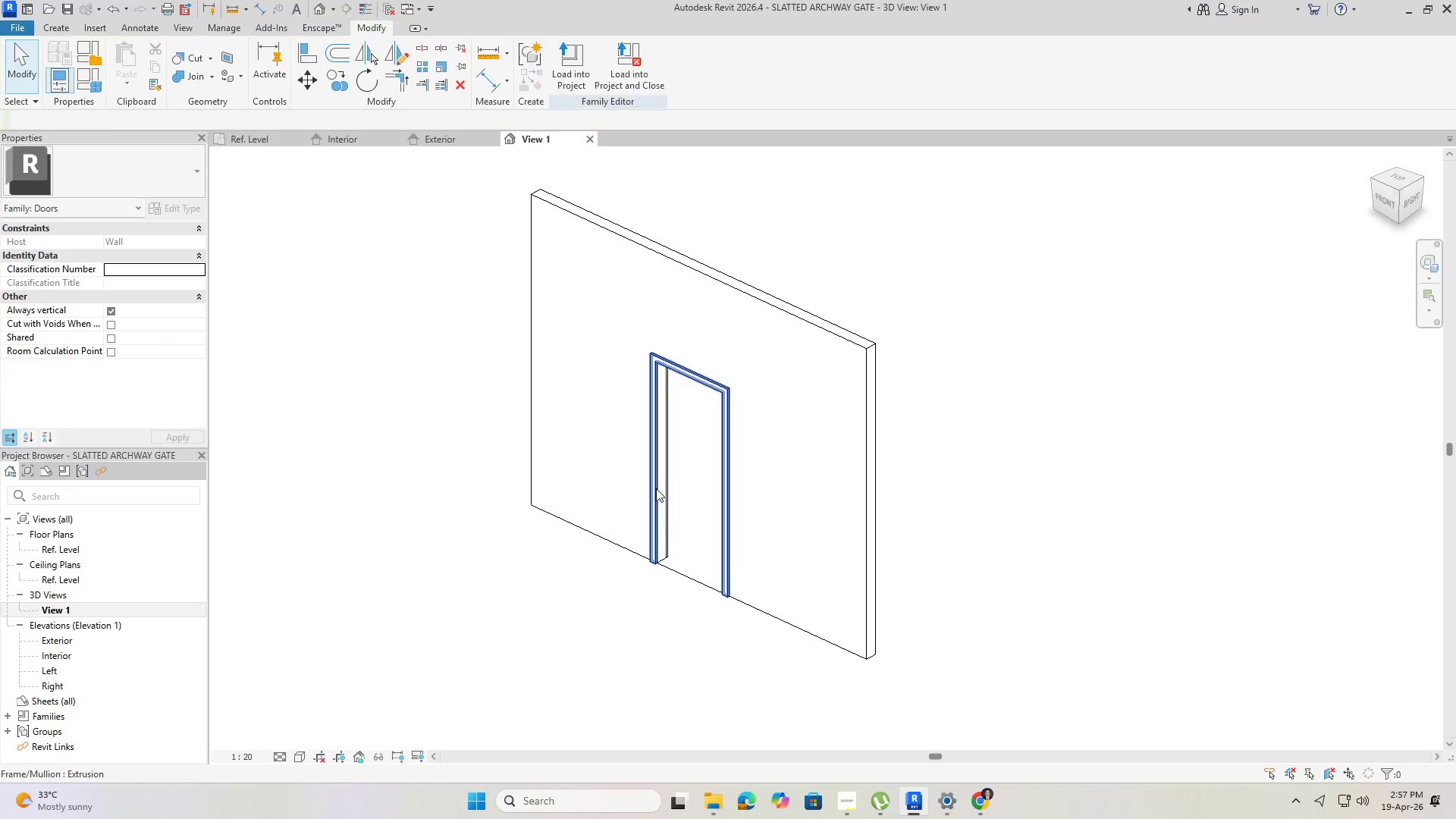 
key(Escape)
 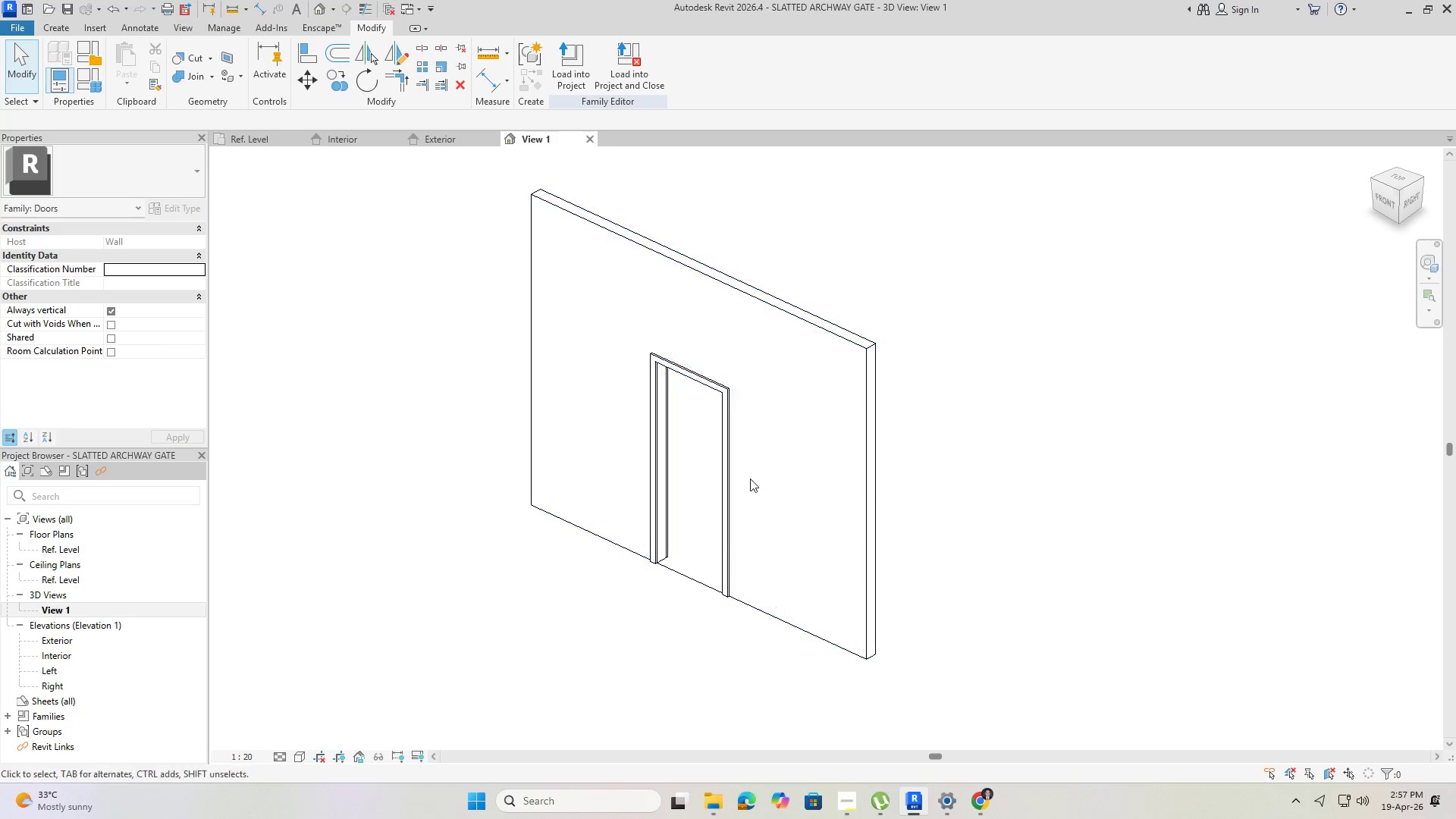 
hold_key(key=ShiftLeft, duration=1.5)
 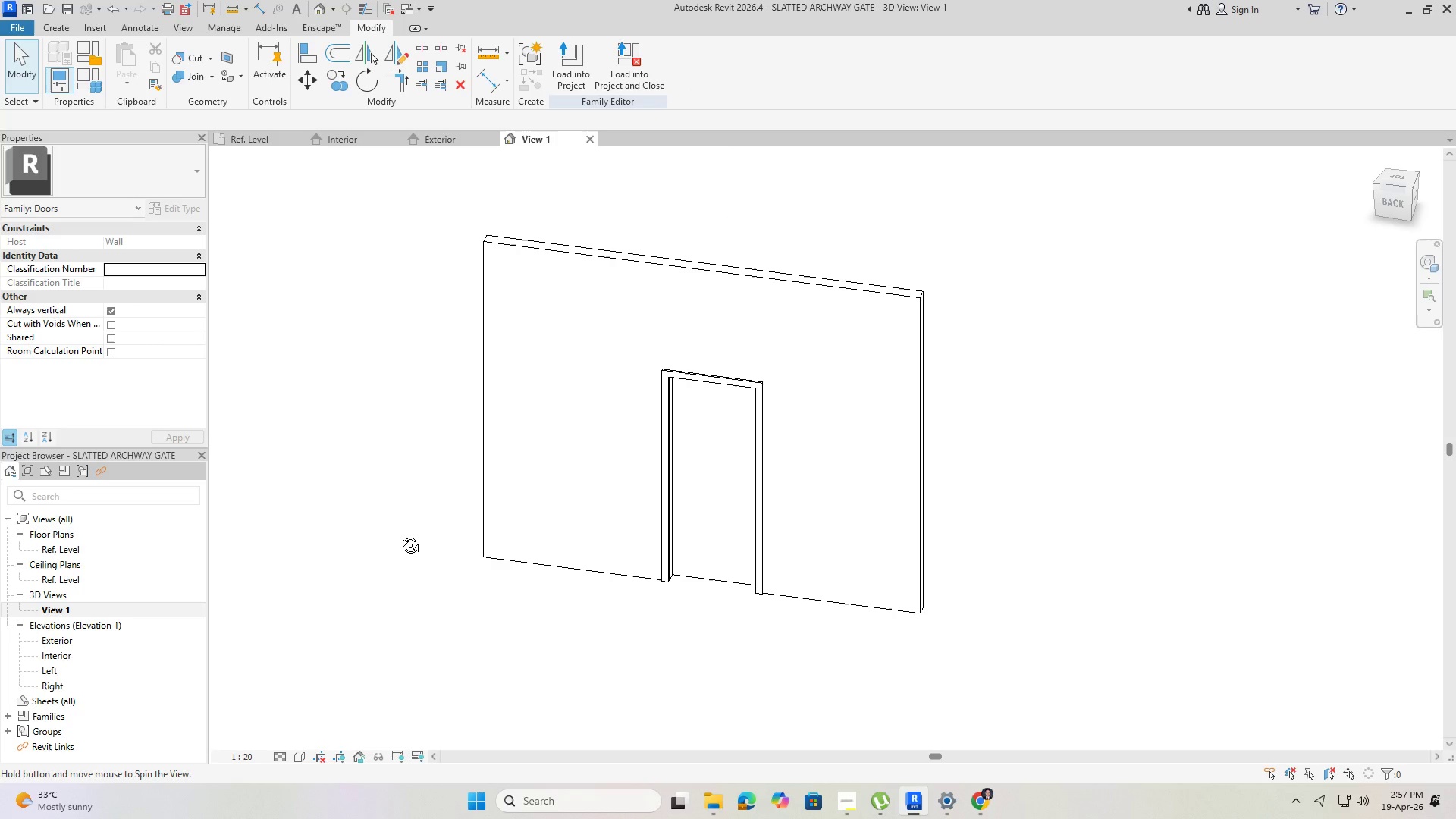 
hold_key(key=ShiftLeft, duration=1.52)
 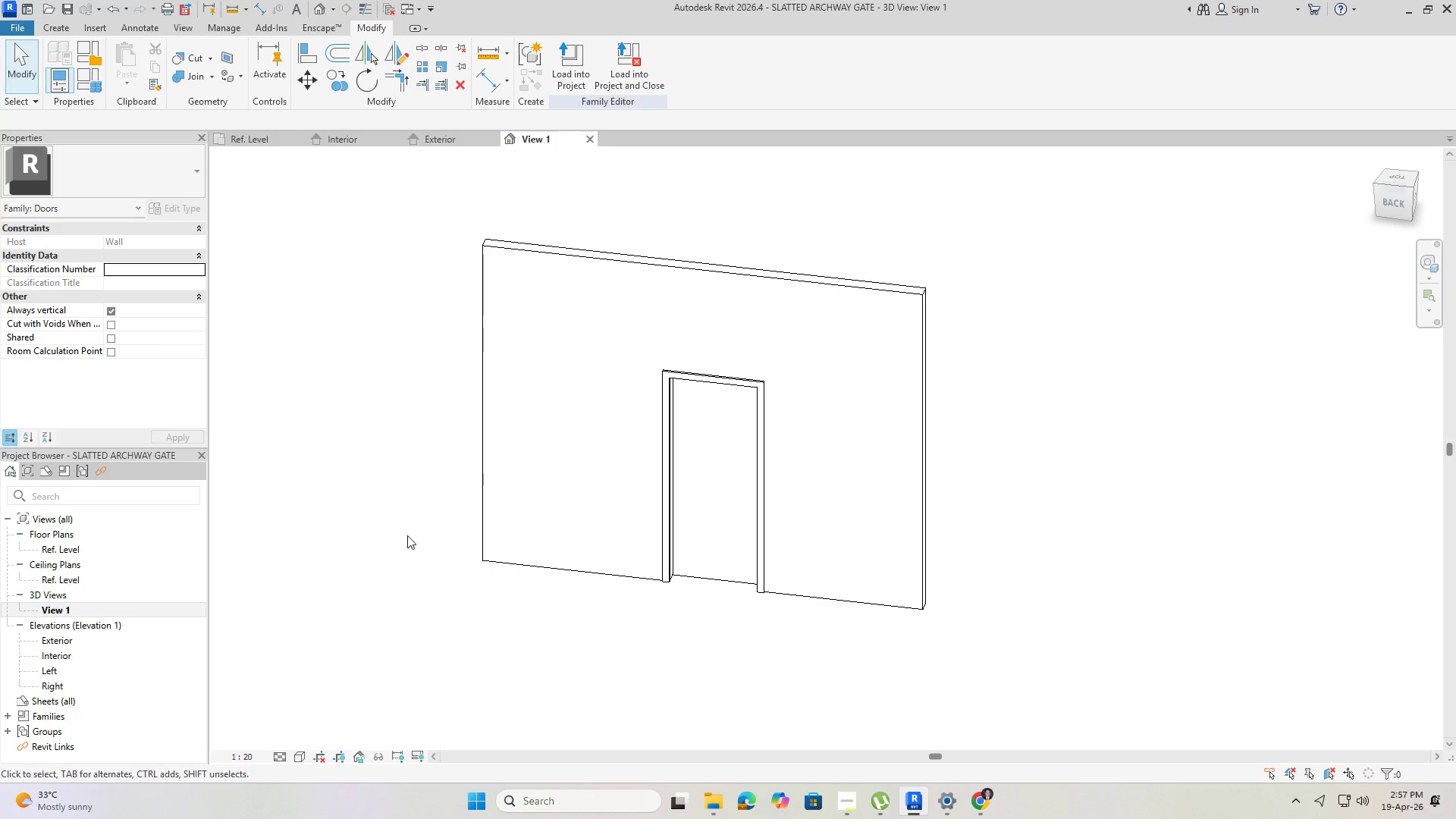 
hold_key(key=ShiftLeft, duration=0.52)
 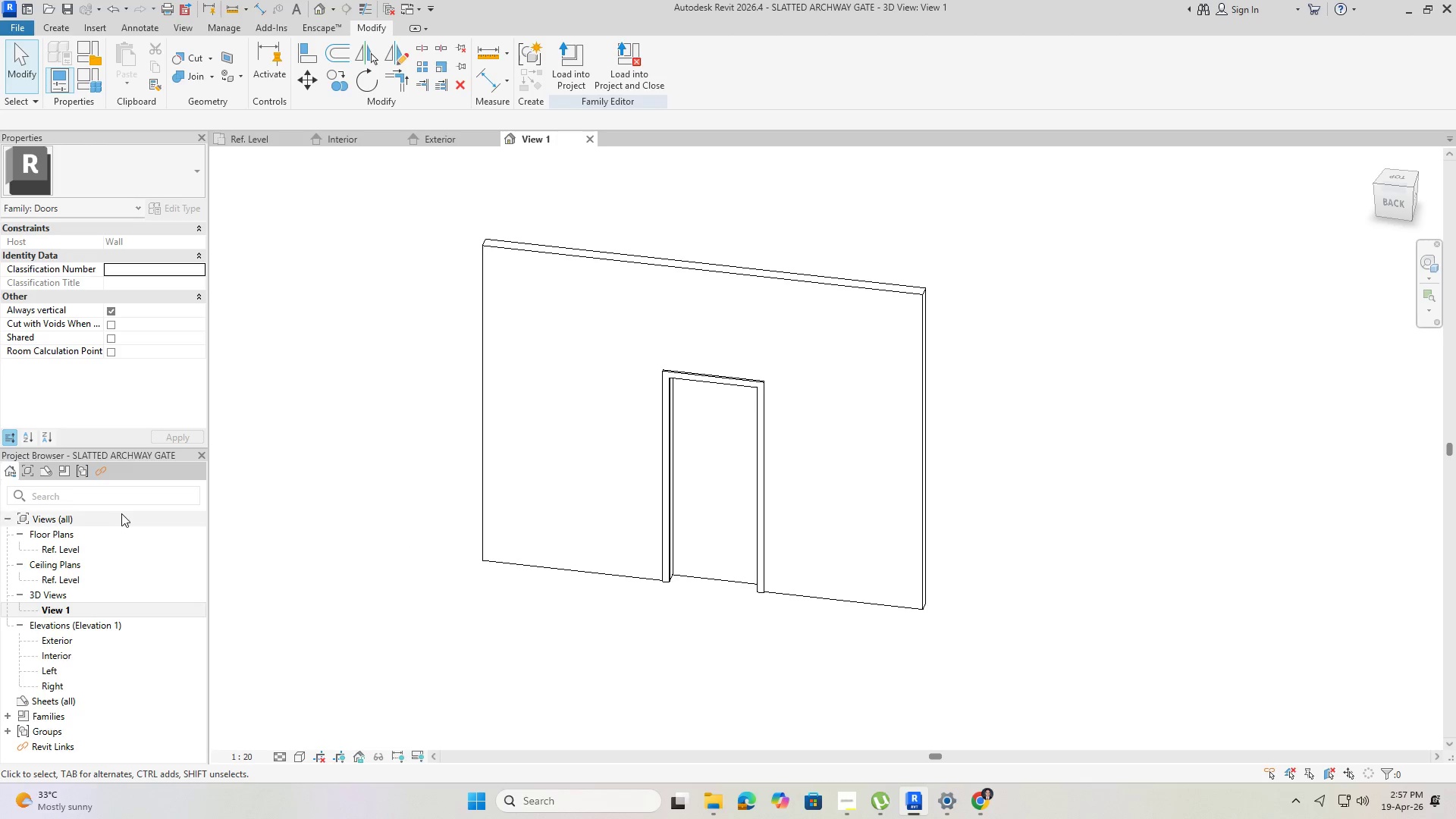 
wait(6.03)
 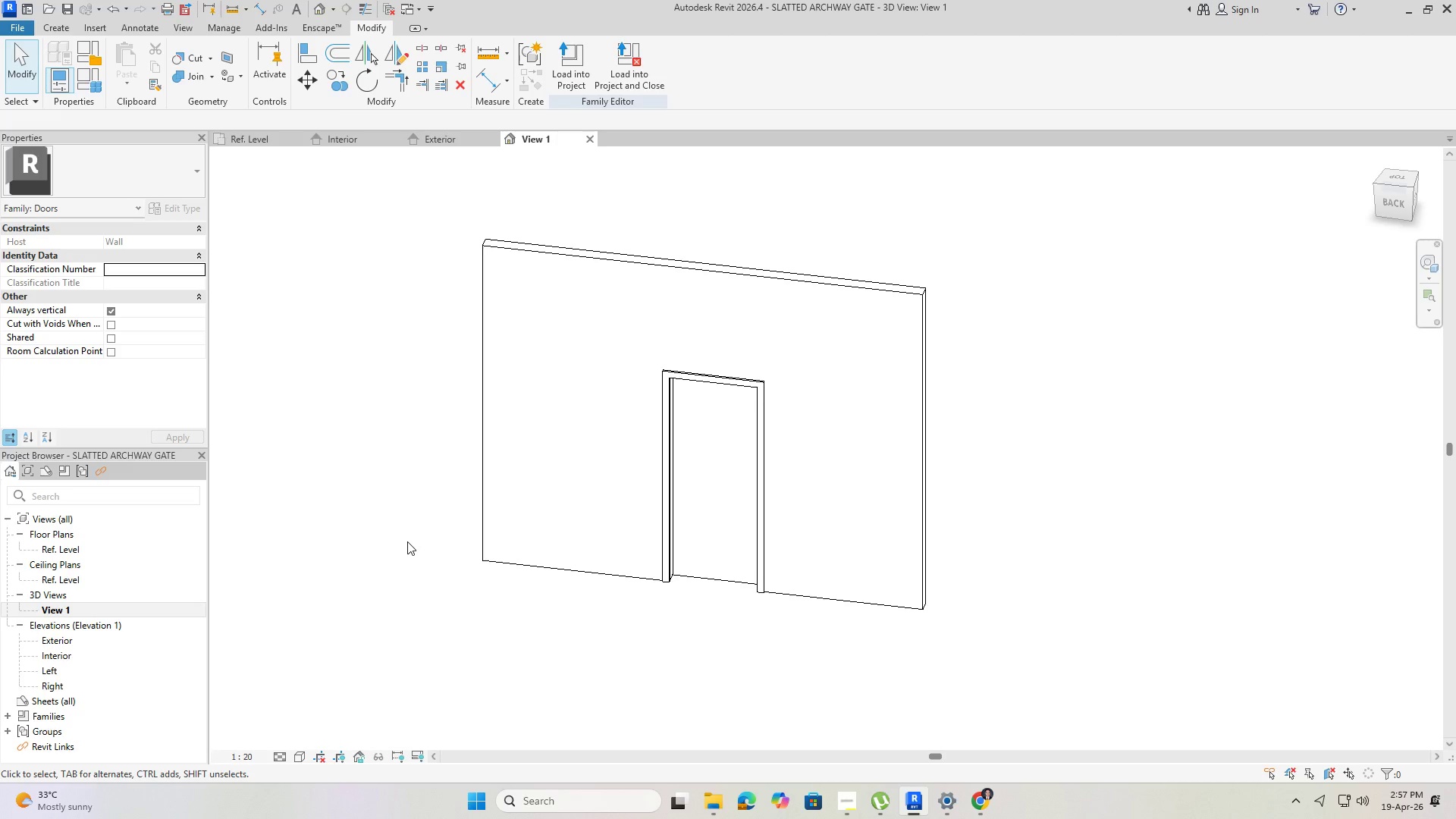 
scroll: coordinate [678, 377], scroll_direction: up, amount: 2.0
 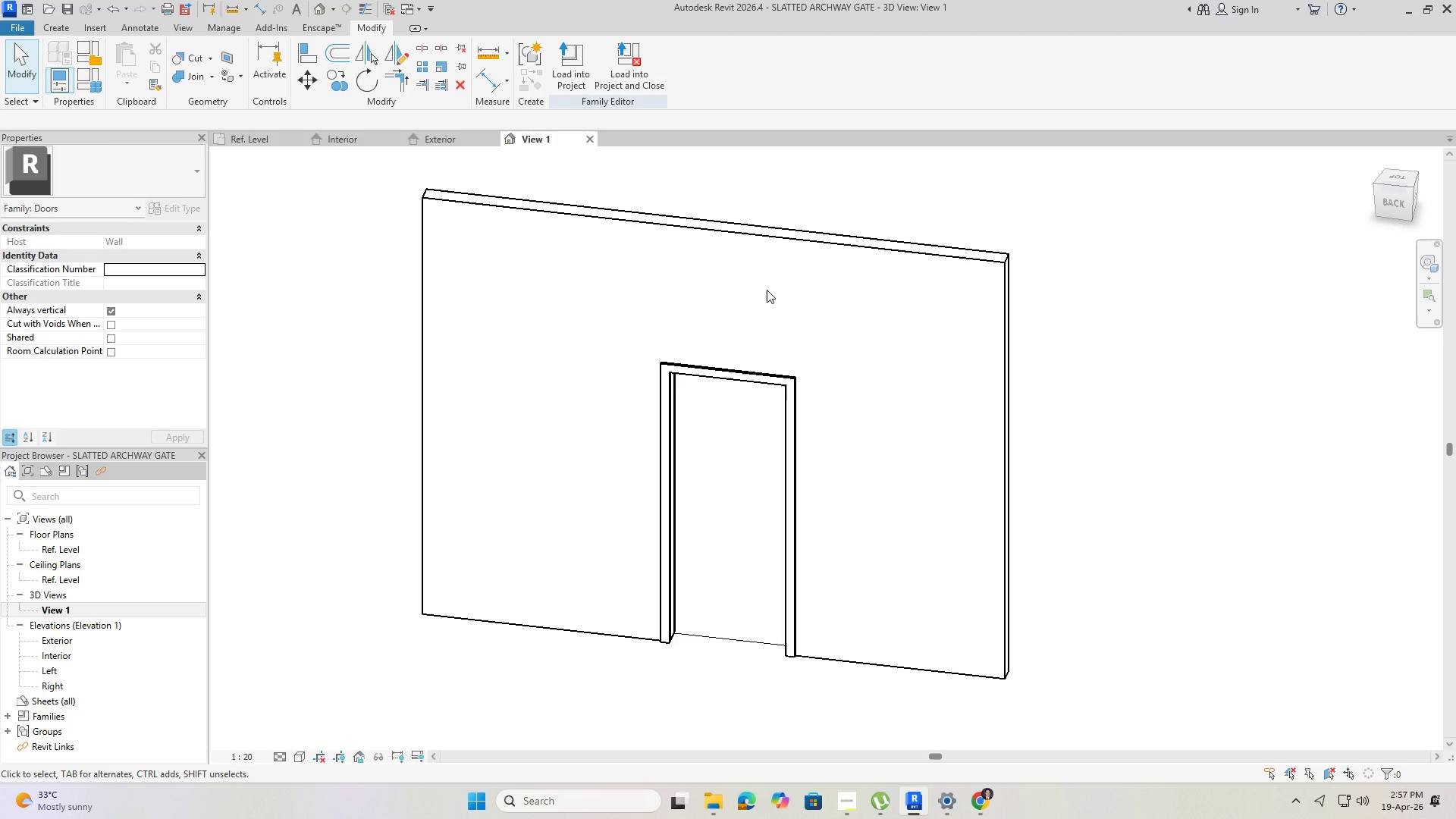 
wait(15.07)
 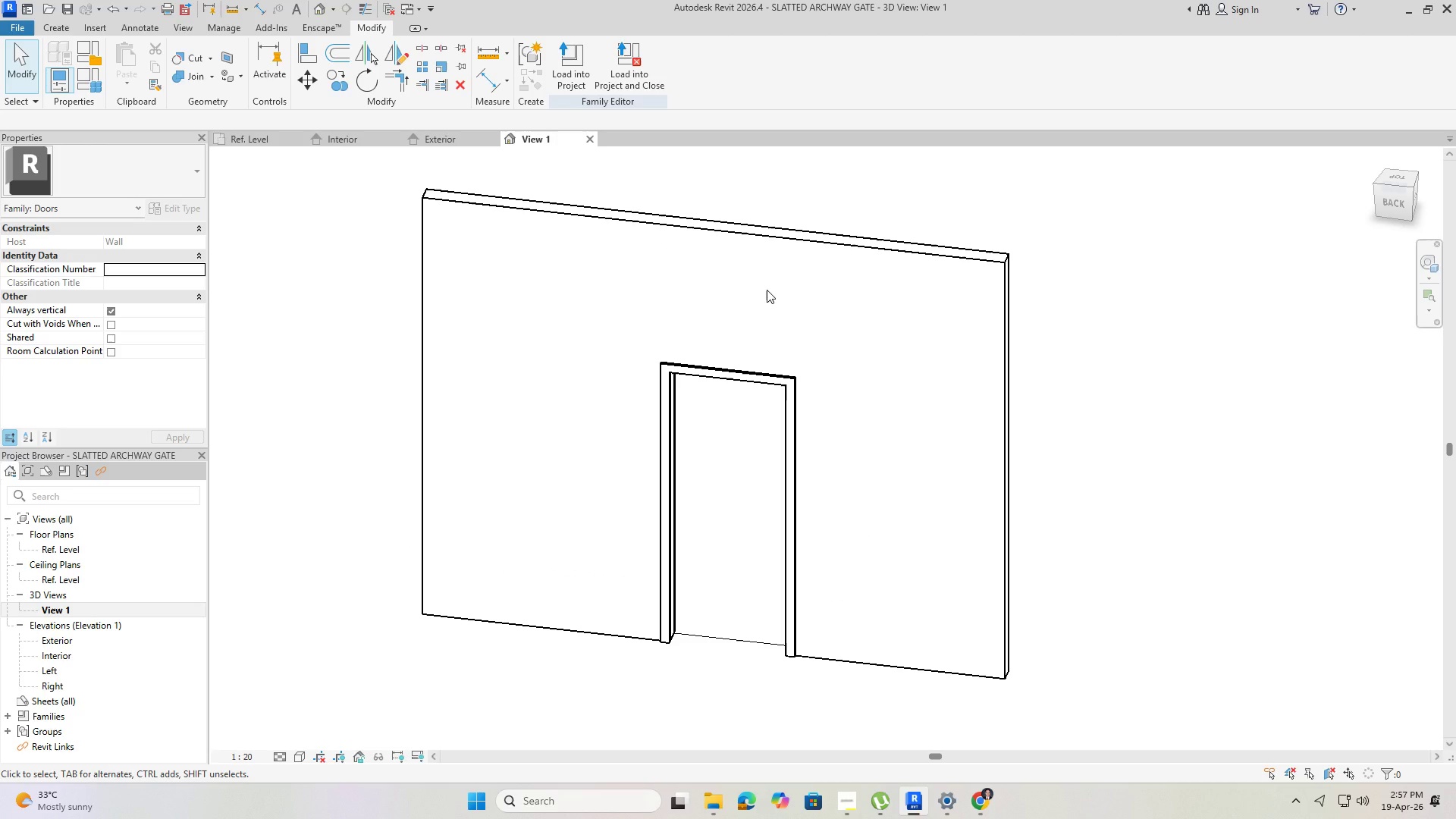 
left_click([697, 377])
 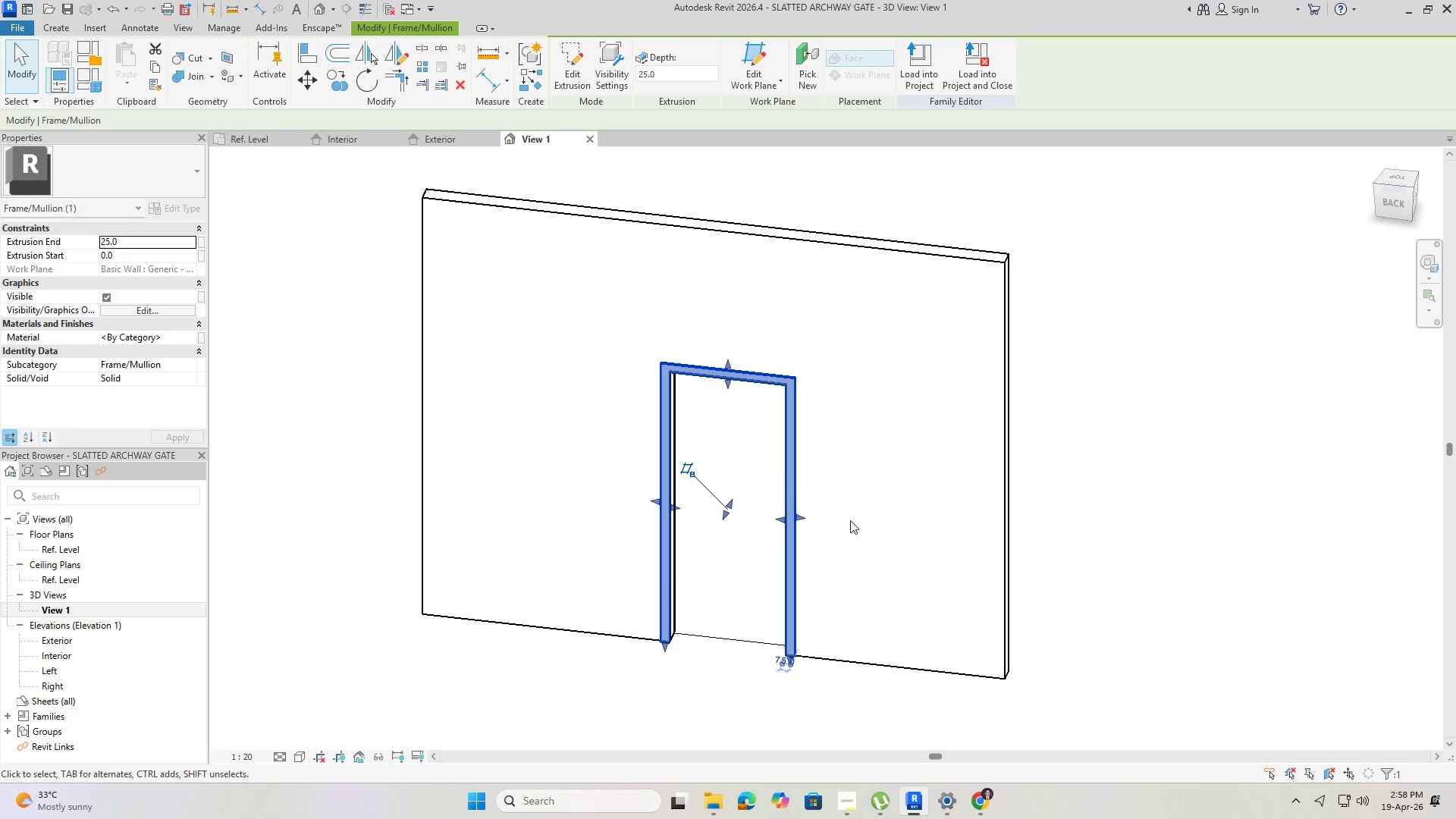 
wait(8.64)
 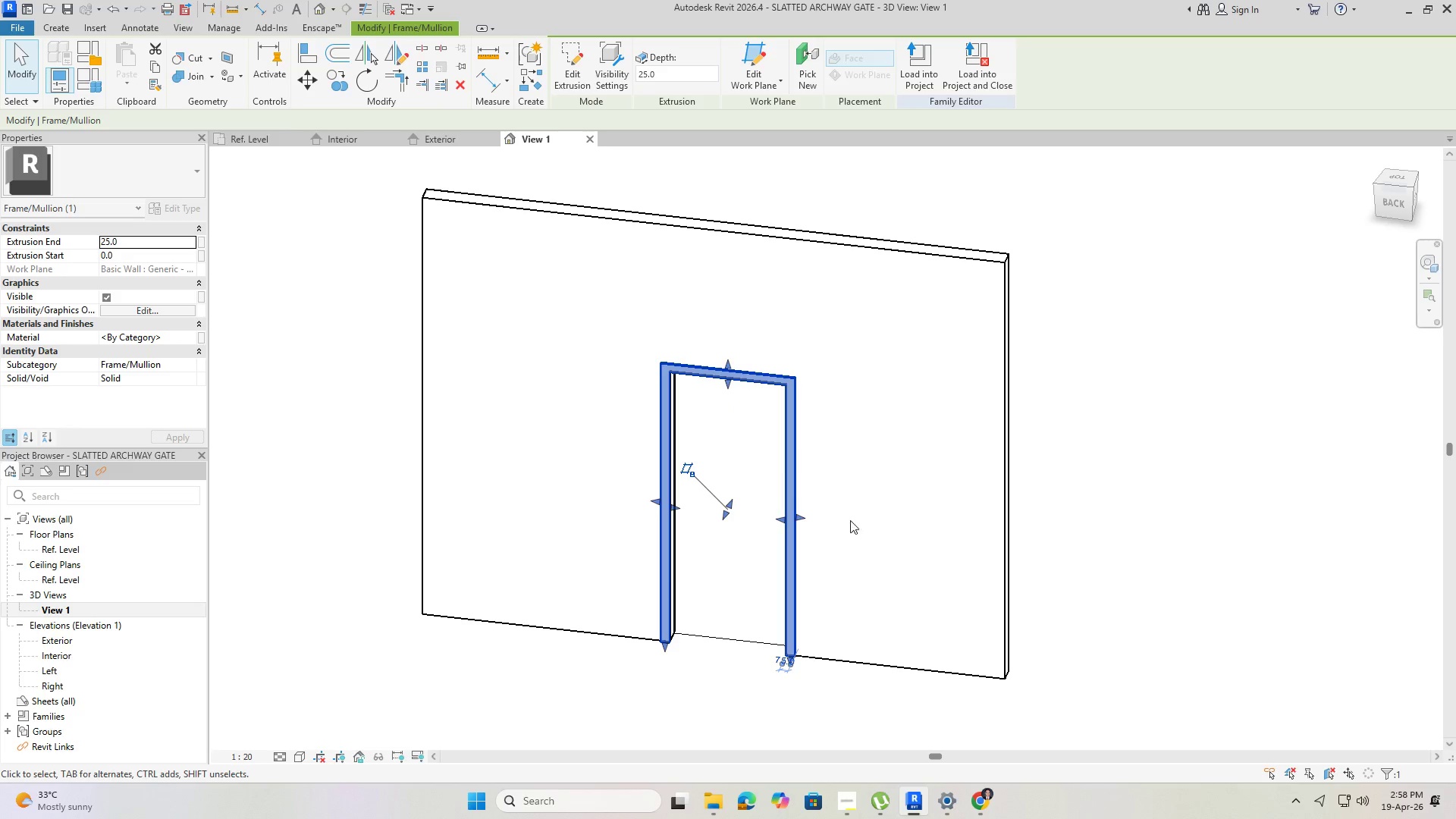 
scroll: coordinate [742, 529], scroll_direction: down, amount: 11.0
 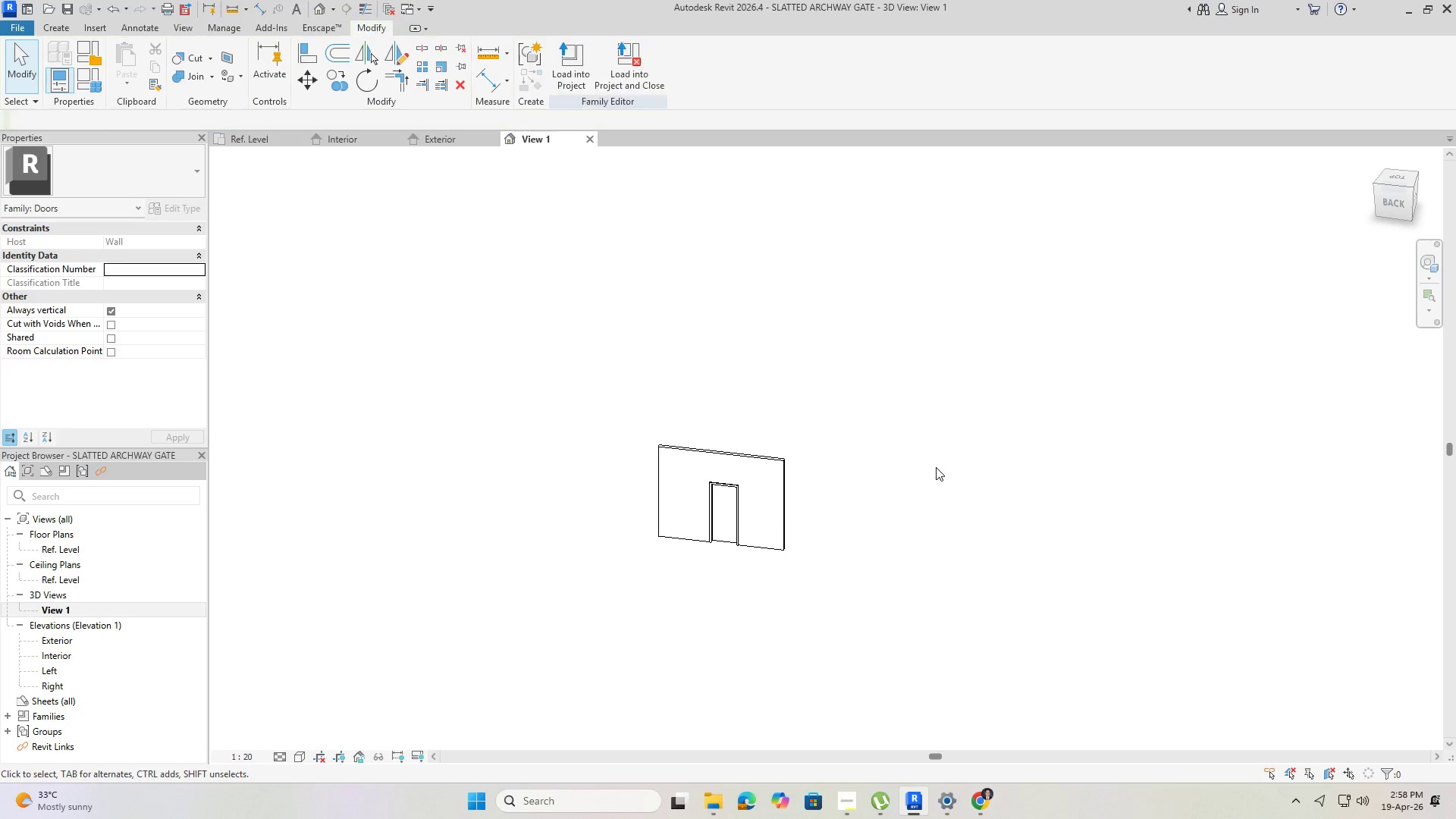 
key(Escape)
 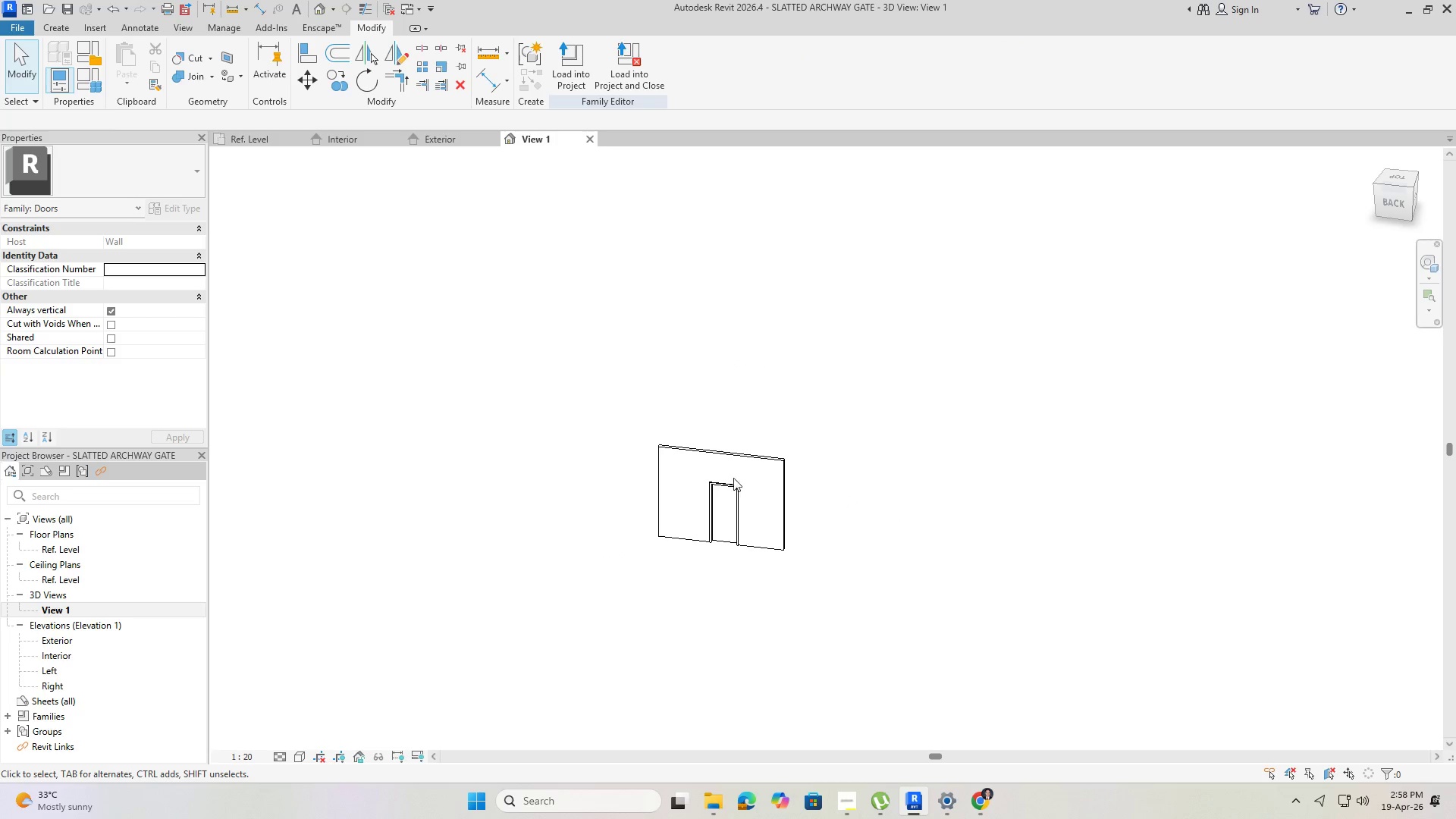 
key(Escape)
 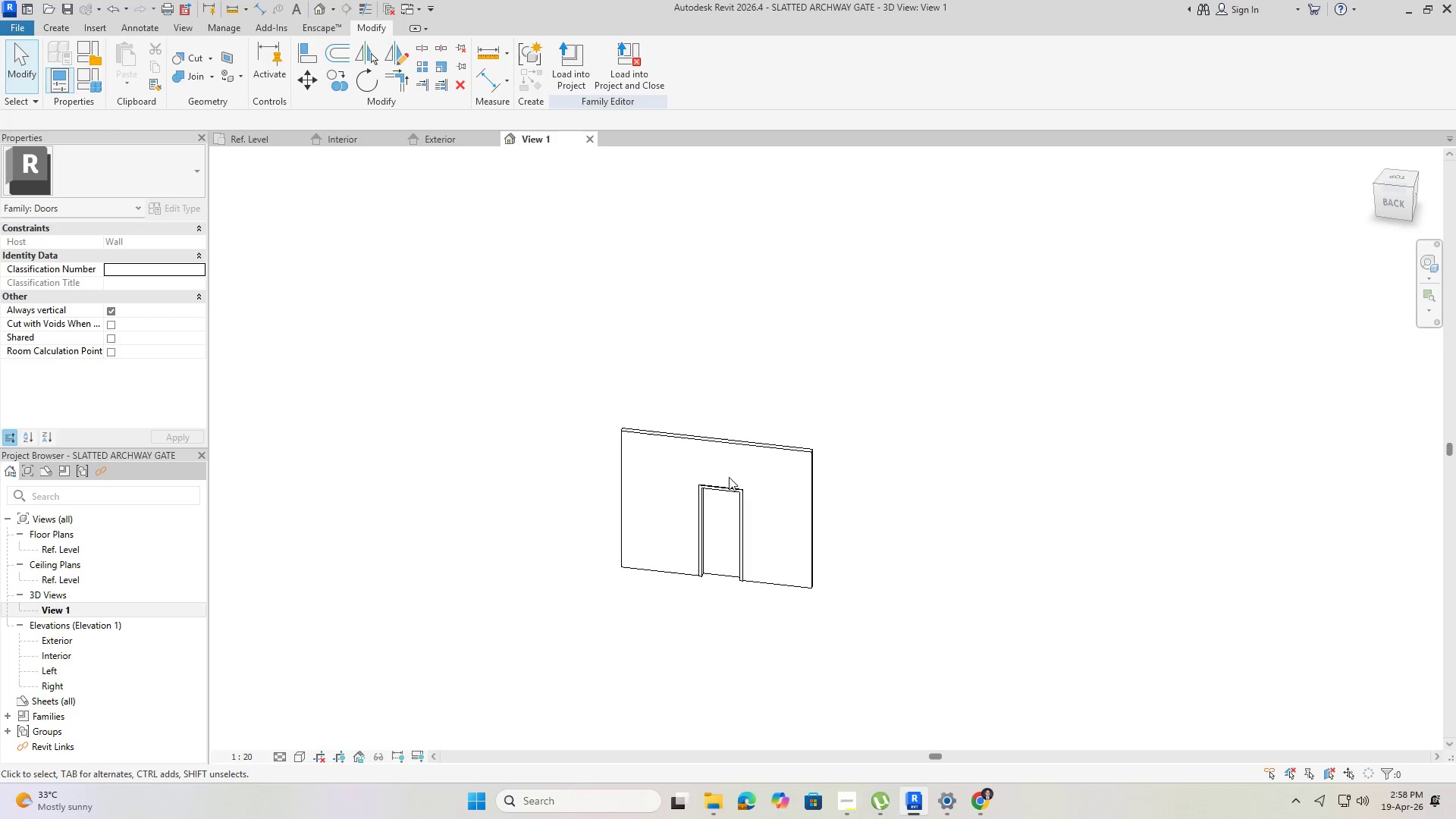 
scroll: coordinate [711, 492], scroll_direction: up, amount: 9.0
 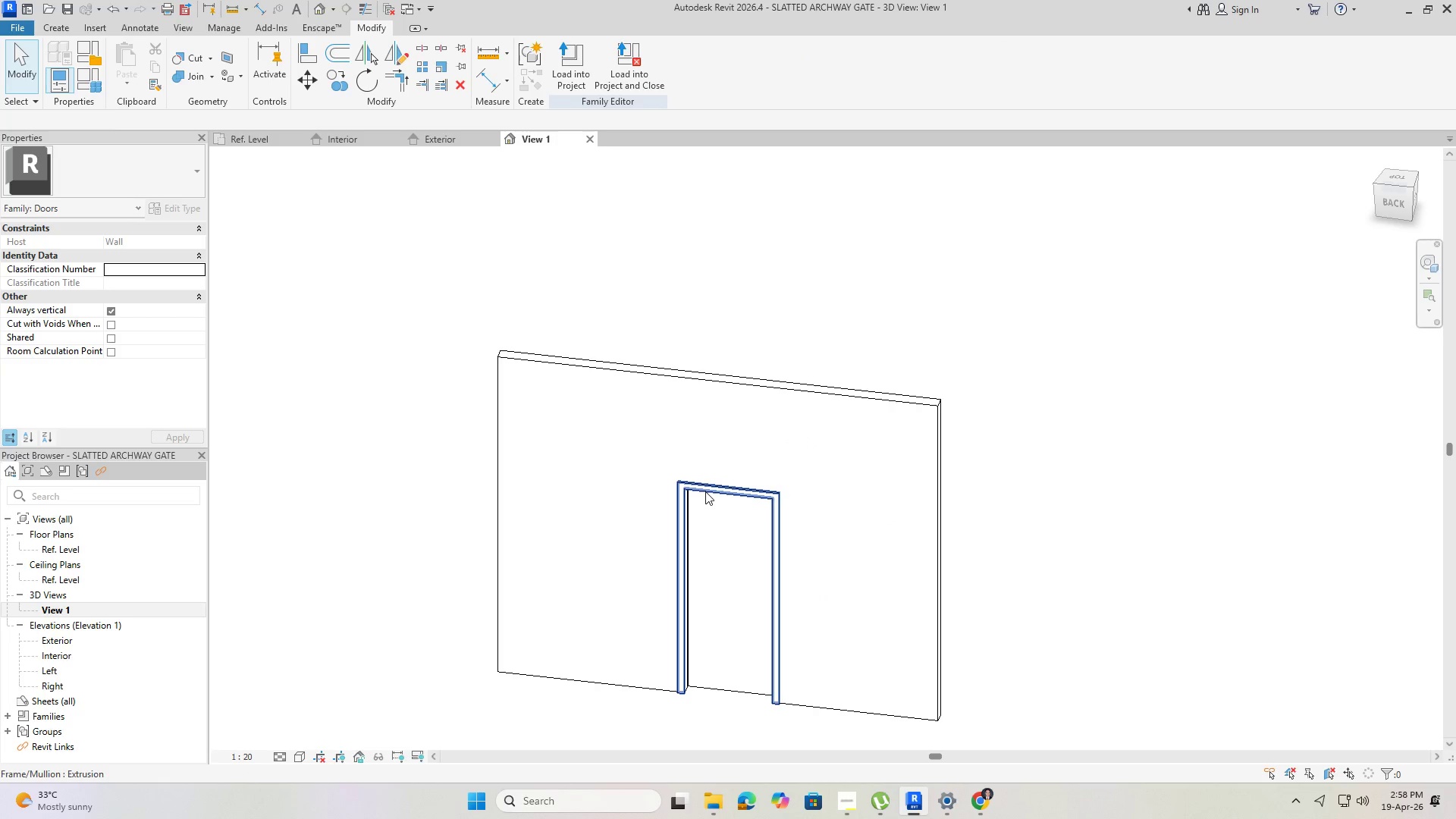 
left_click([705, 491])
 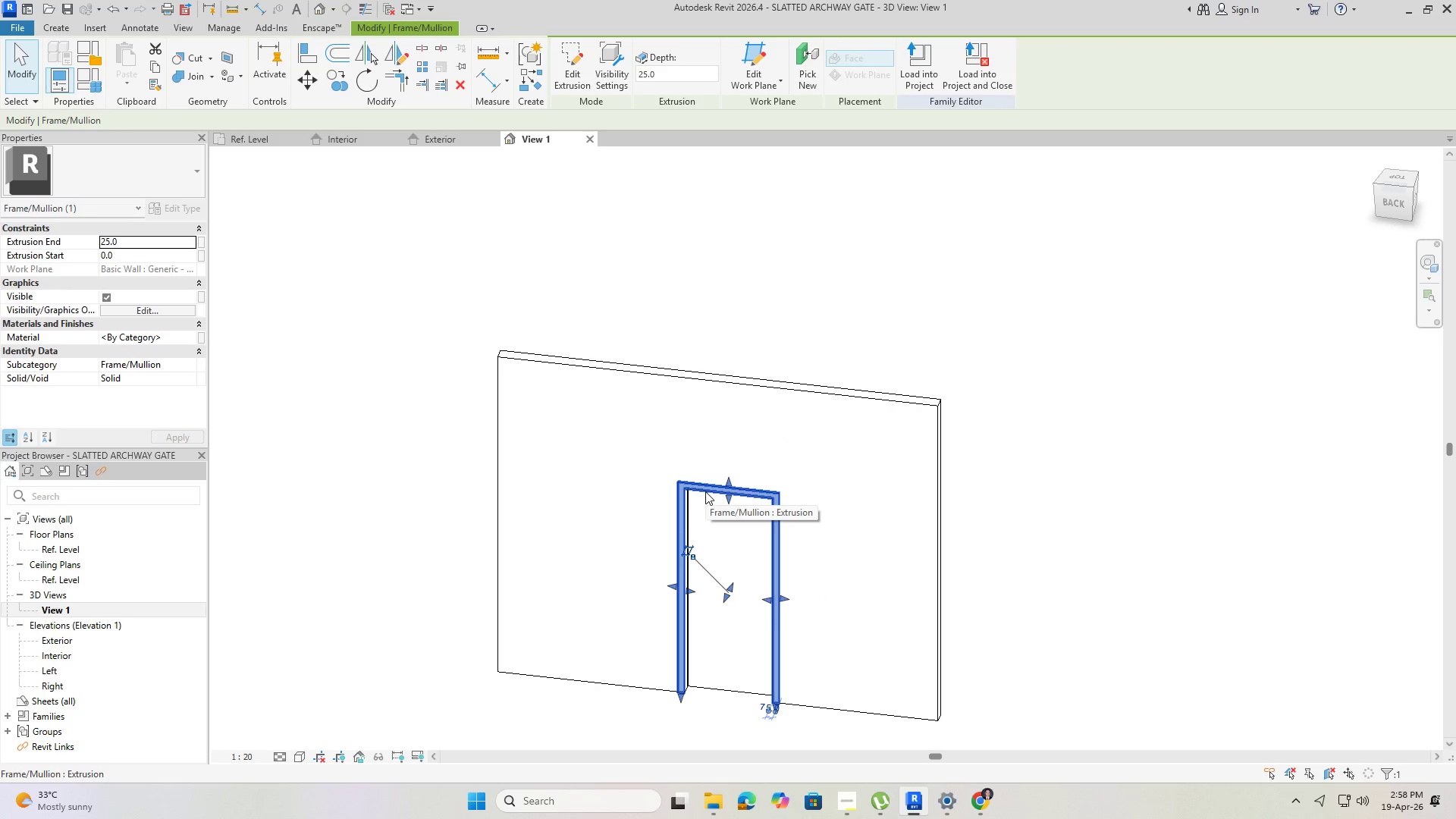 
key(Delete)
 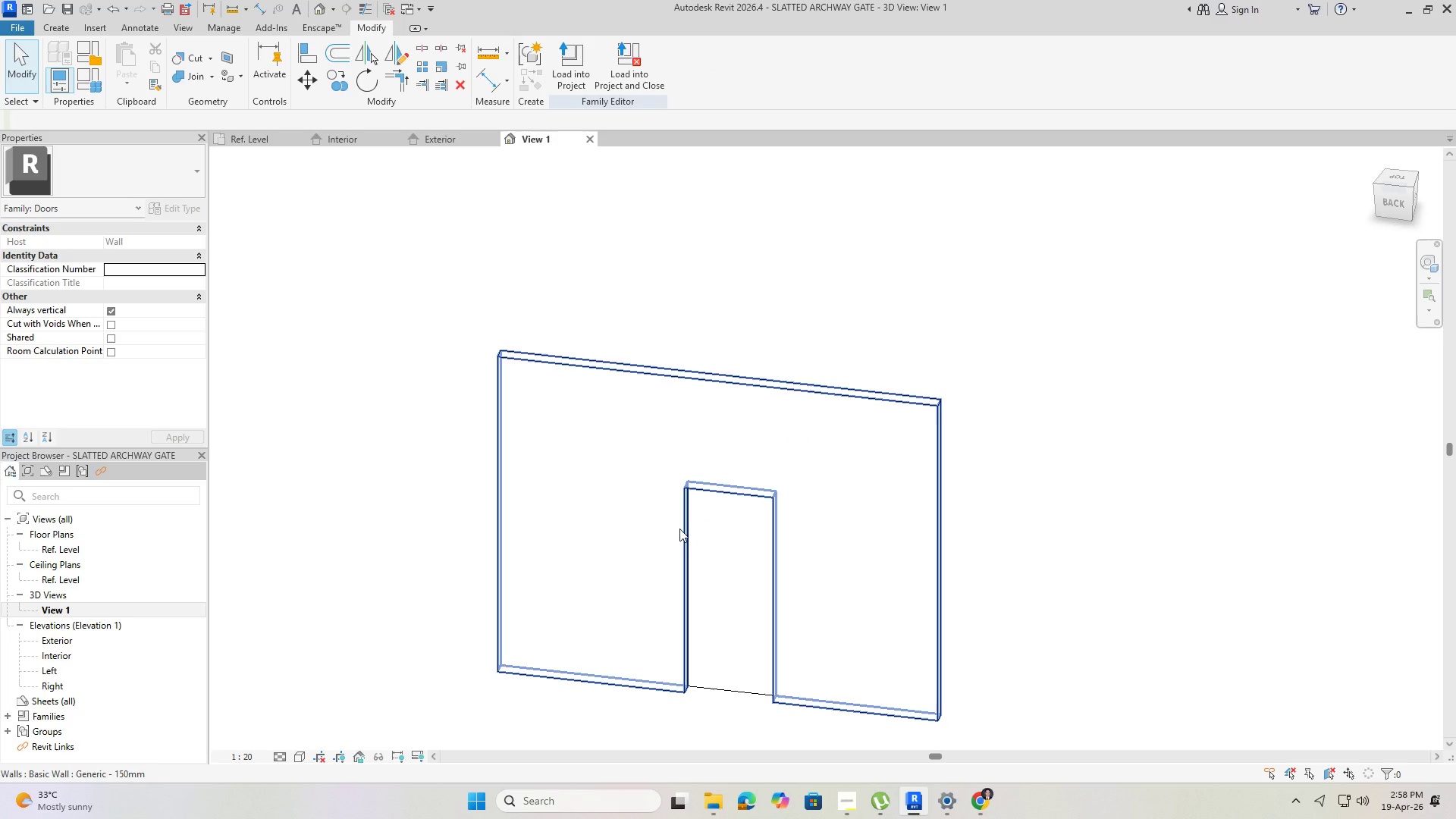 
left_click([679, 529])
 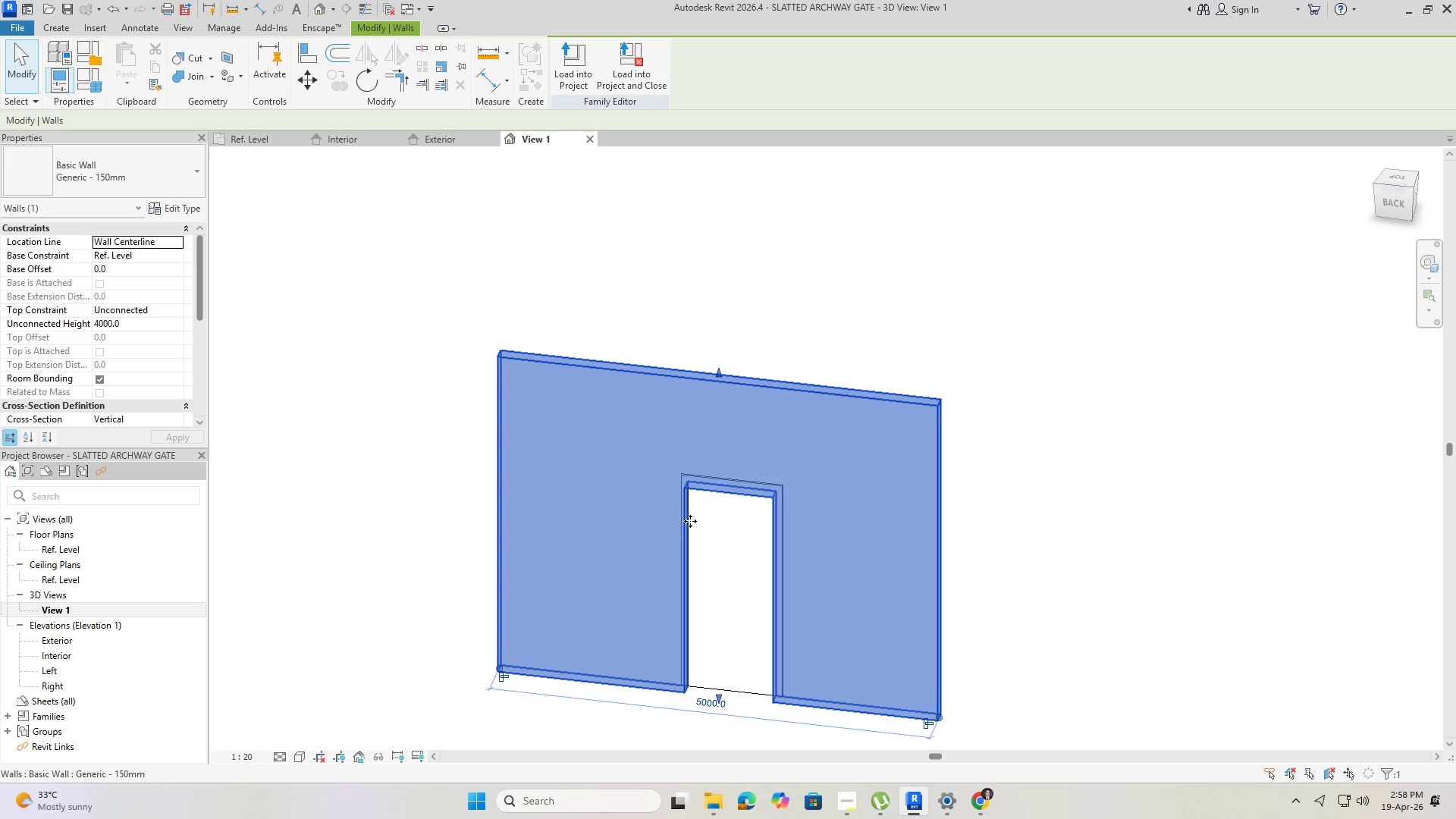 
key(Escape)
 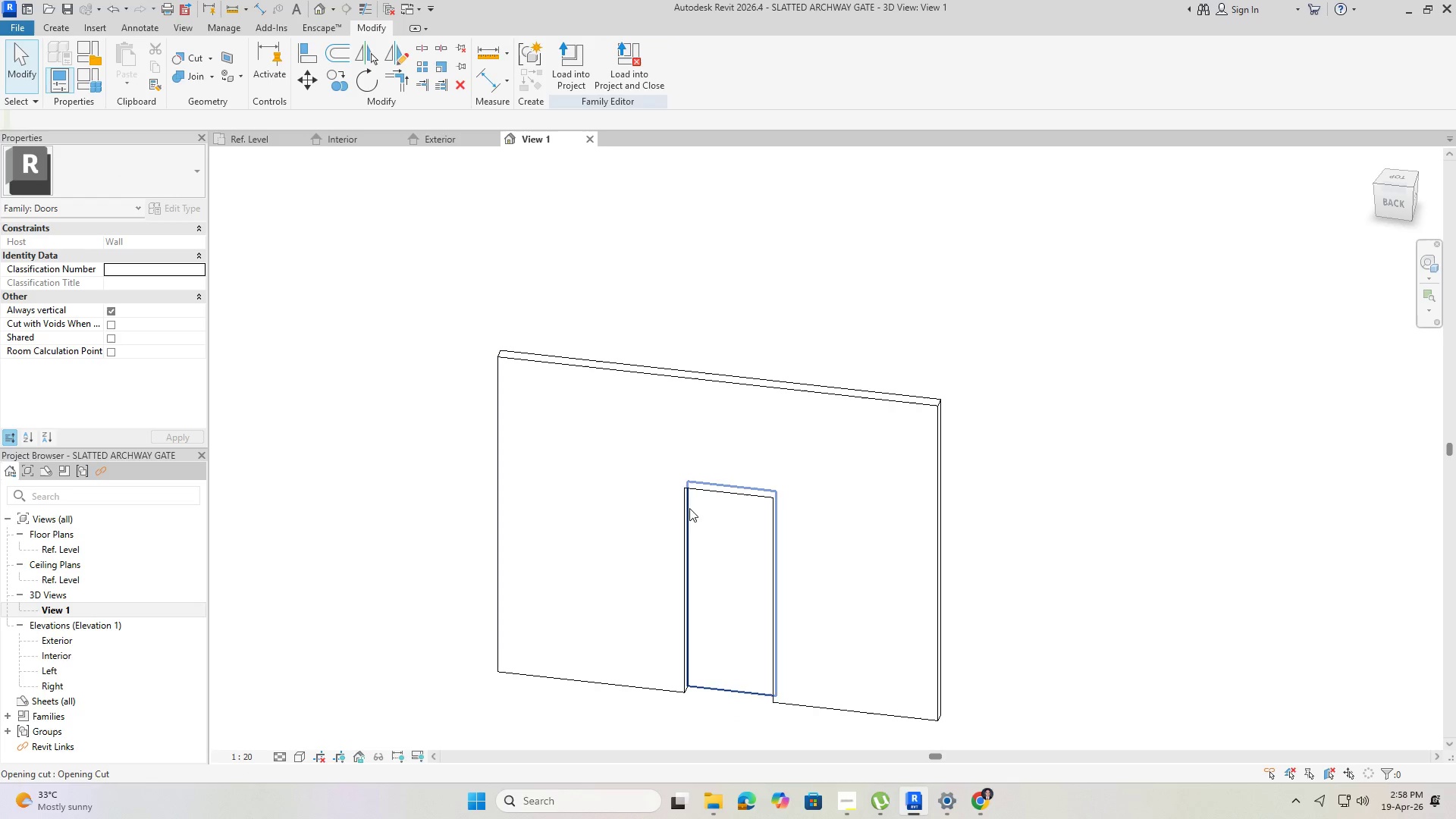 
key(Escape)
 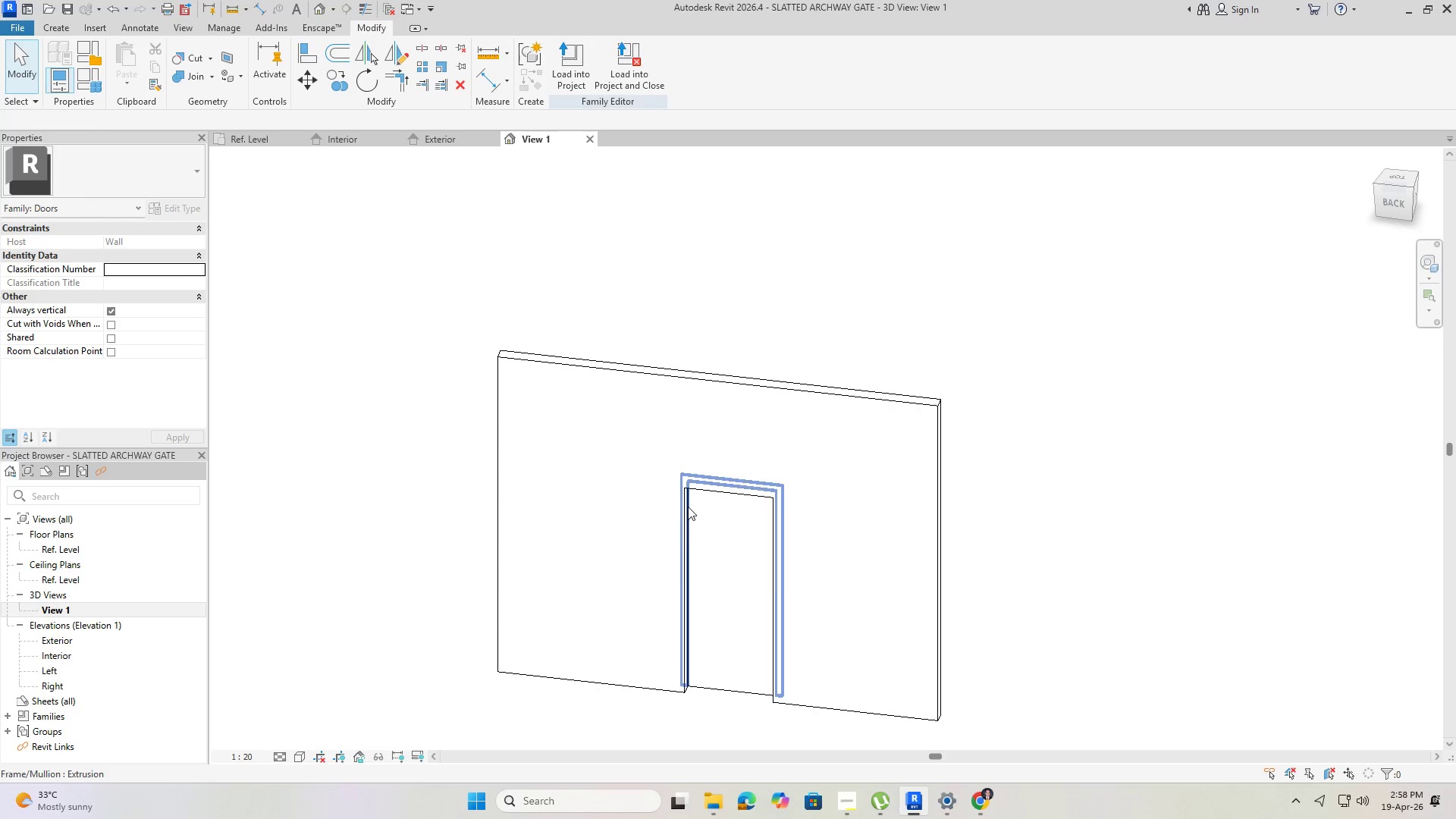 
left_click([688, 507])
 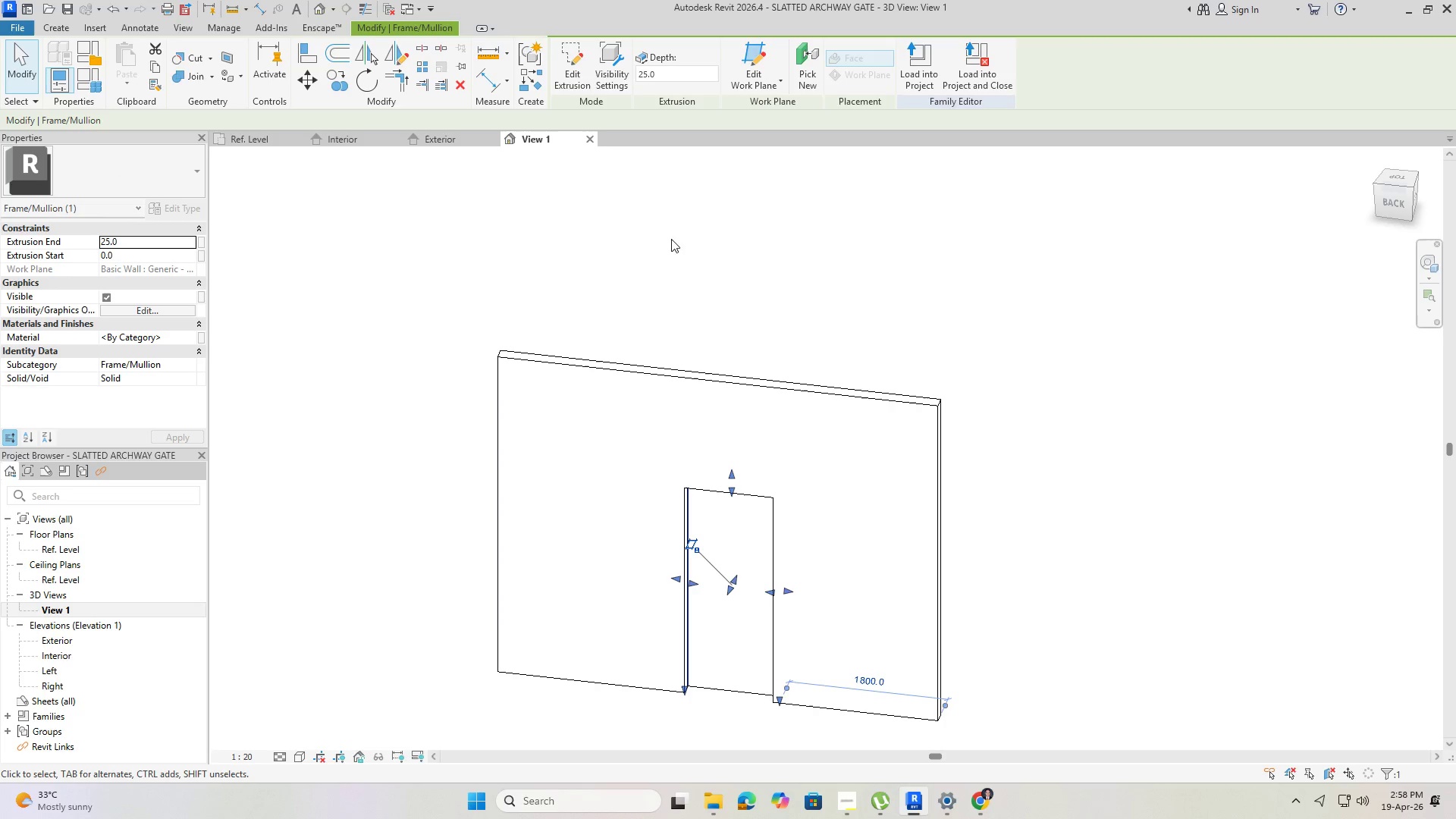 
left_click([578, 61])
 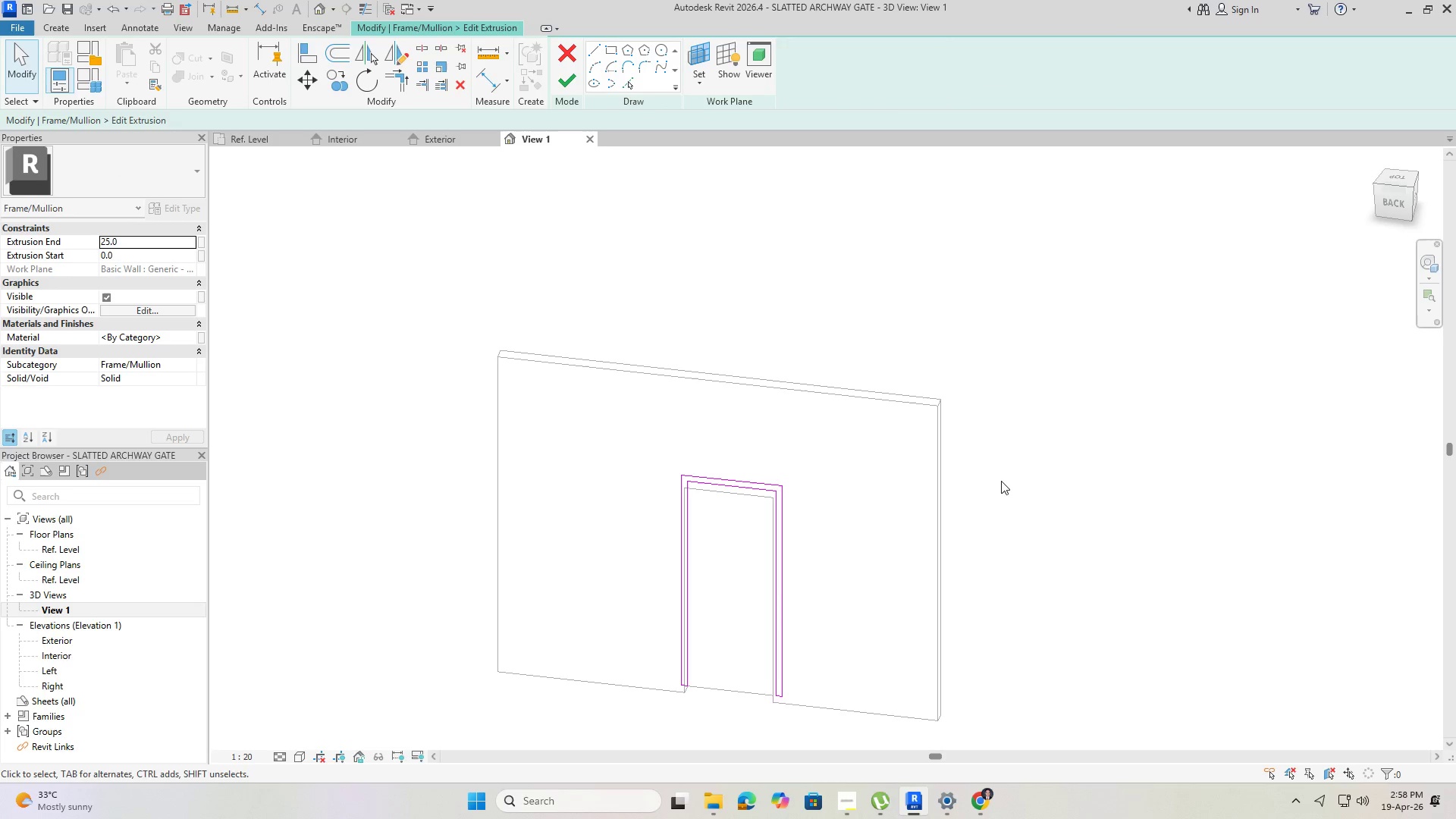 
hold_key(key=ShiftLeft, duration=1.02)
 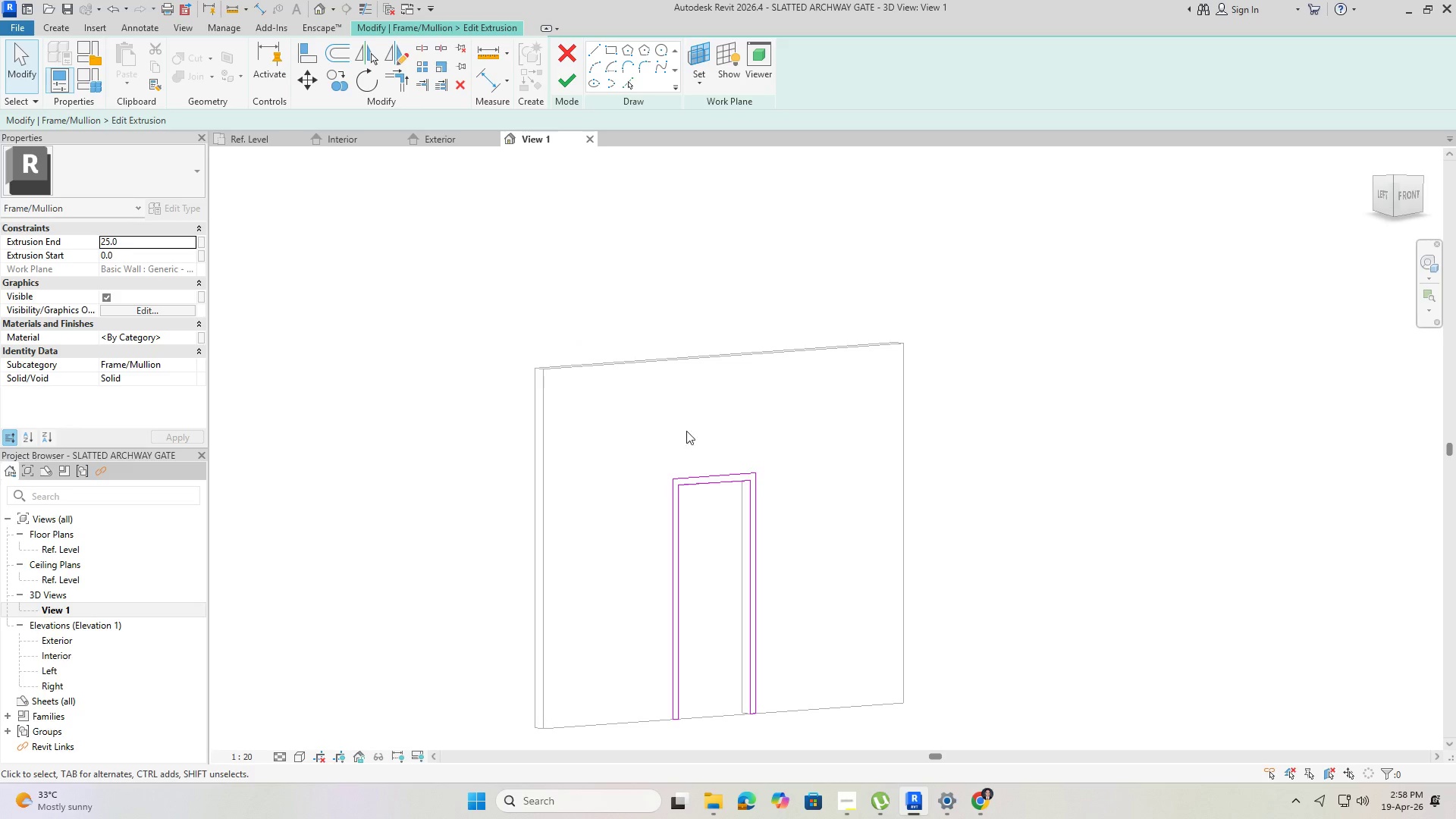 
key(Escape)
 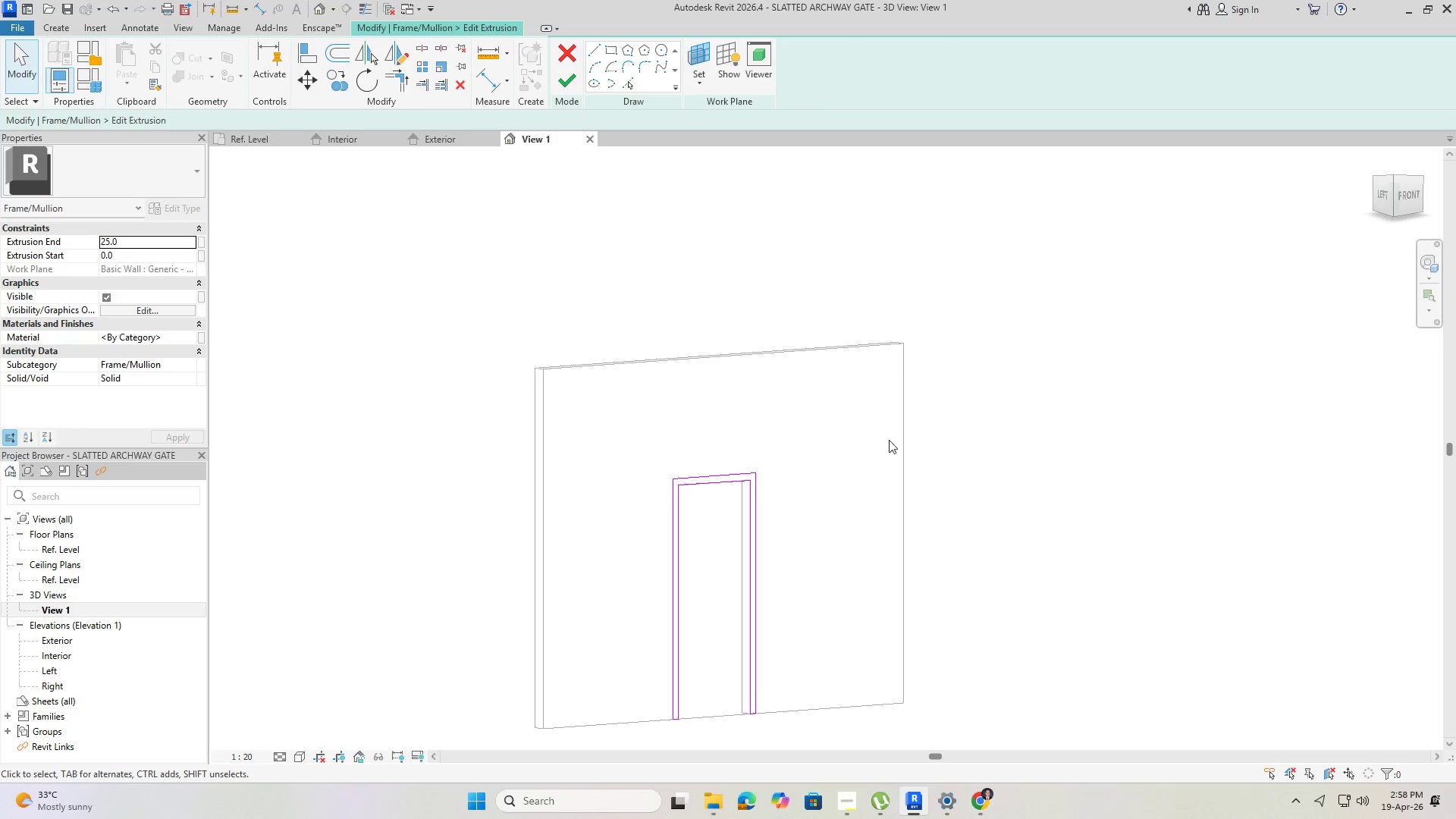 
key(Escape)
 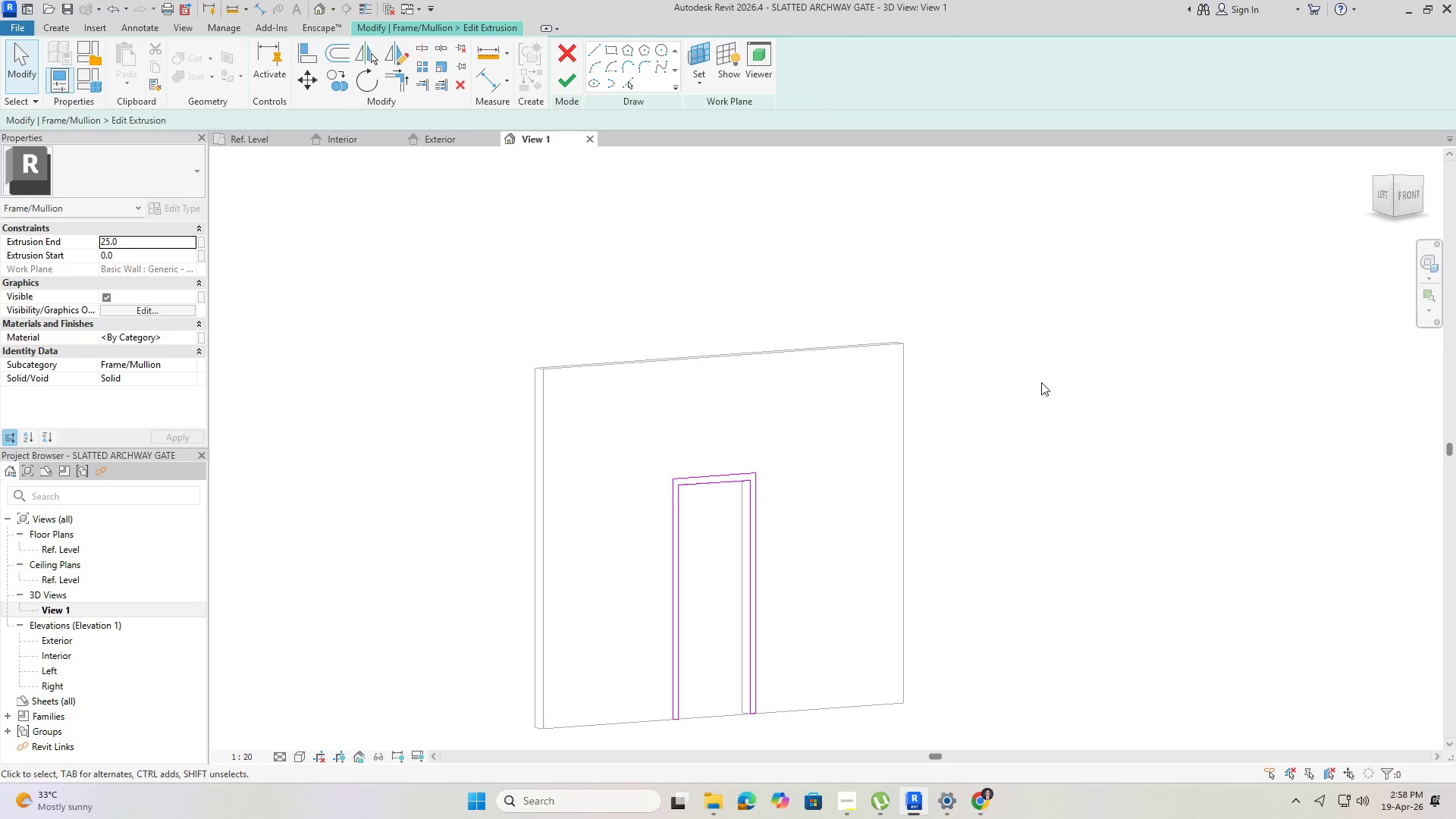 
left_click([1047, 373])
 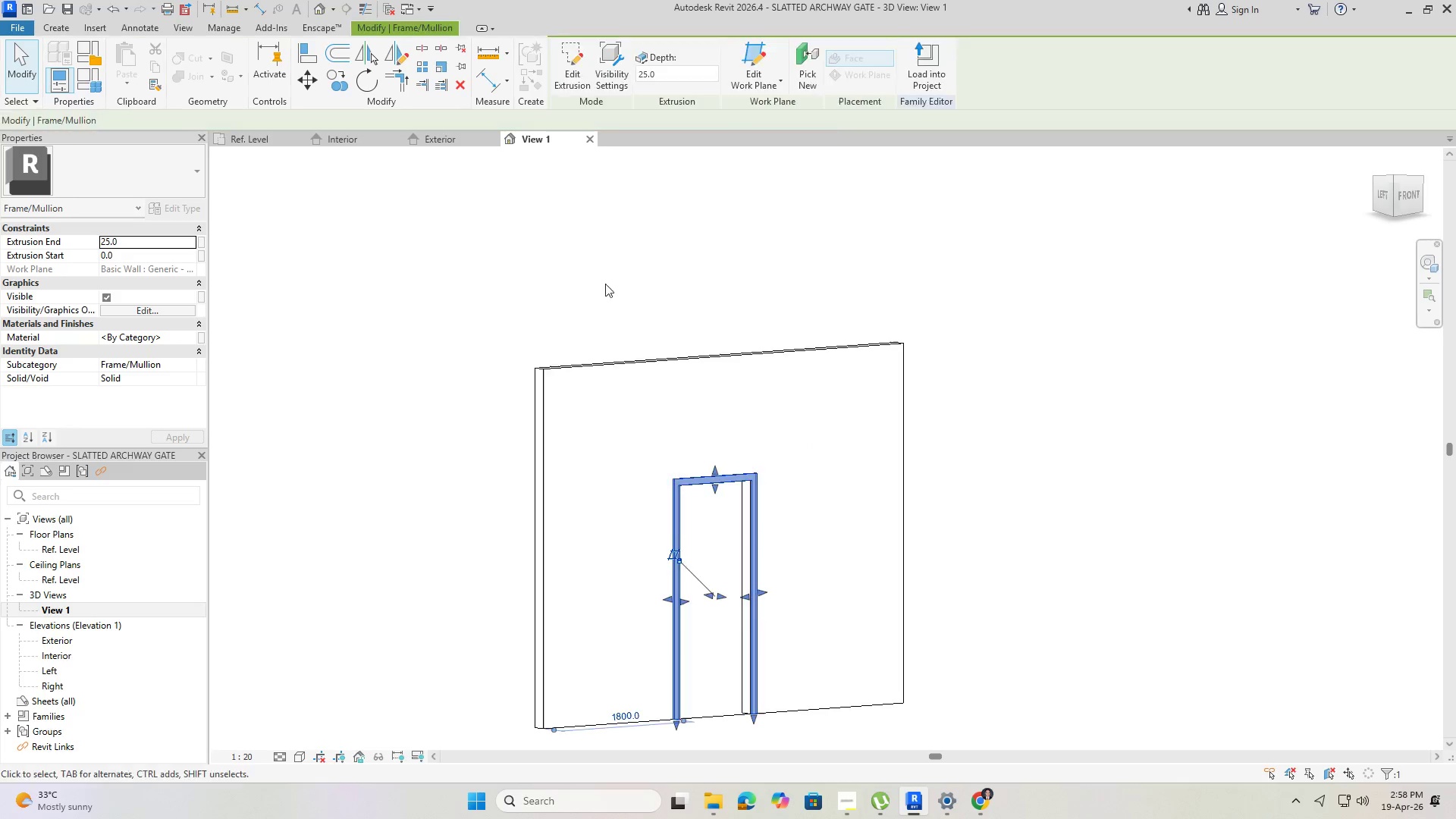 
key(Escape)
 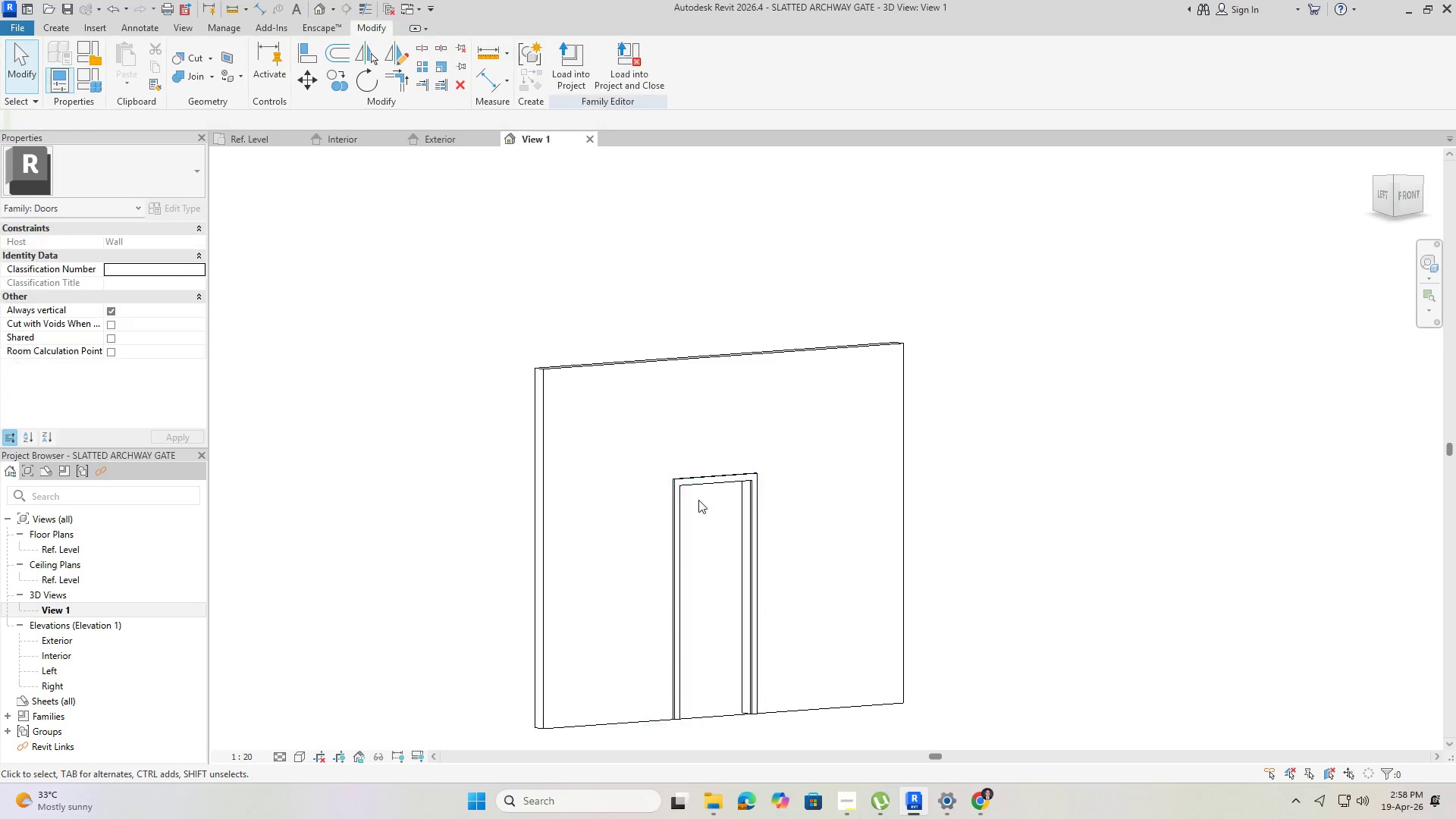 
key(Escape)
 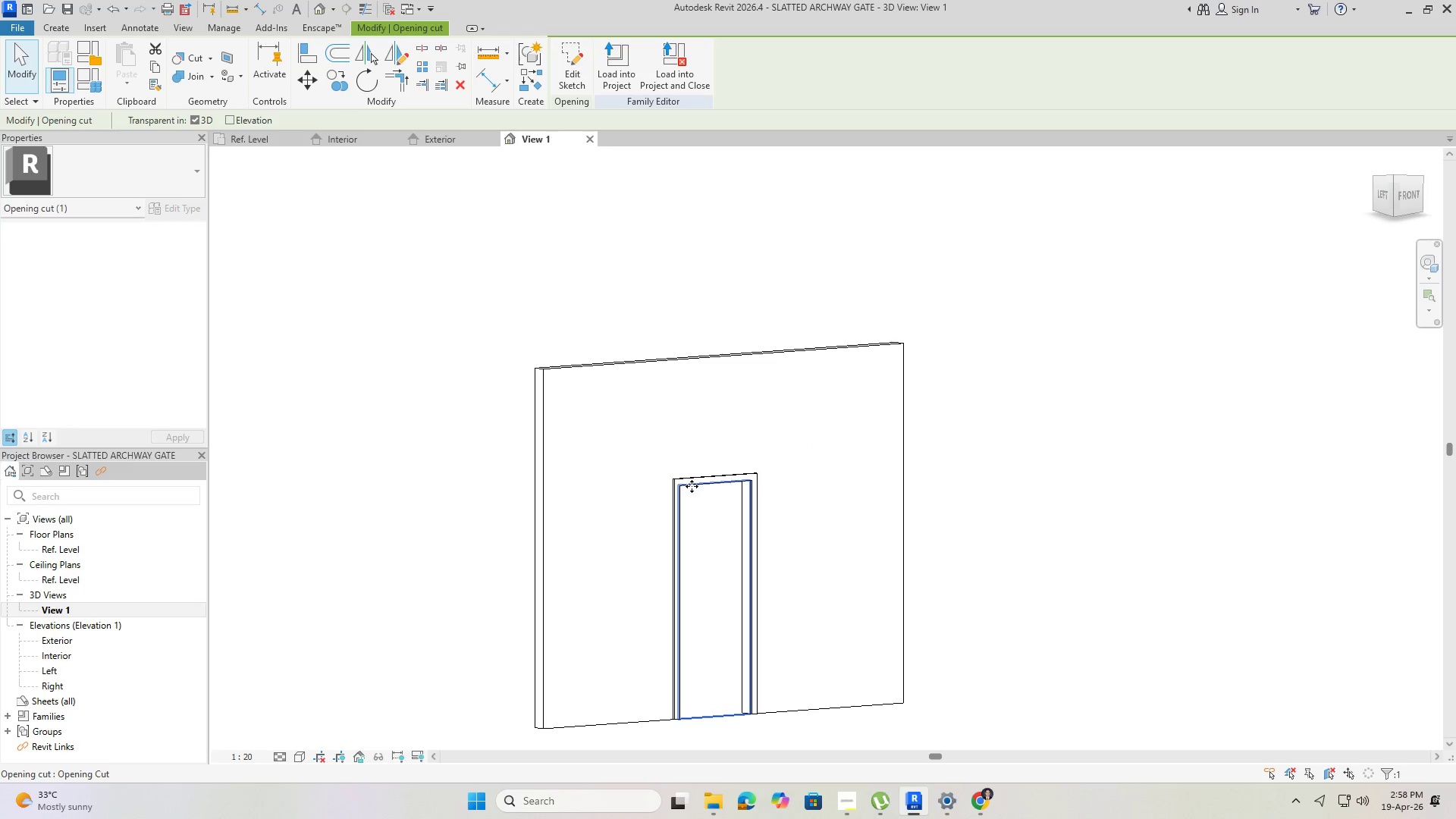 
key(Escape)
 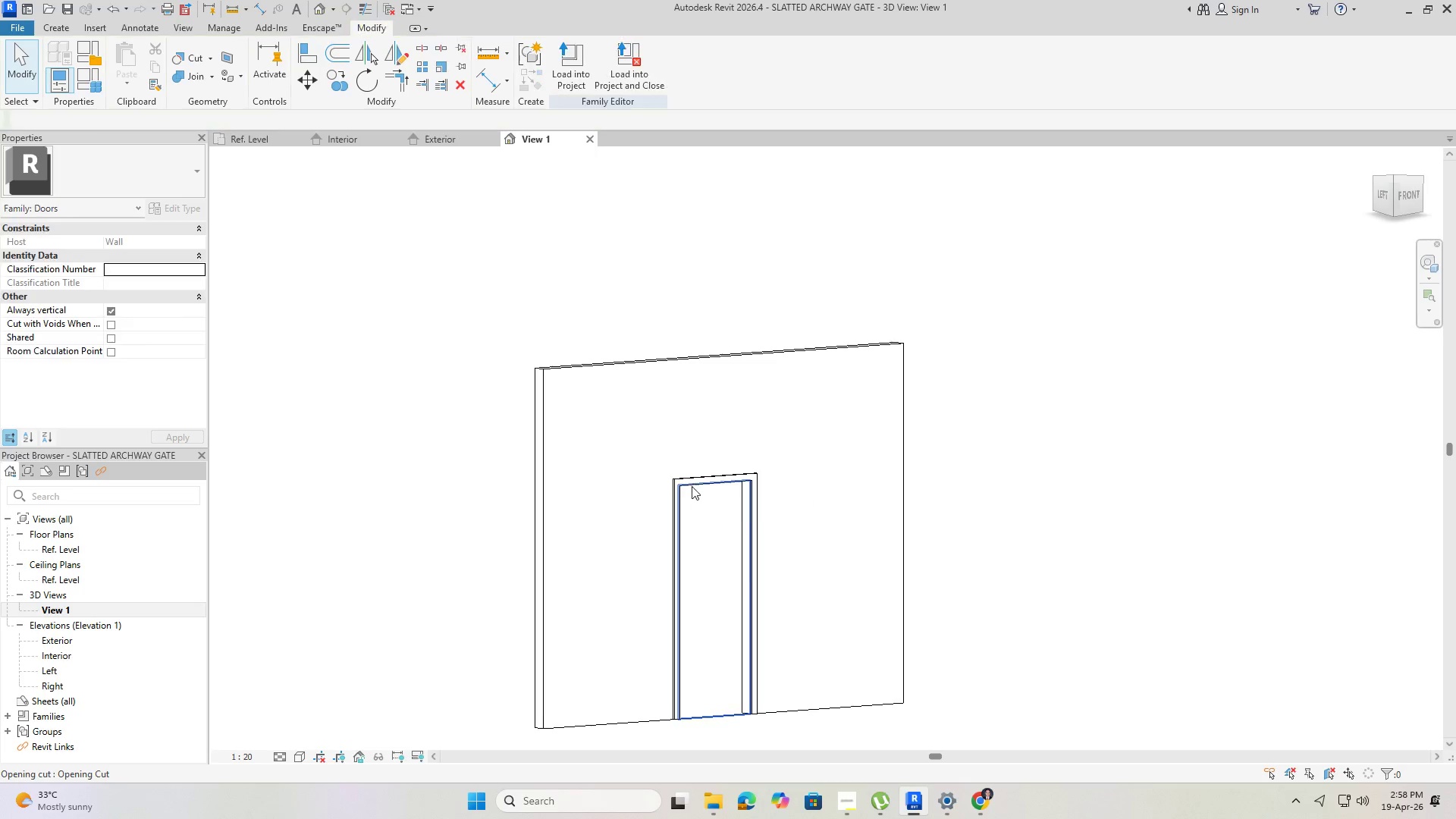 
key(Escape)
 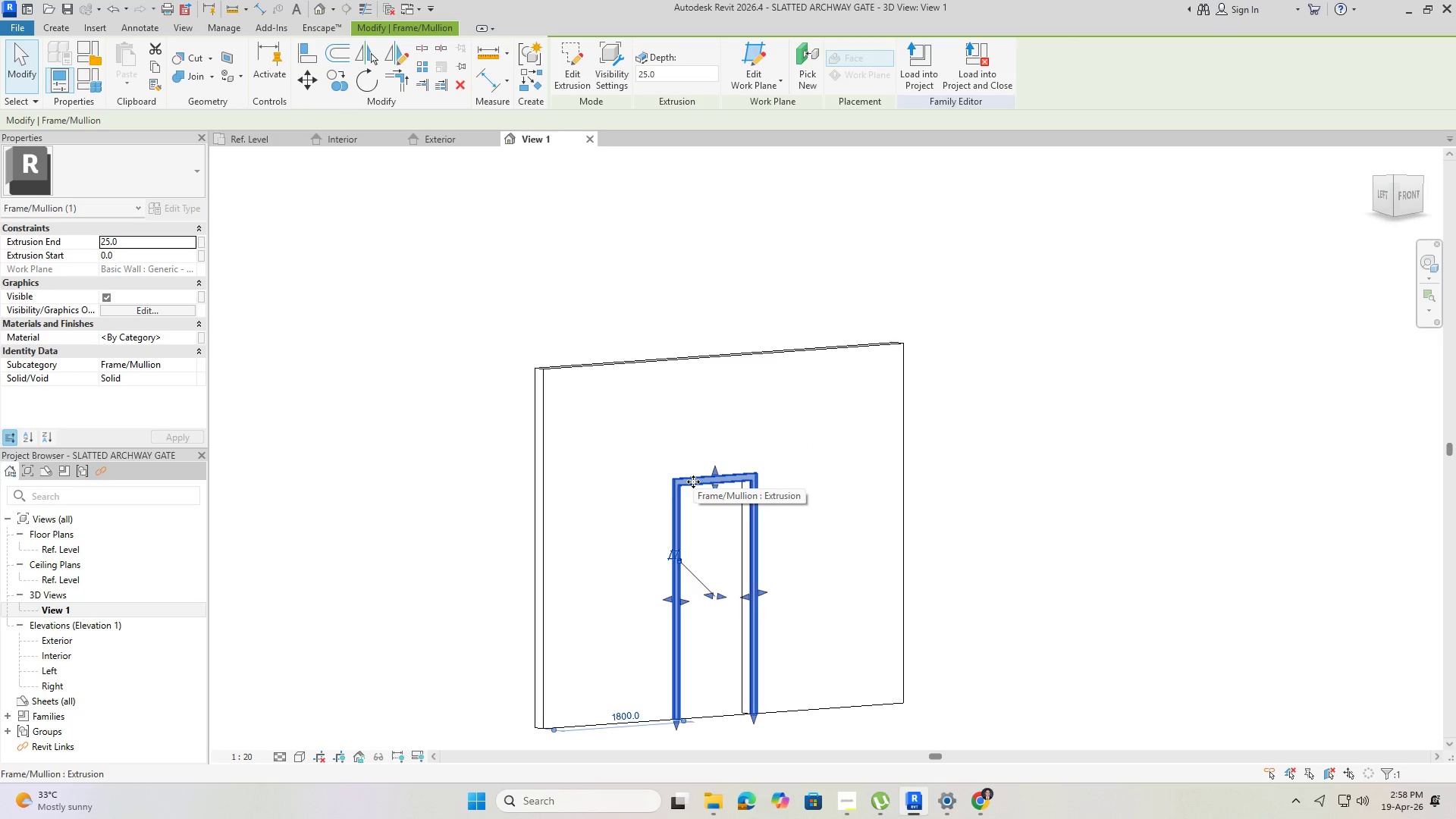 
key(Delete)
 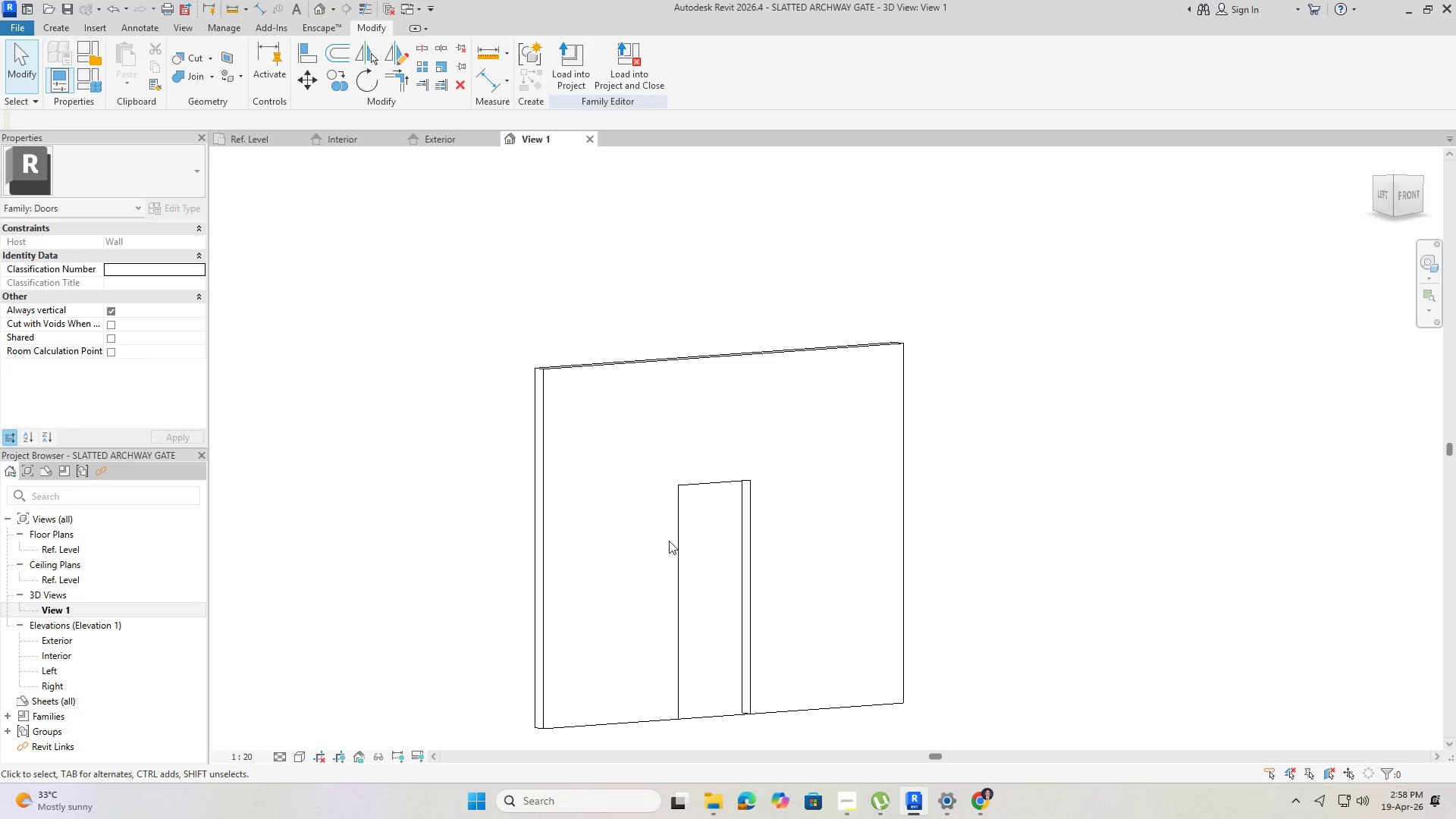 
hold_key(key=ShiftLeft, duration=0.73)
 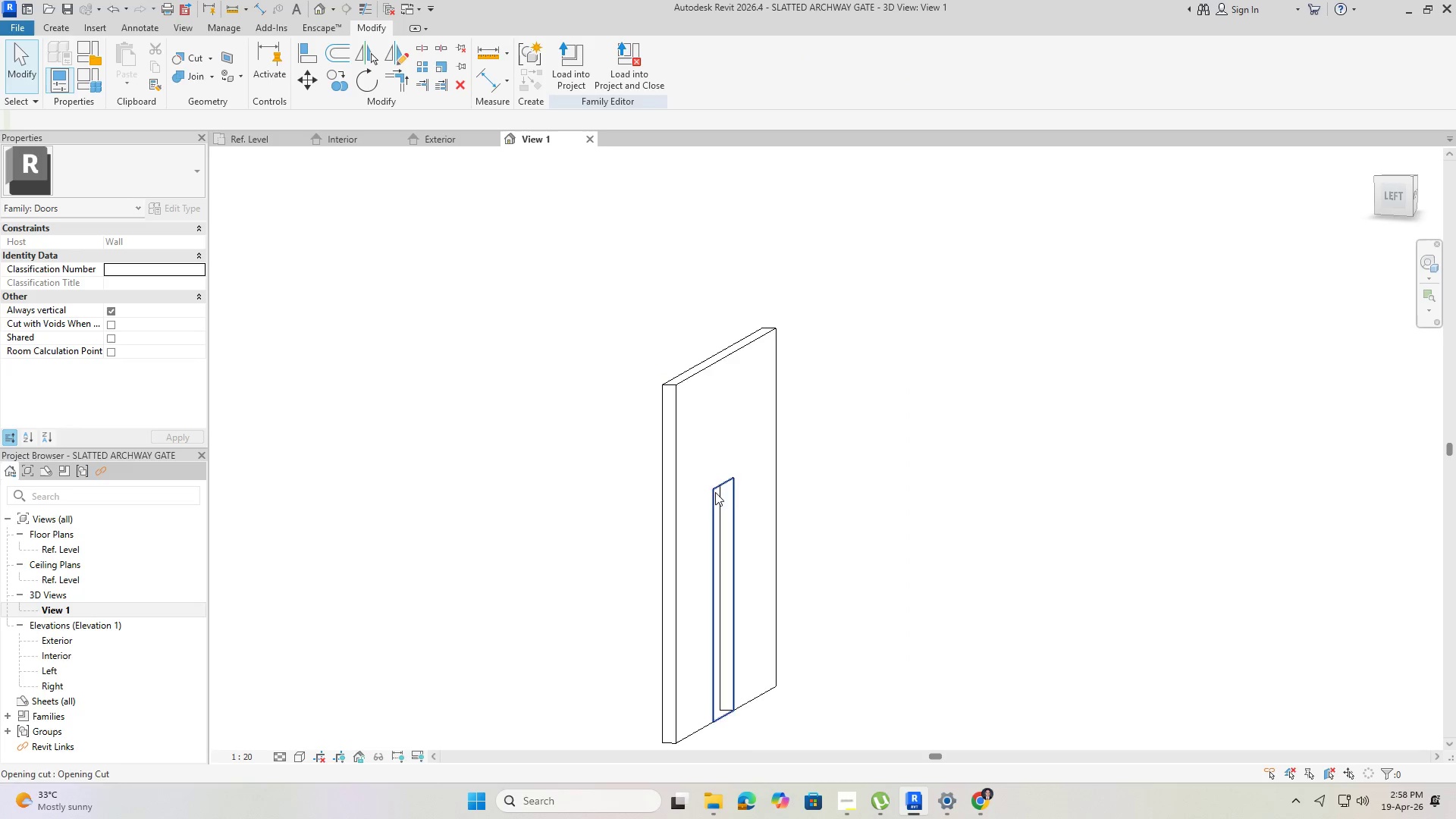 
hold_key(key=ShiftLeft, duration=0.81)
 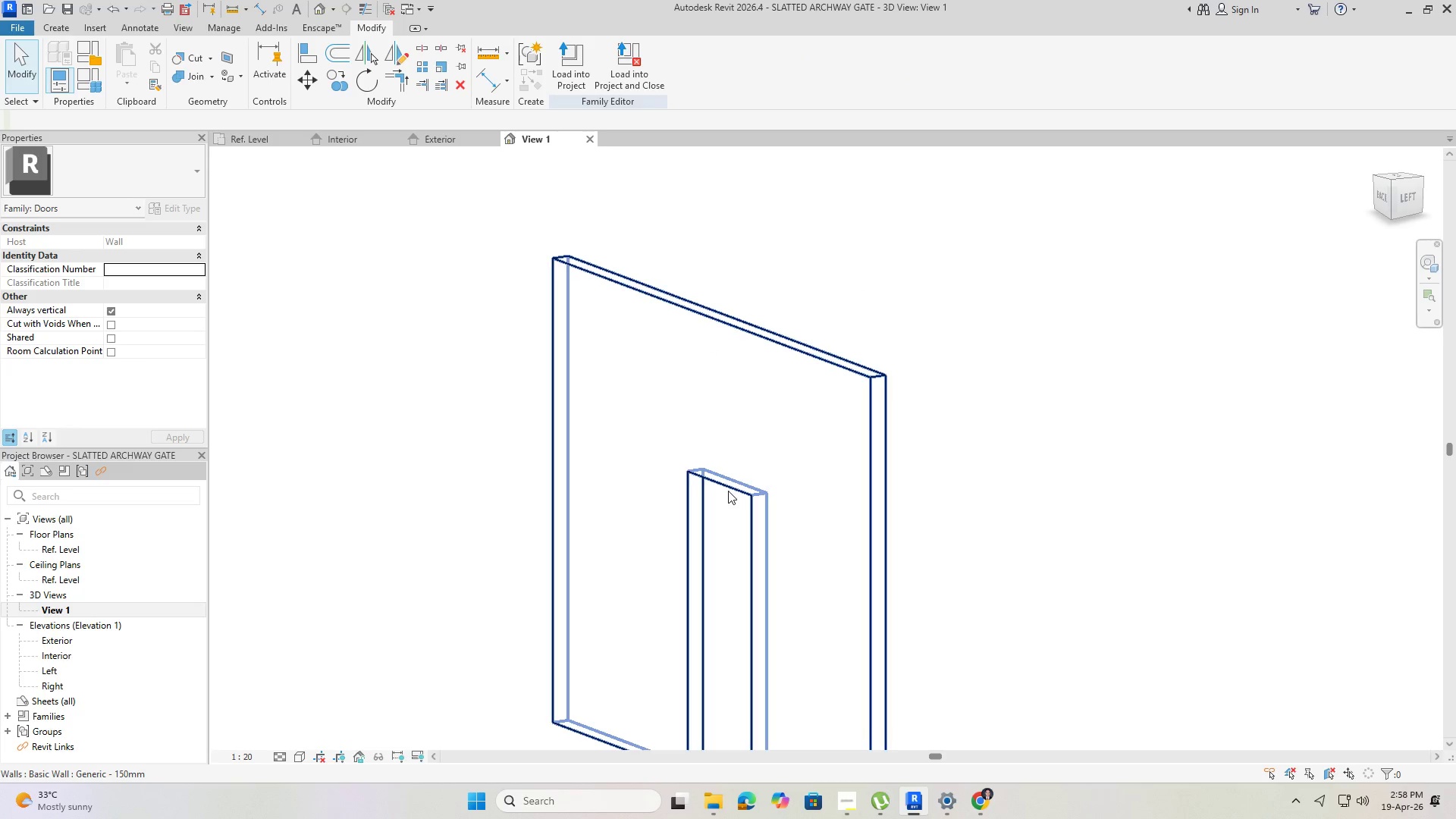 
scroll: coordinate [726, 497], scroll_direction: up, amount: 2.0
 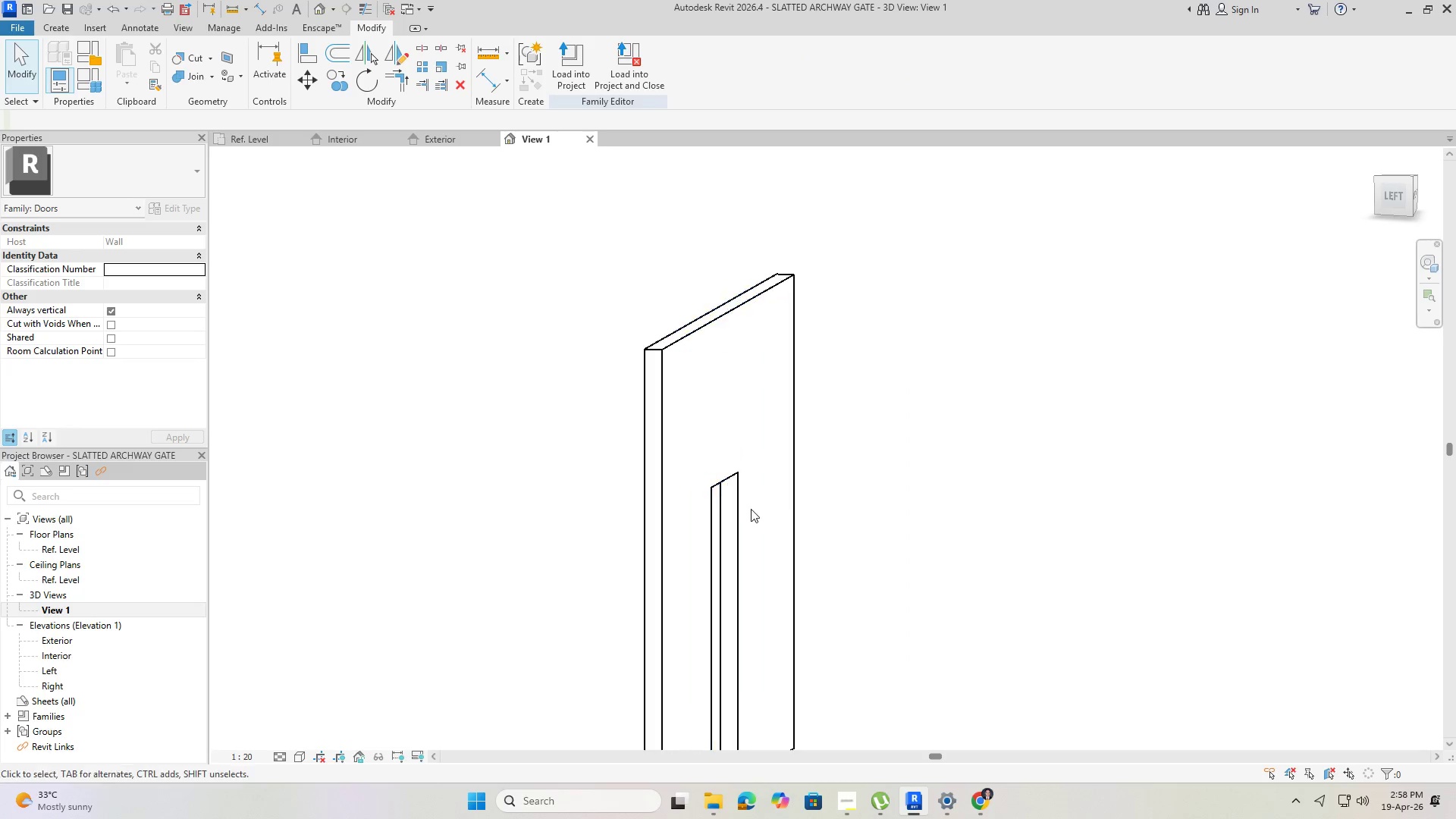 
scroll: coordinate [721, 504], scroll_direction: down, amount: 1.0
 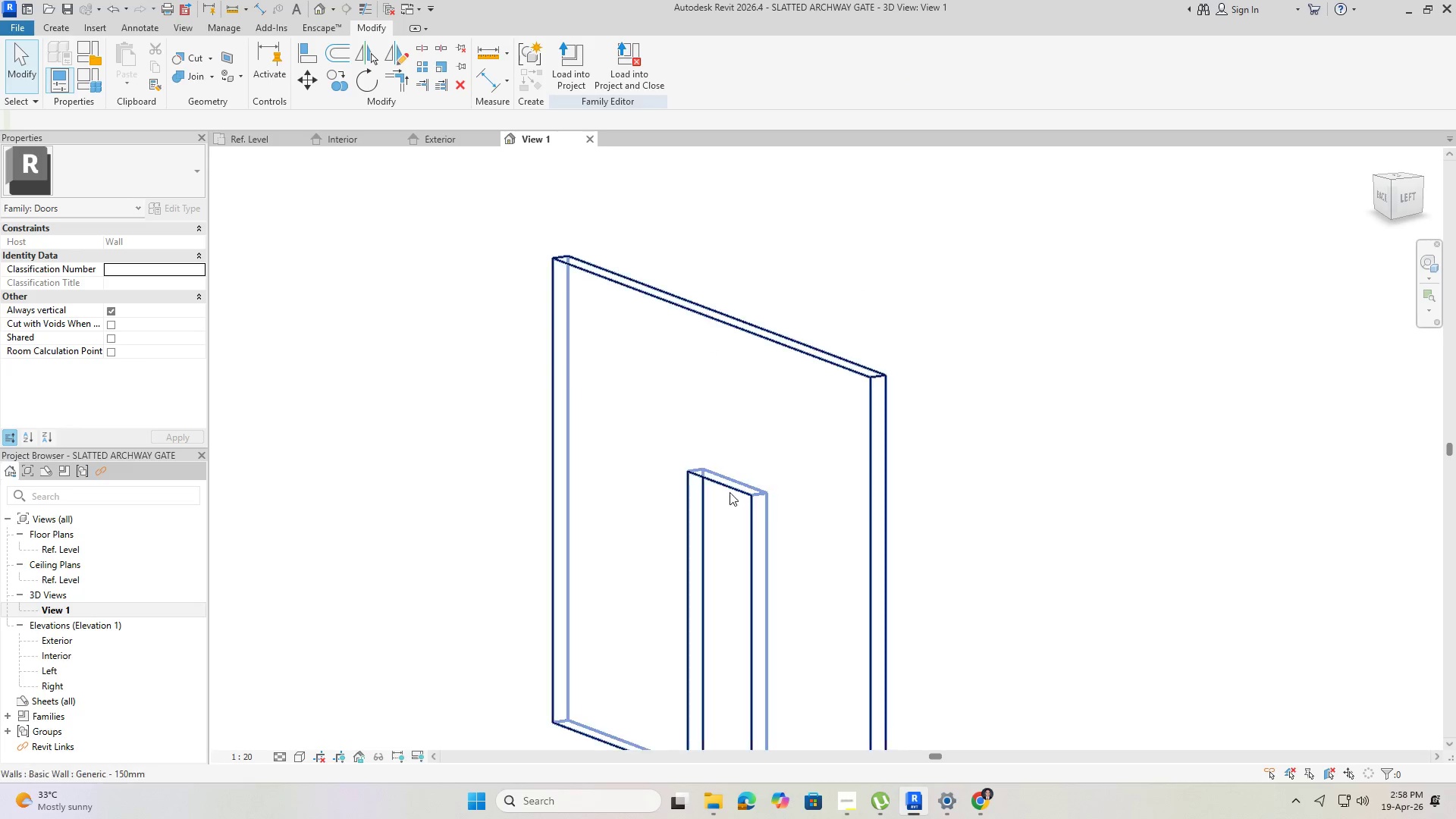 
left_click([728, 484])
 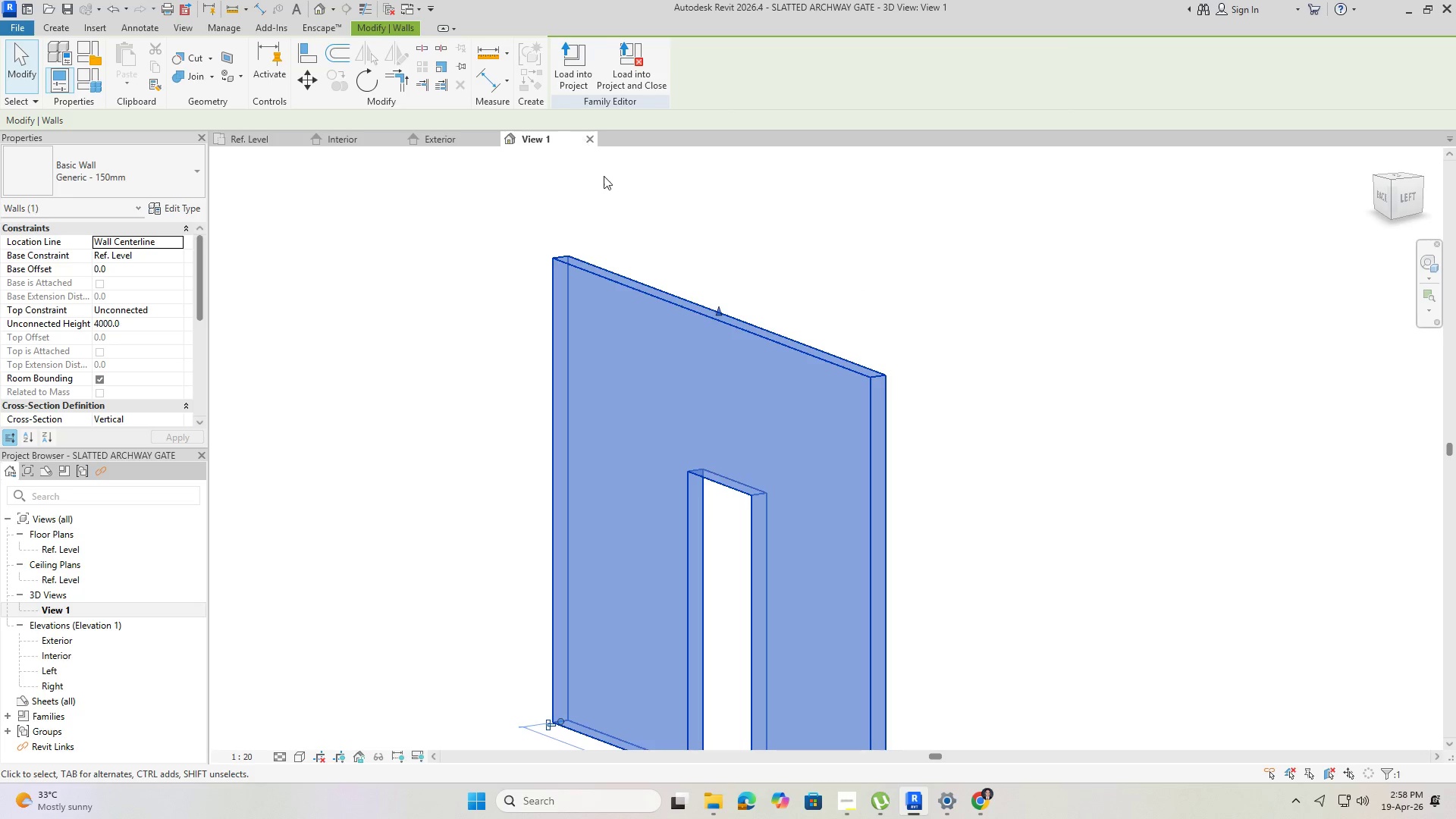 
key(Escape)
 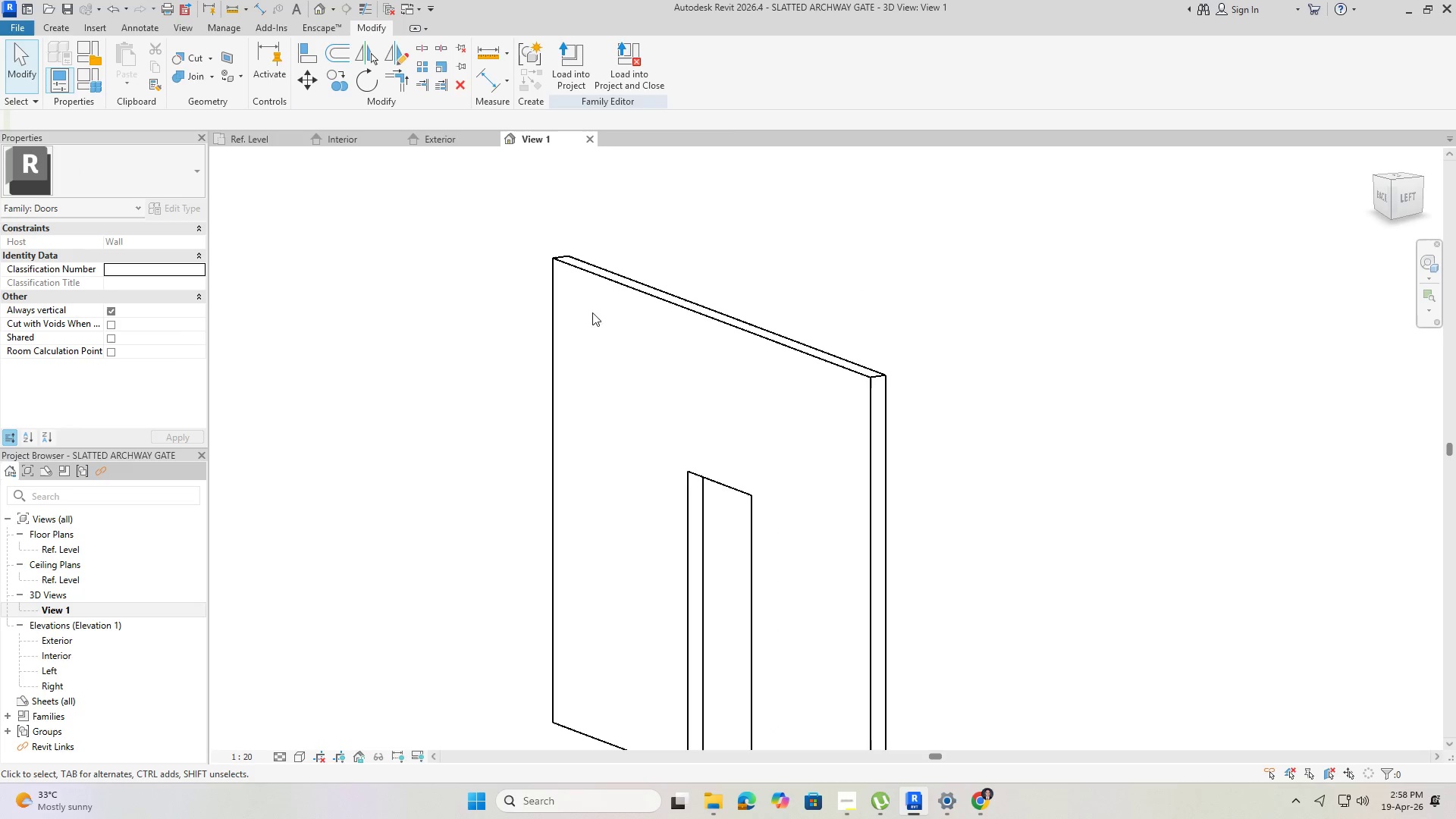 
key(Escape)
 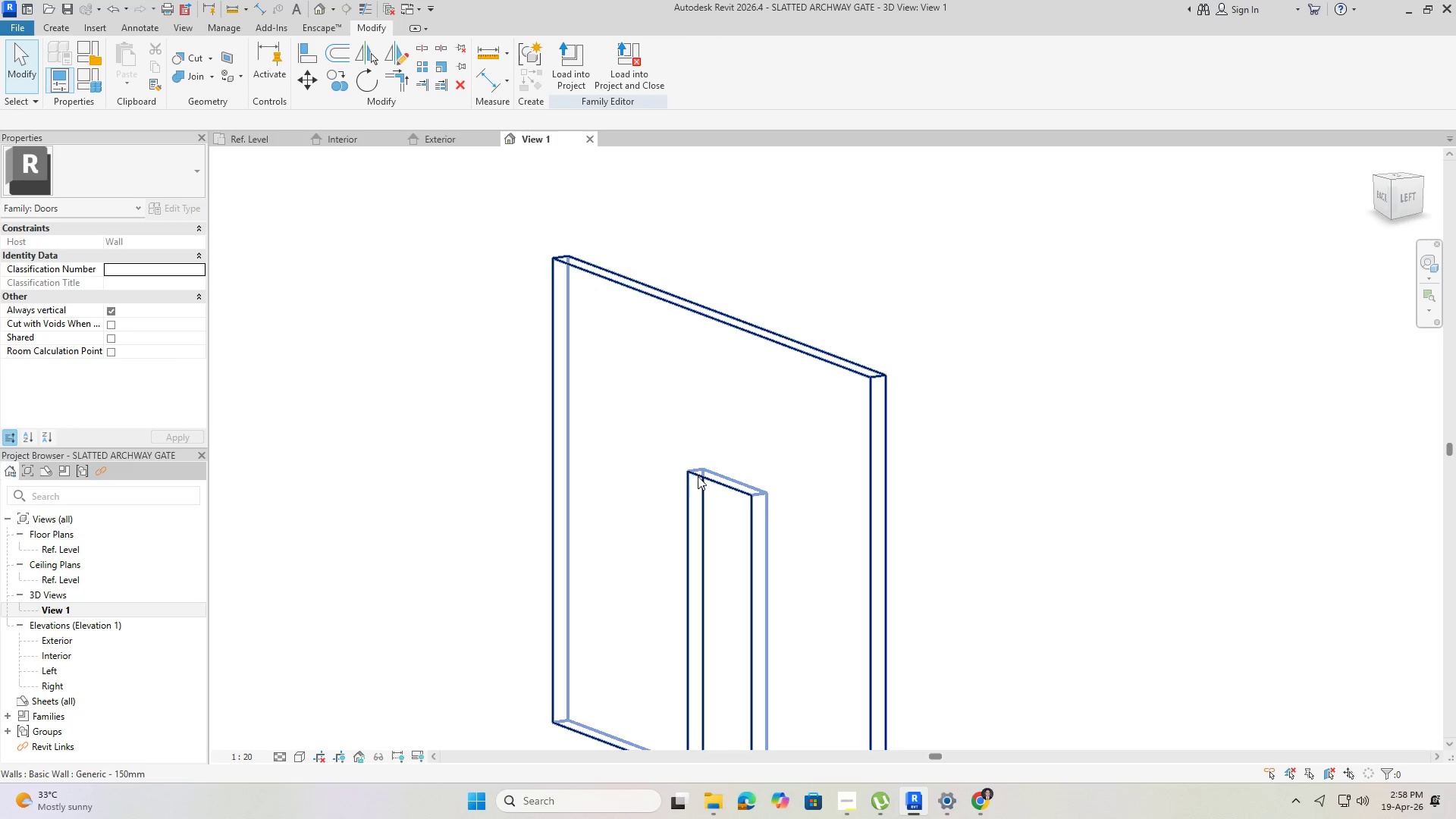 
left_click([698, 476])
 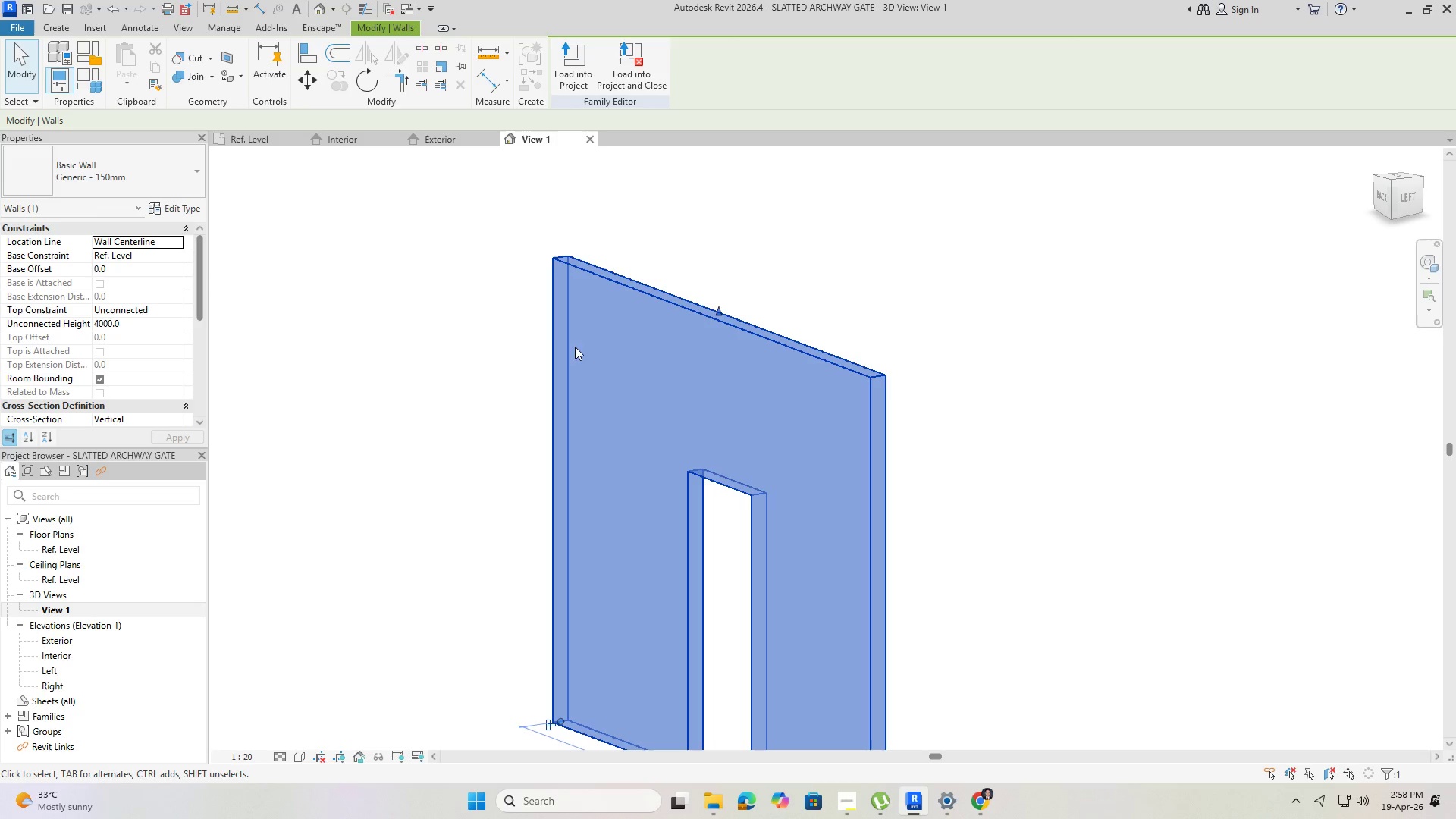 
key(Control+Z)
 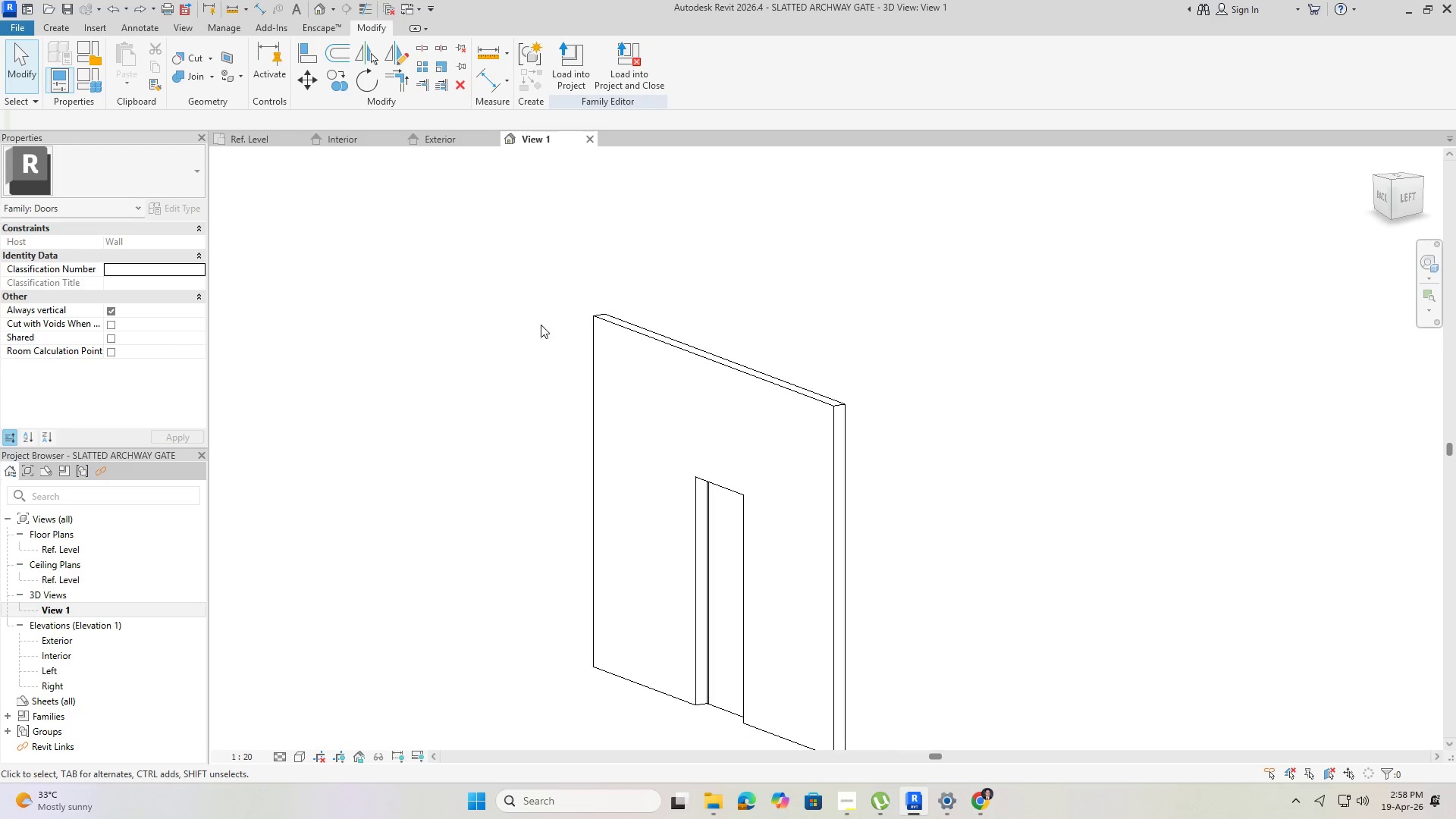 
key(Control+ControlLeft)
 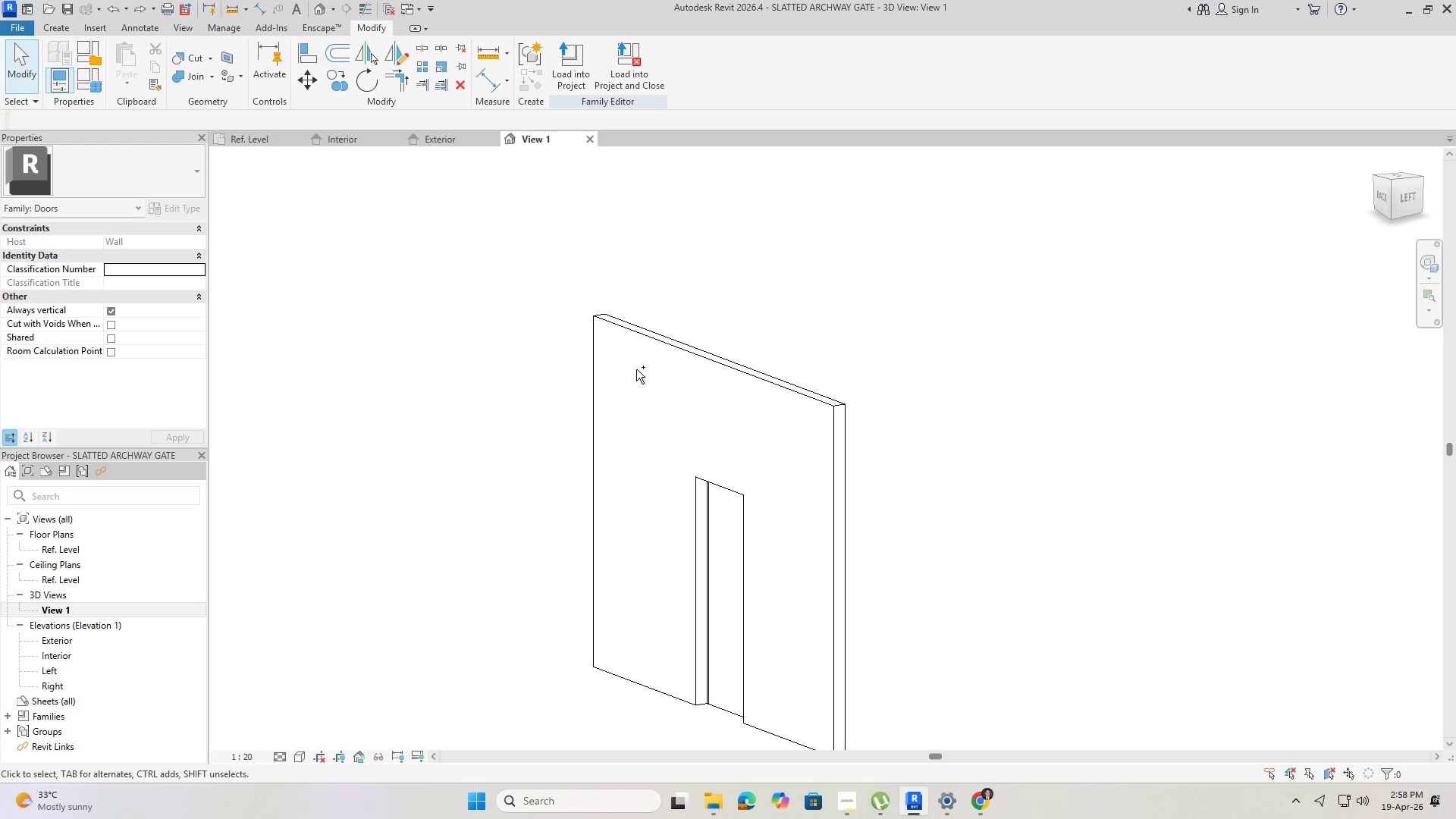 
key(Control+Z)
 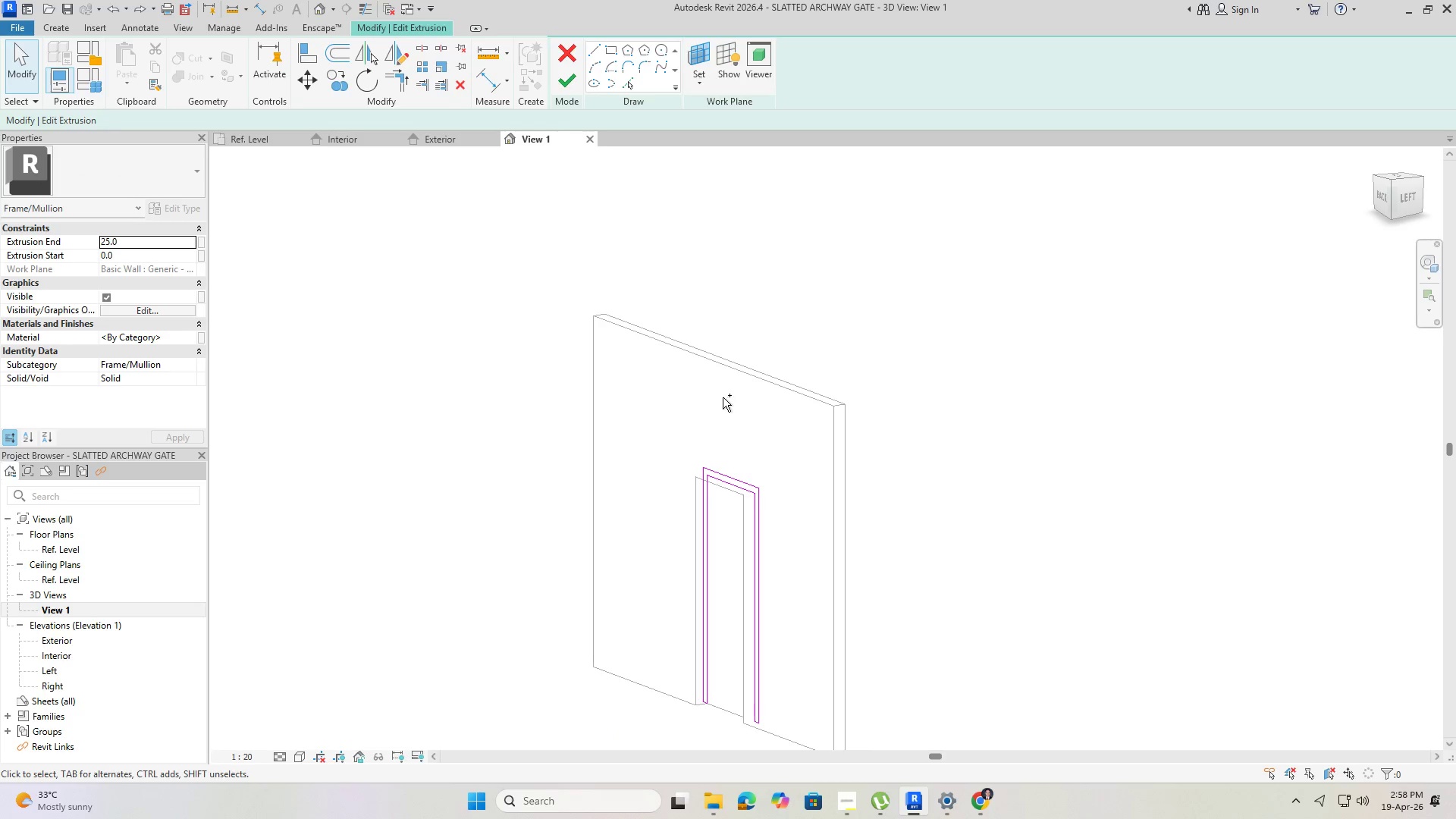 
key(Control+Z)
 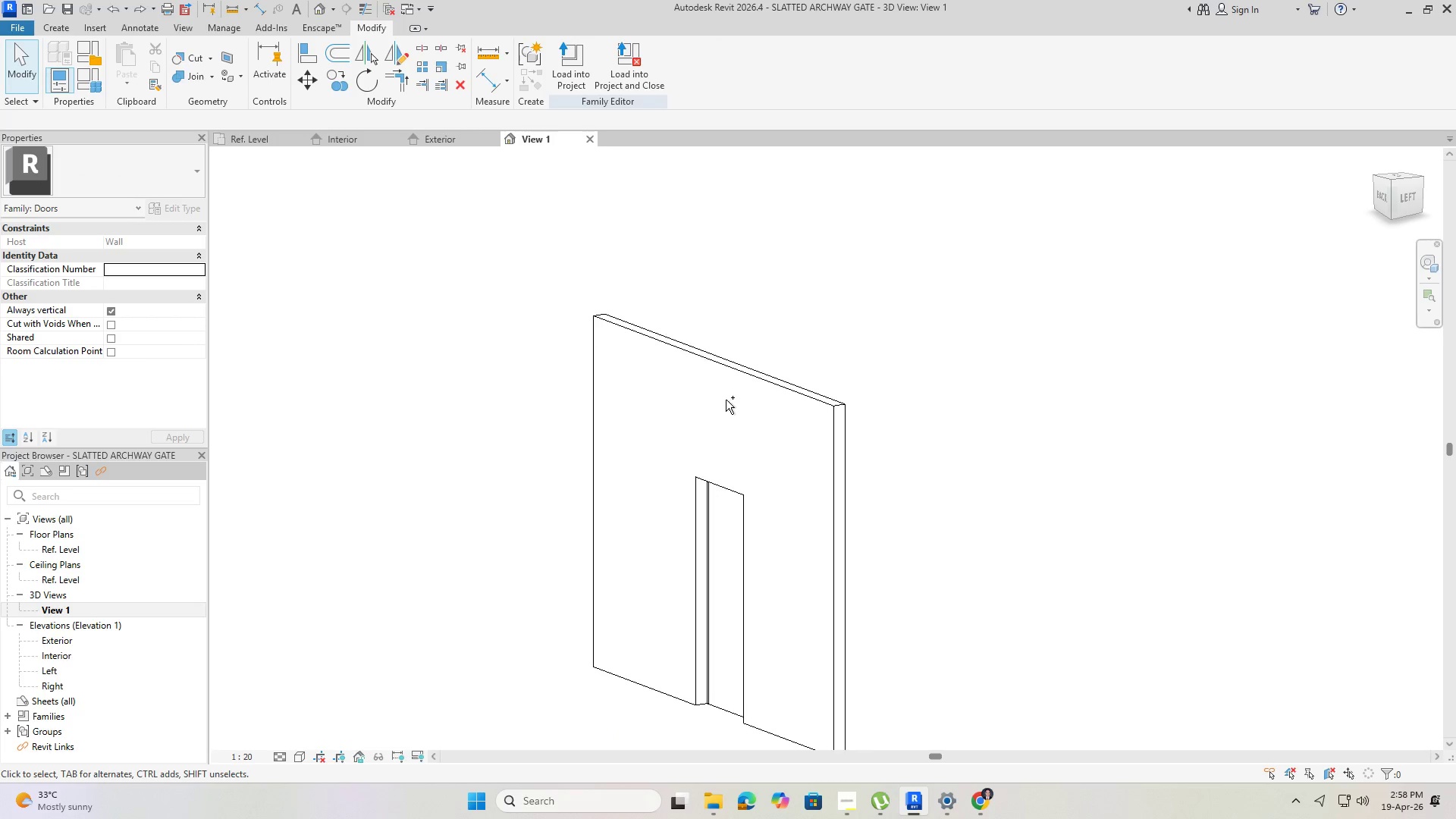 
key(Control+Z)
 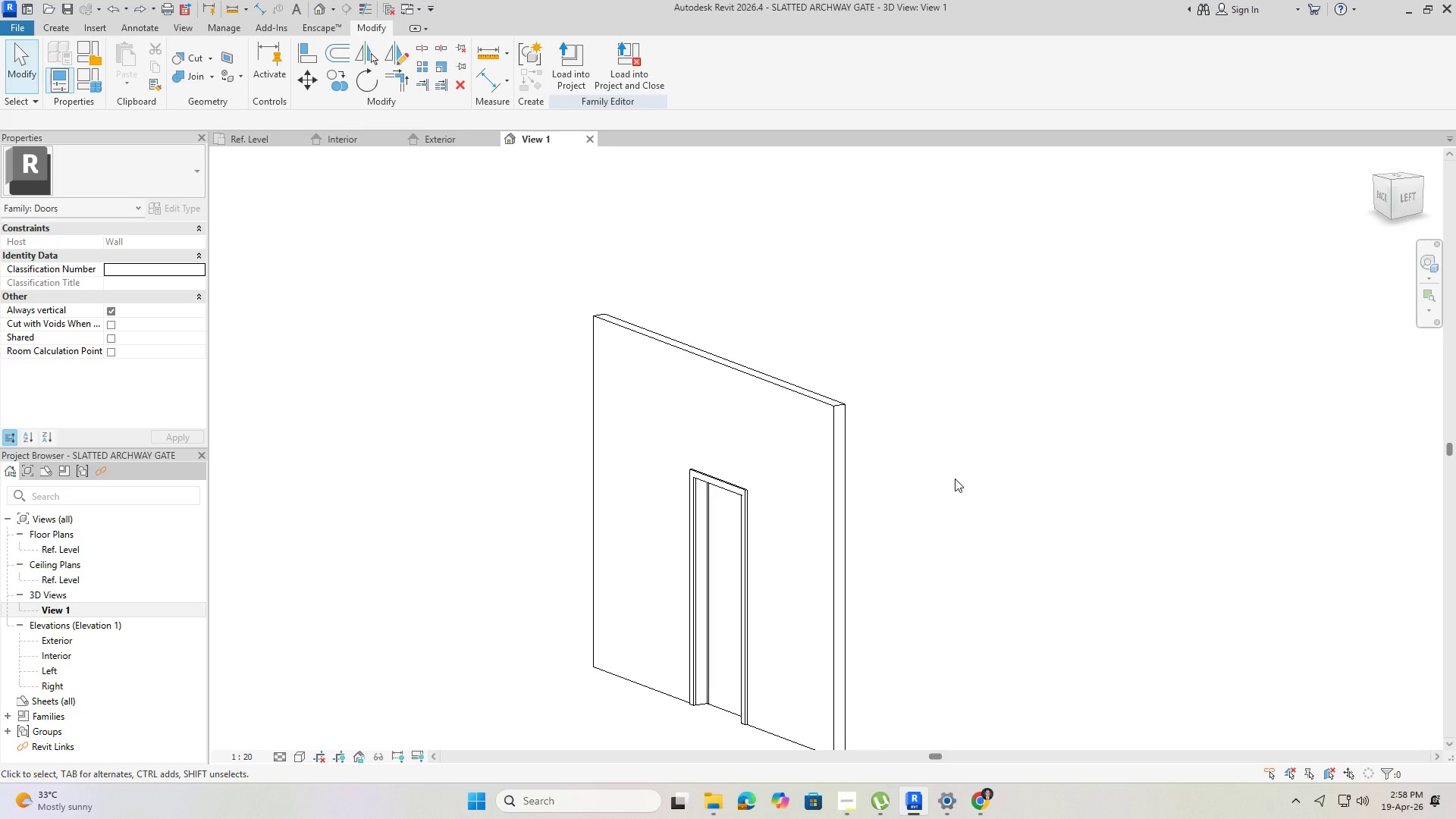 
wait(8.11)
 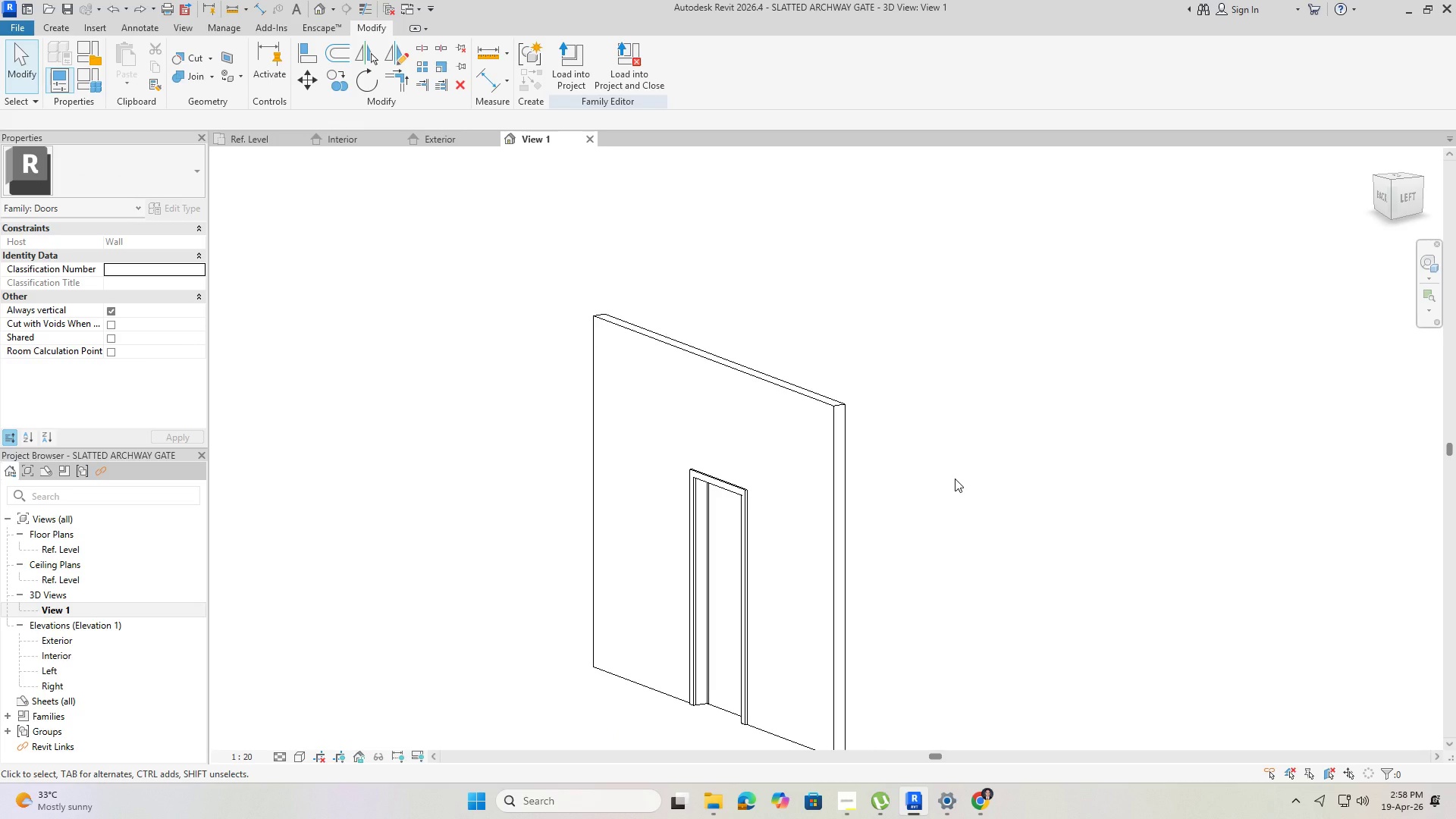 
left_click([710, 482])
 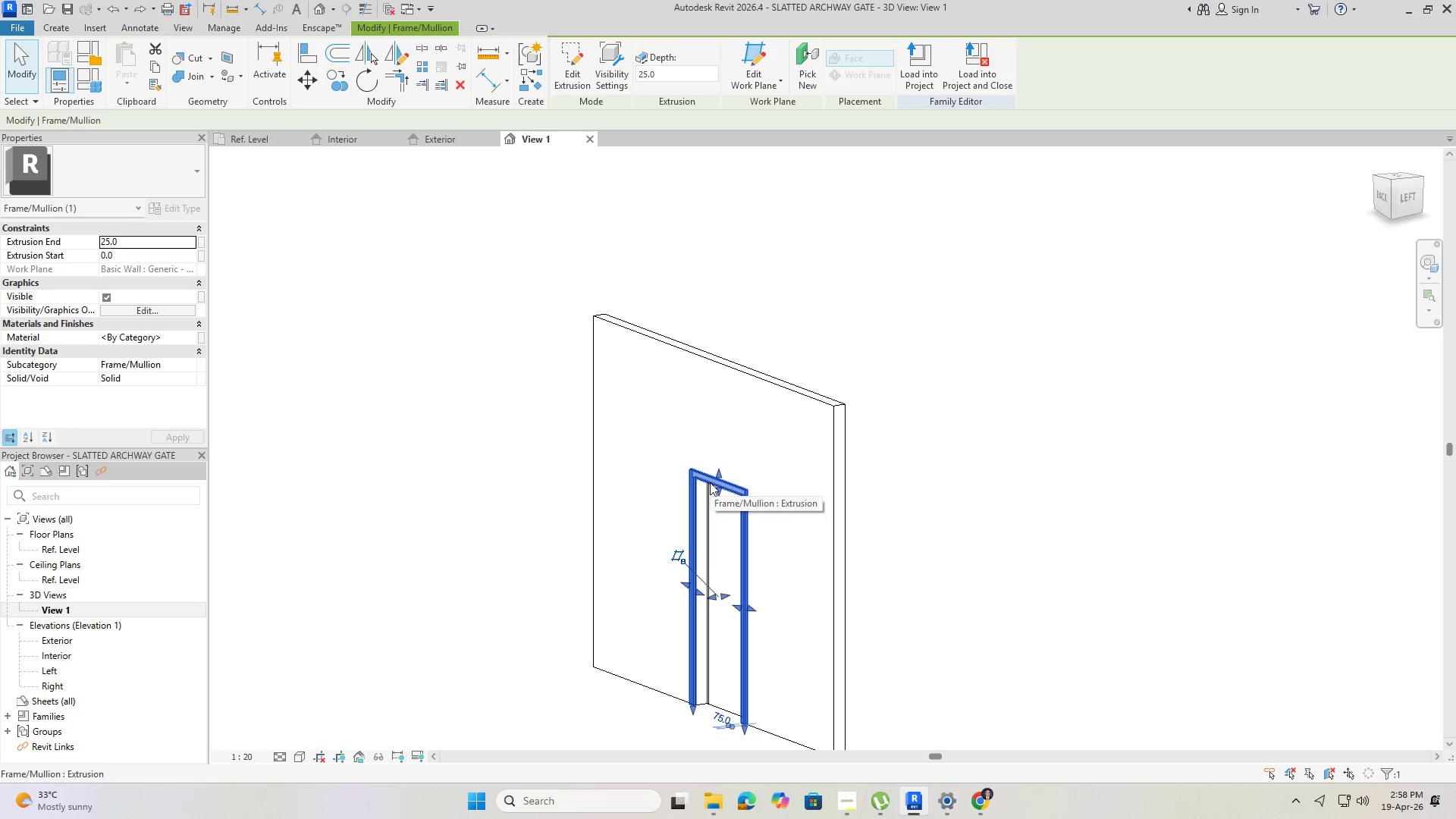 
key(Delete)
 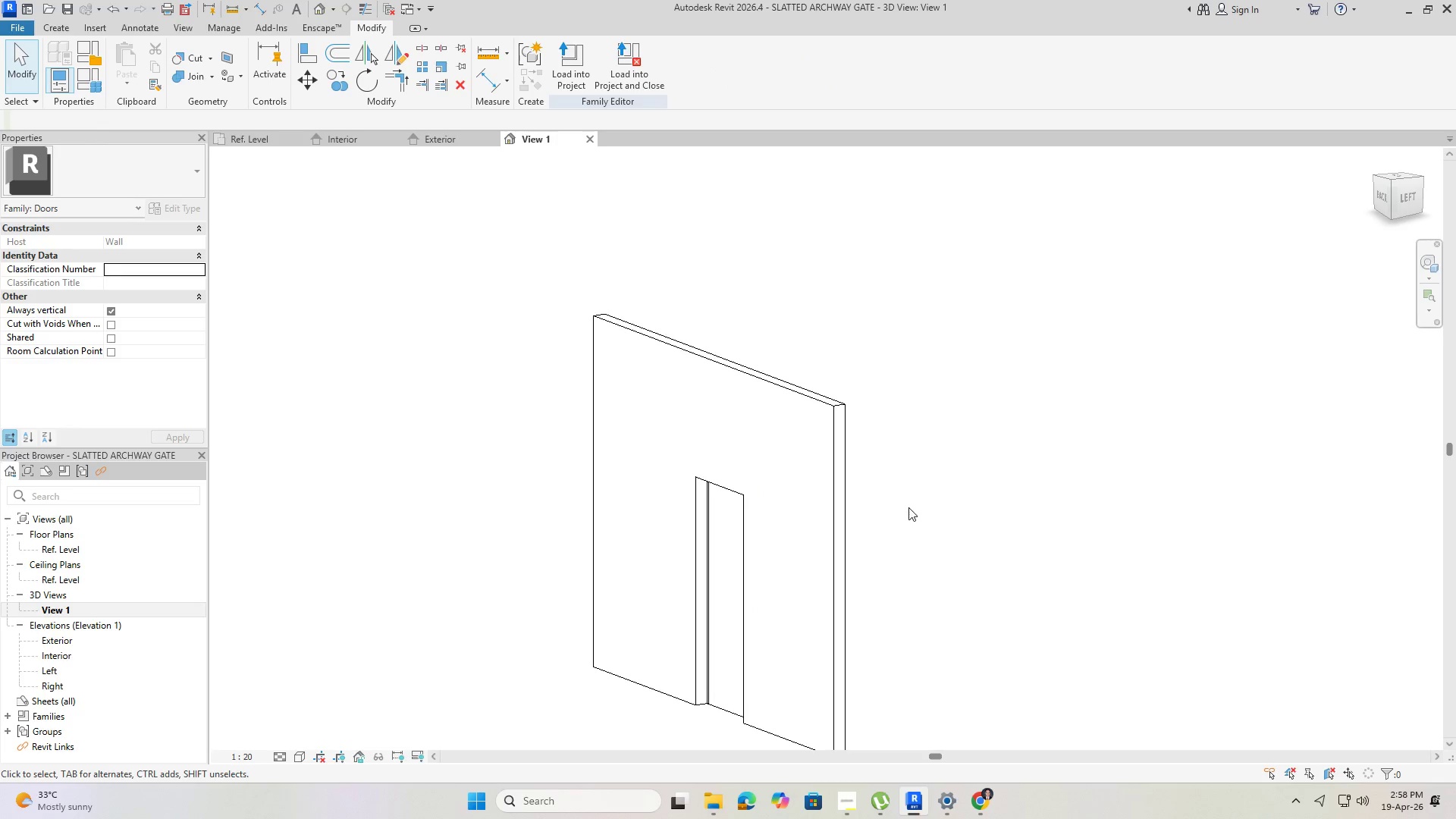 
hold_key(key=ShiftLeft, duration=0.5)
 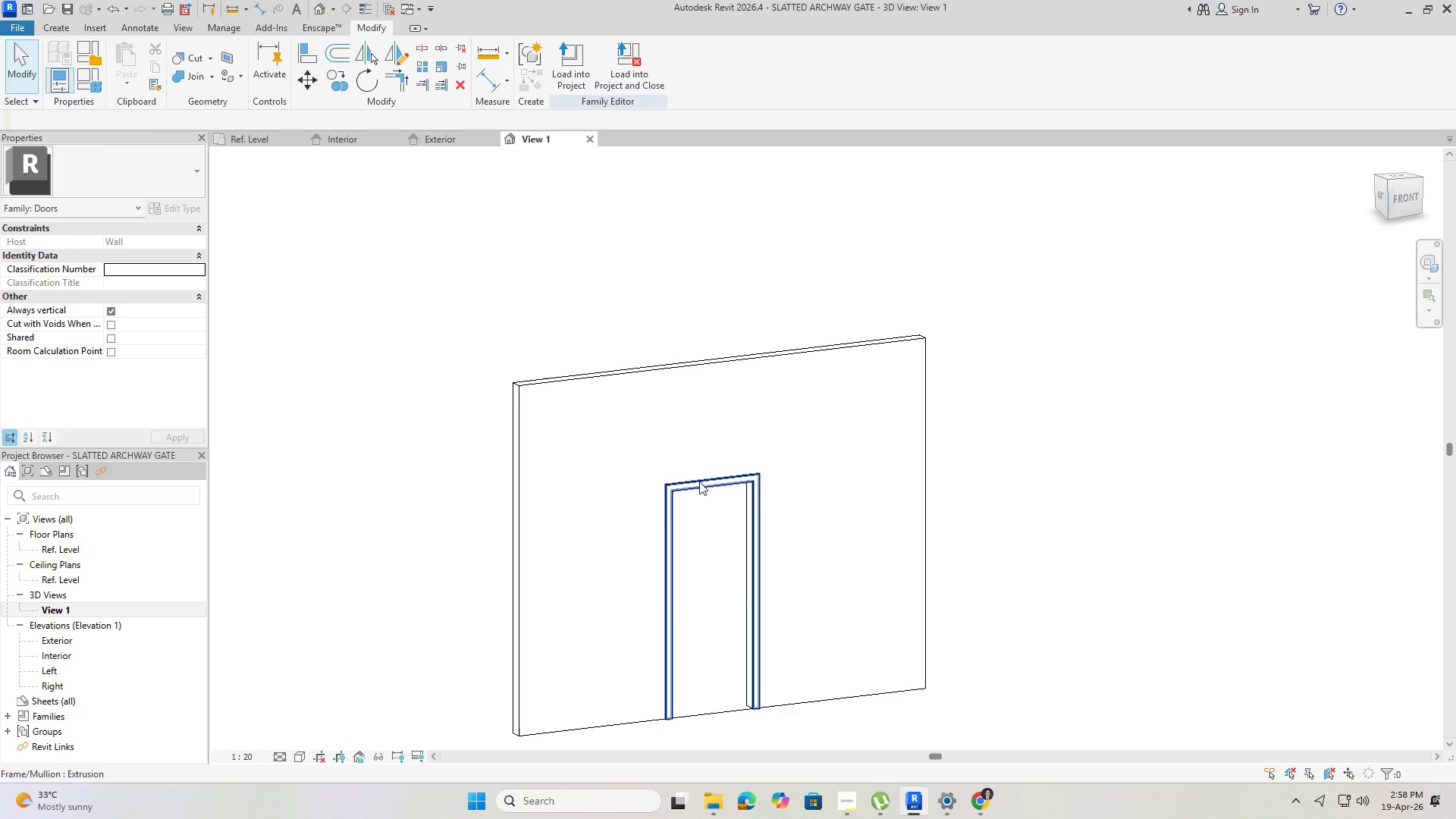 
left_click([699, 482])
 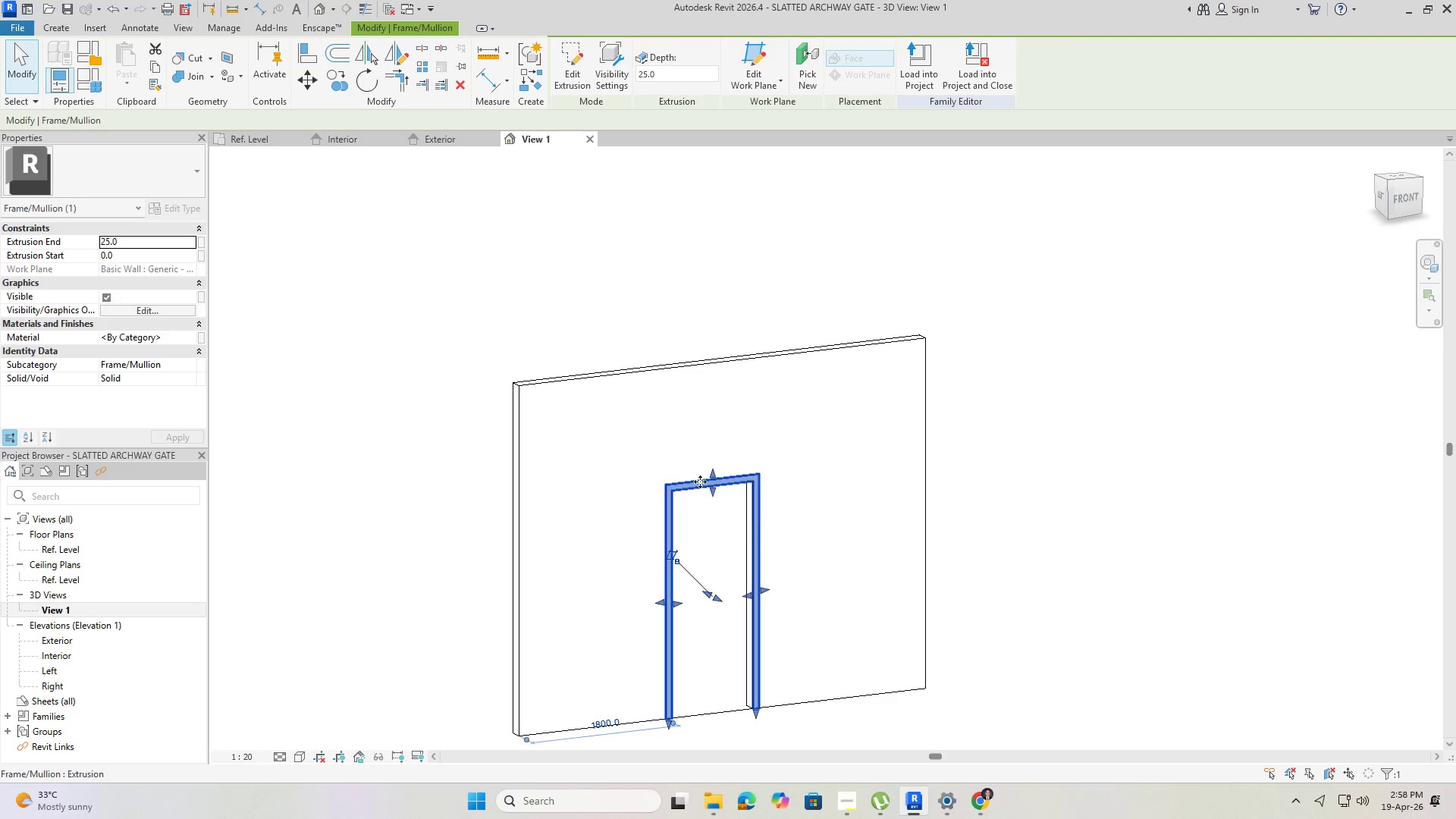 
key(Delete)
 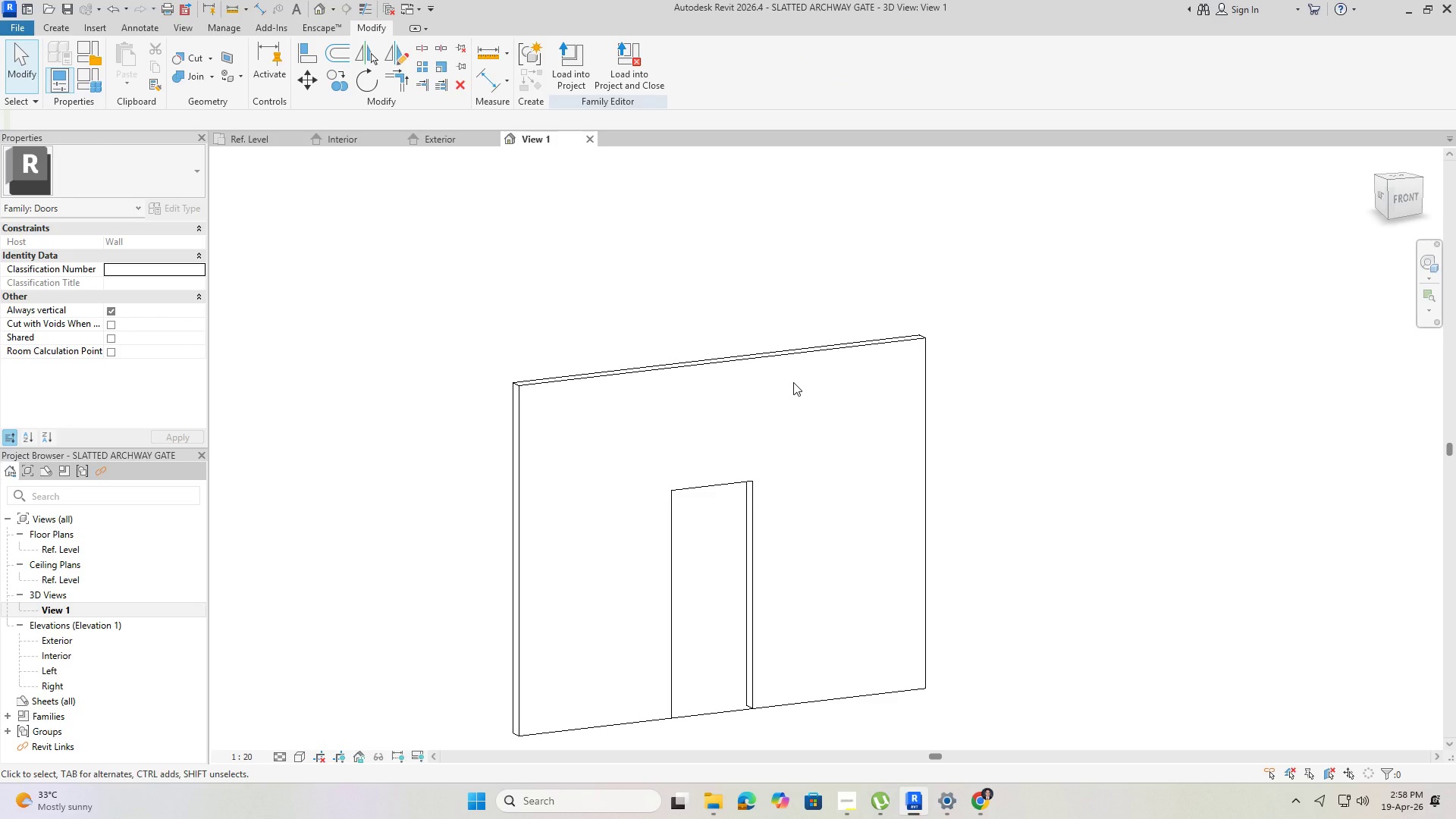 
wait(5.72)
 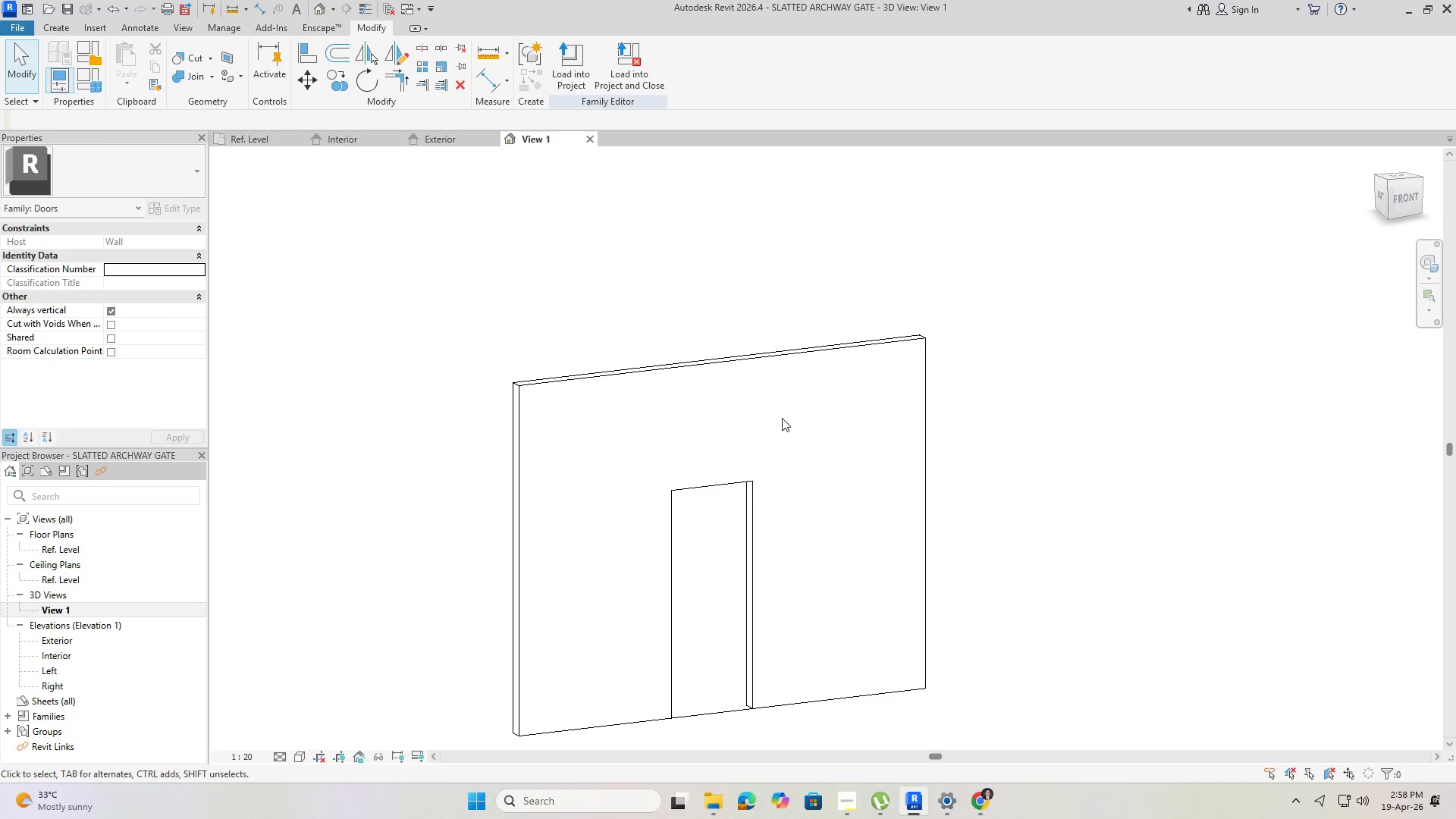 
left_click([853, 802])
 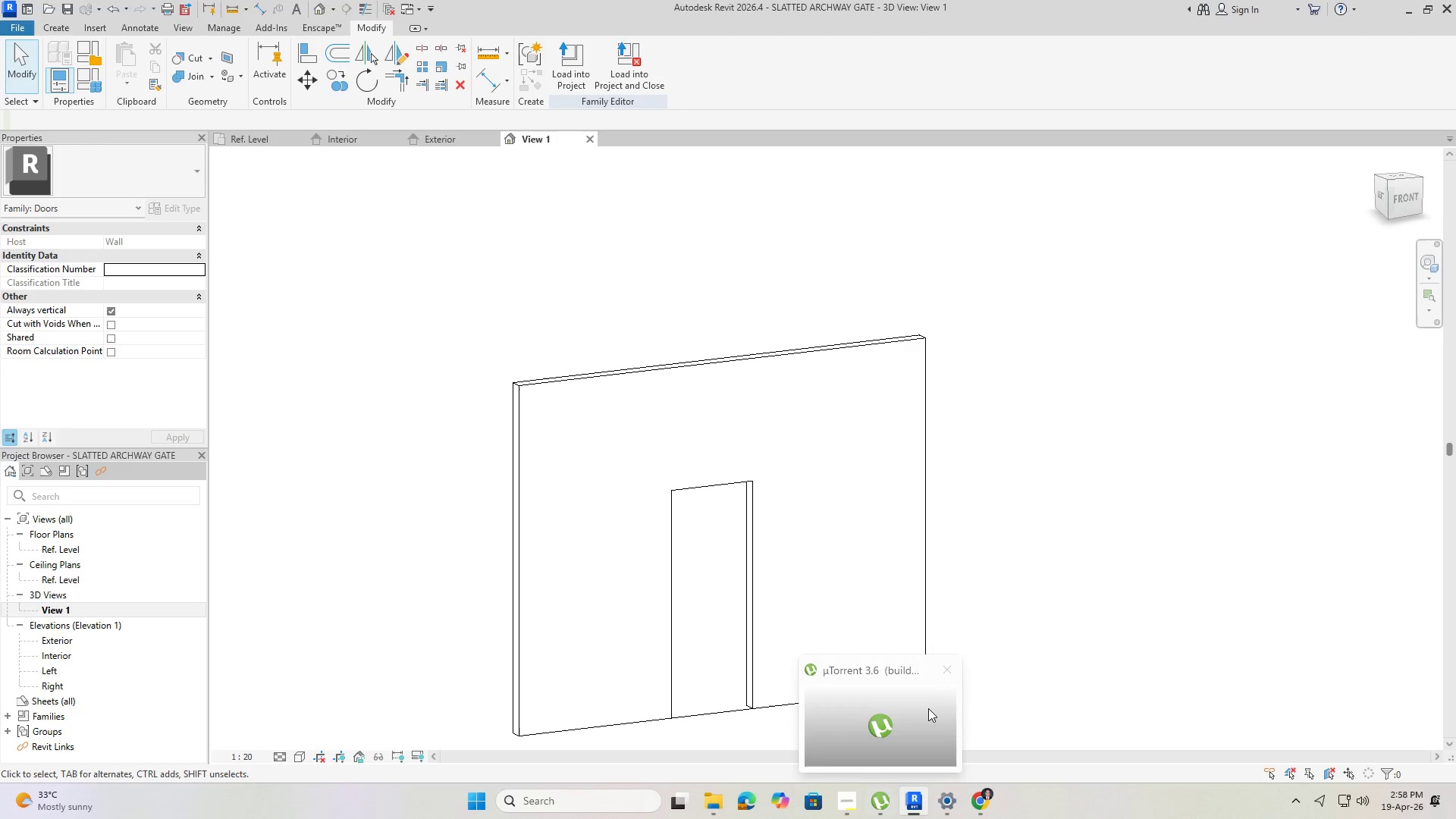 
hold_key(key=ShiftLeft, duration=1.5)
 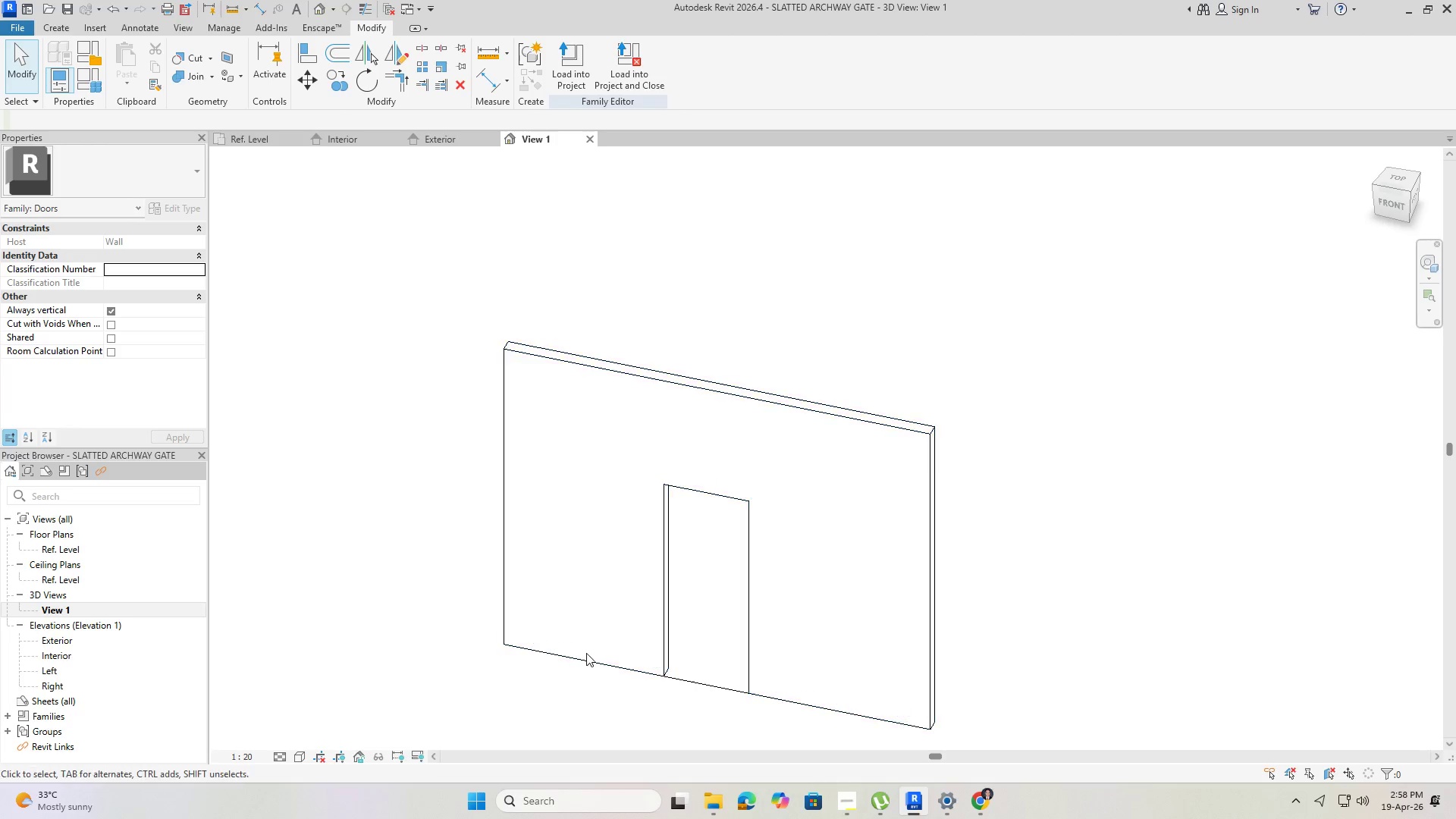 
key(Shift+ShiftLeft)
 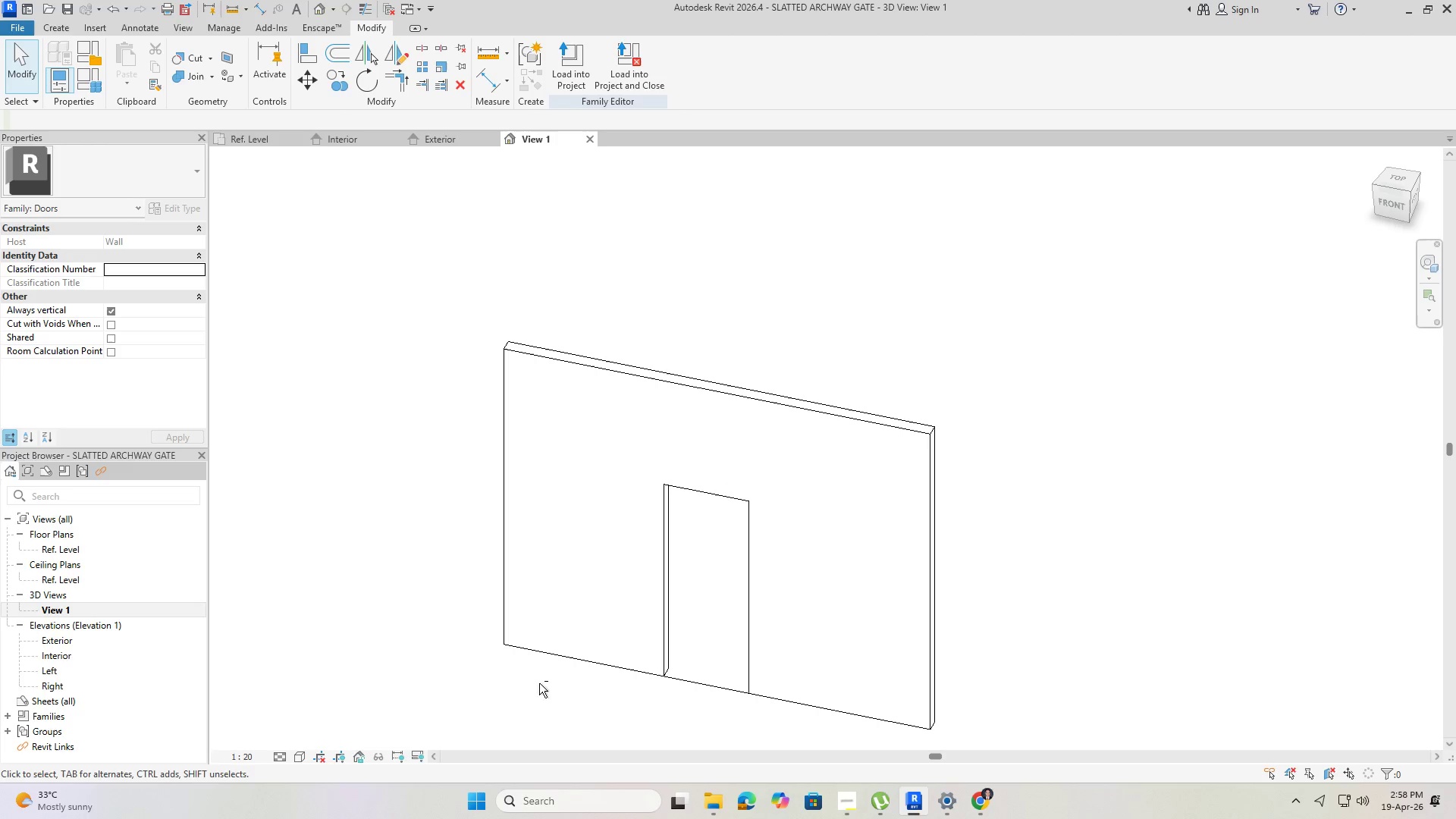 
key(Shift+ShiftLeft)
 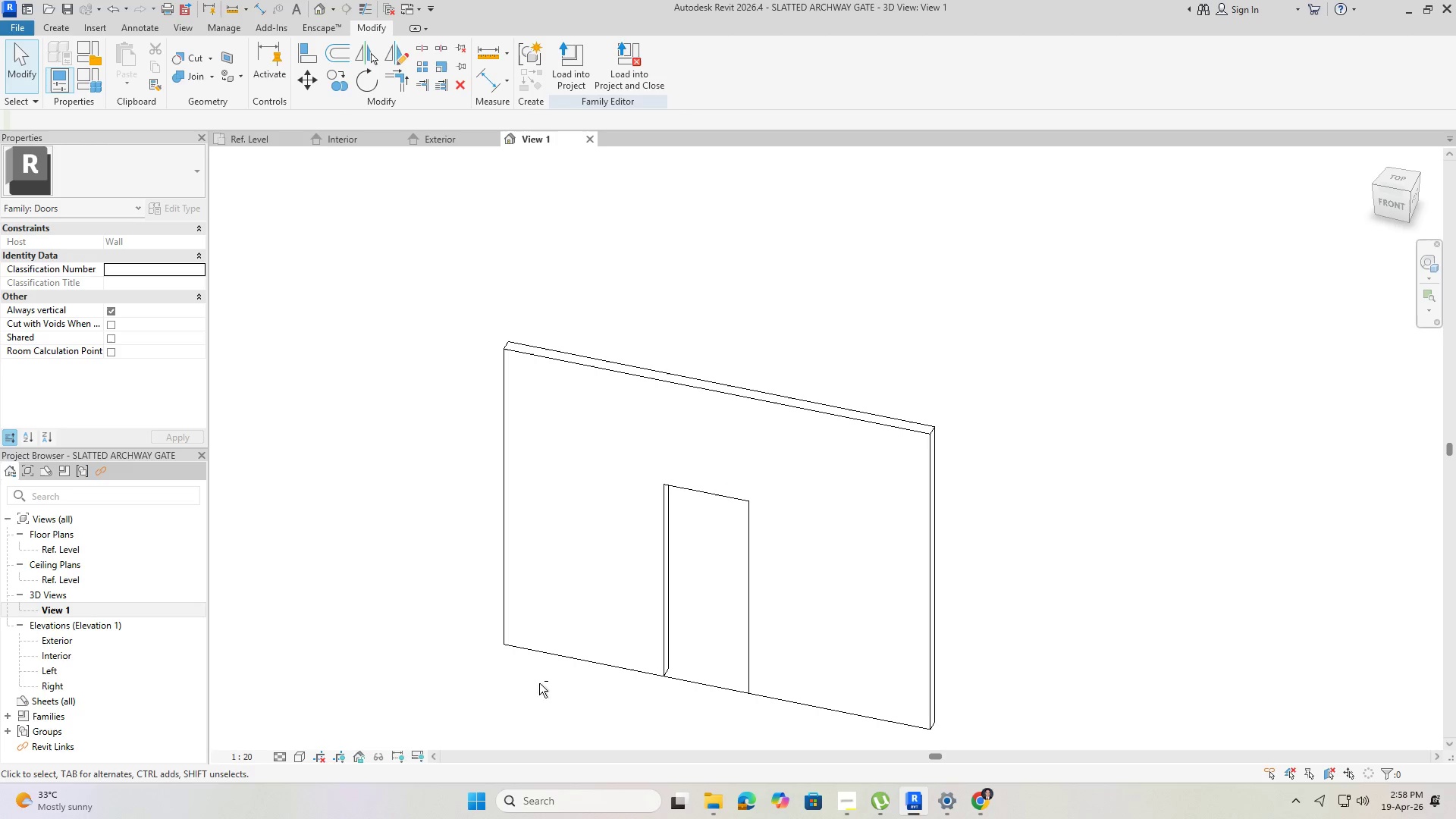 
key(Shift+ShiftLeft)
 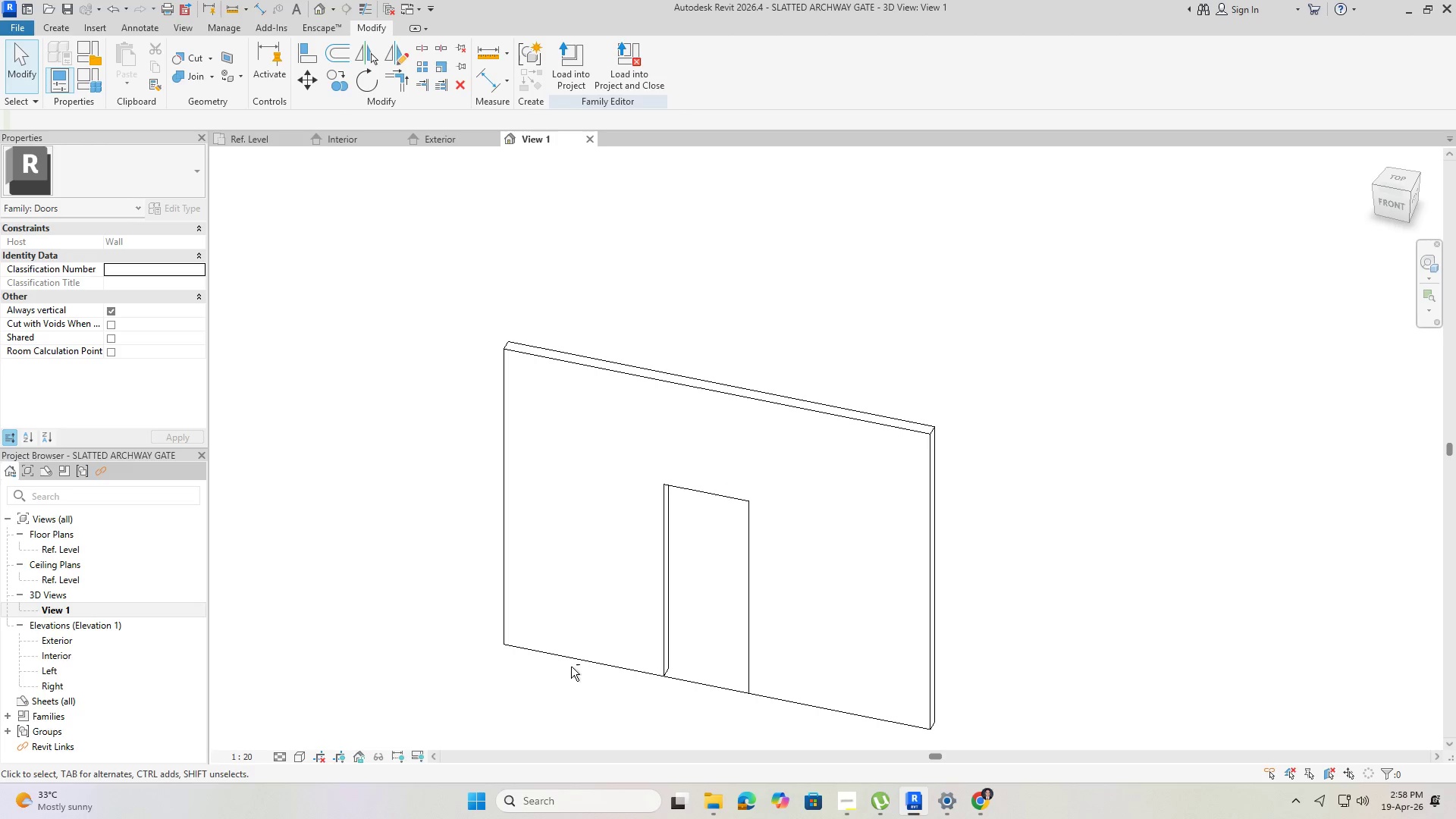 
key(Shift+ShiftLeft)
 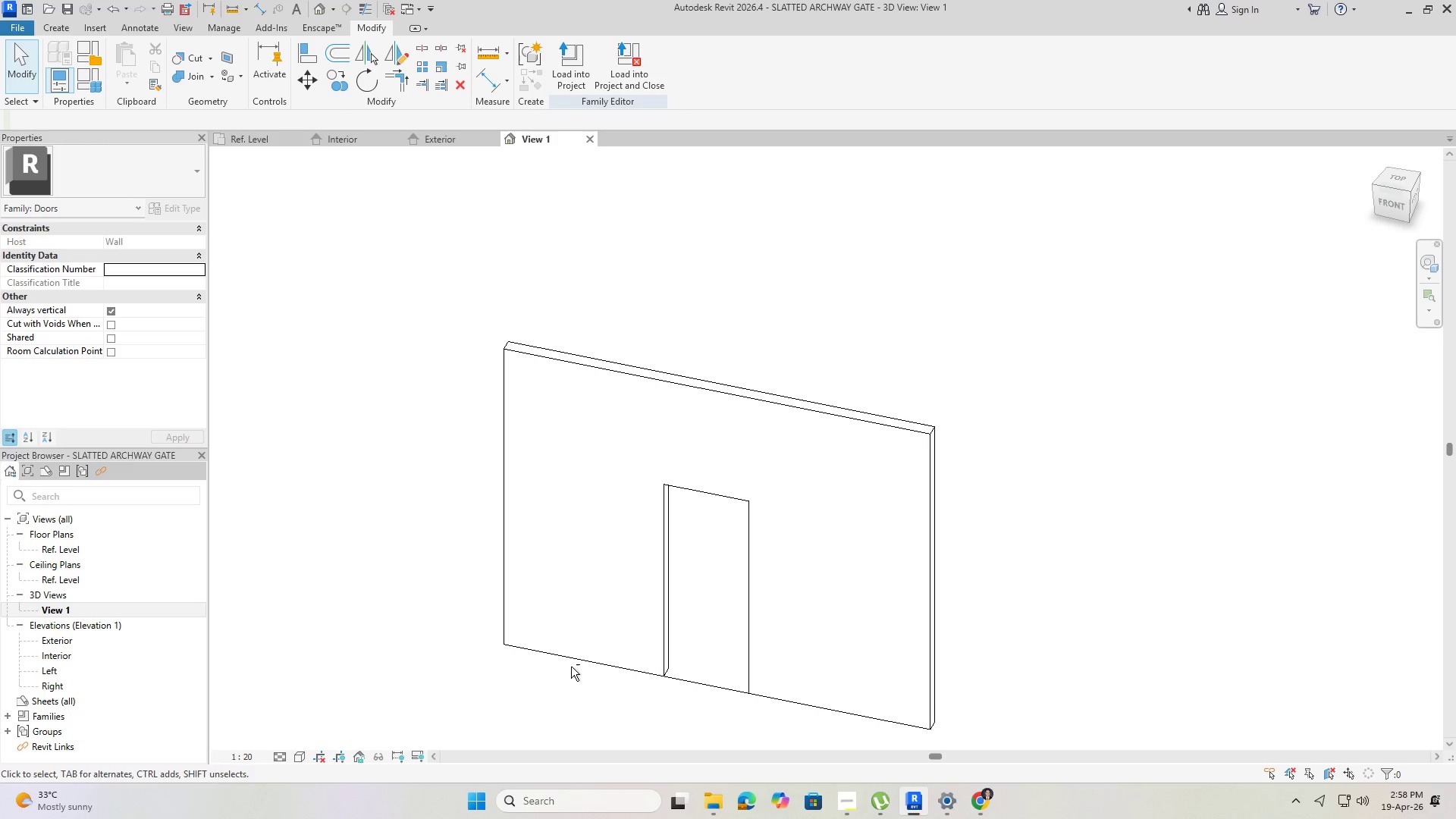 
key(Shift+ShiftLeft)
 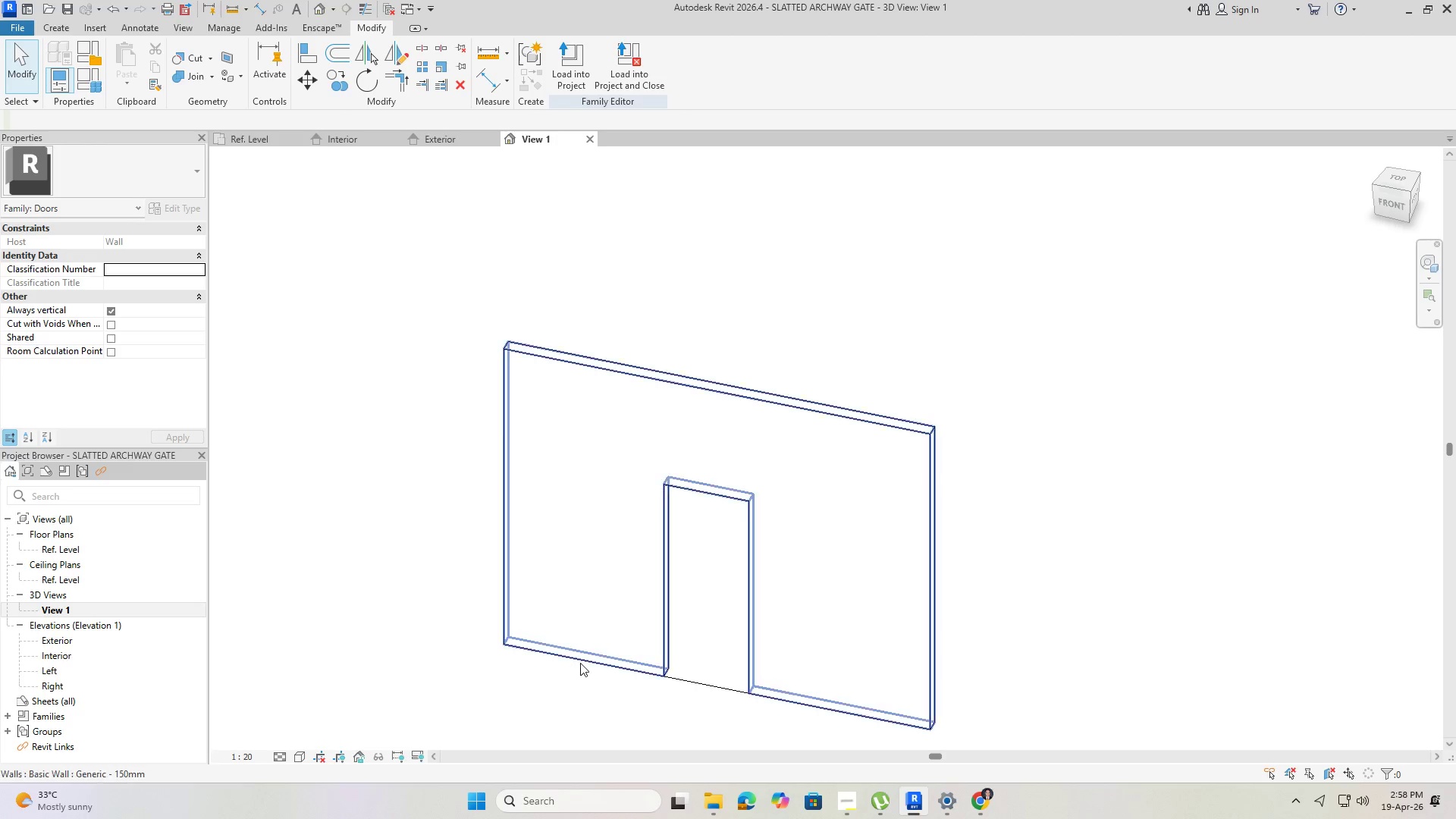 
key(Shift+ShiftLeft)
 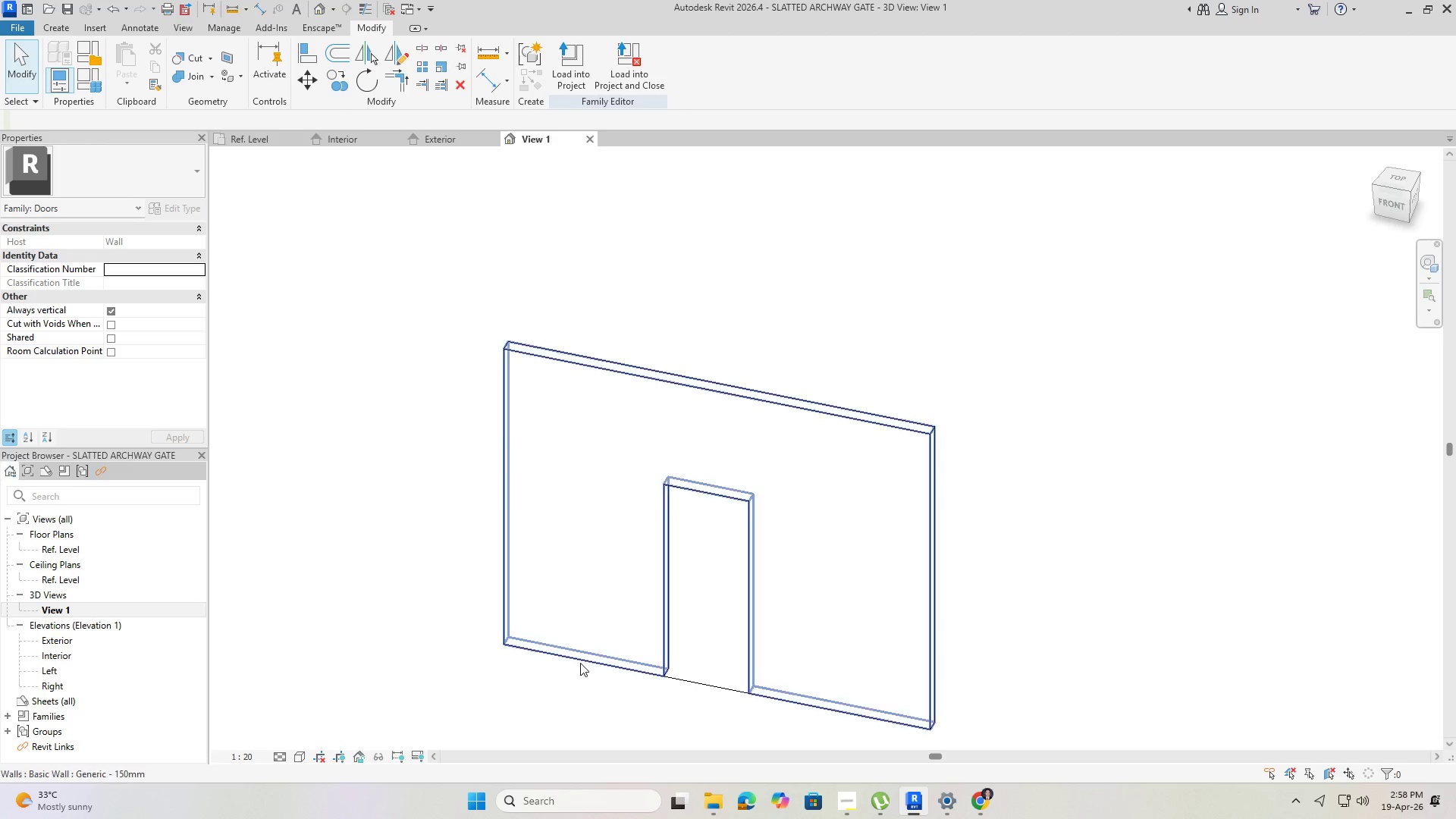 
key(Shift+ShiftLeft)
 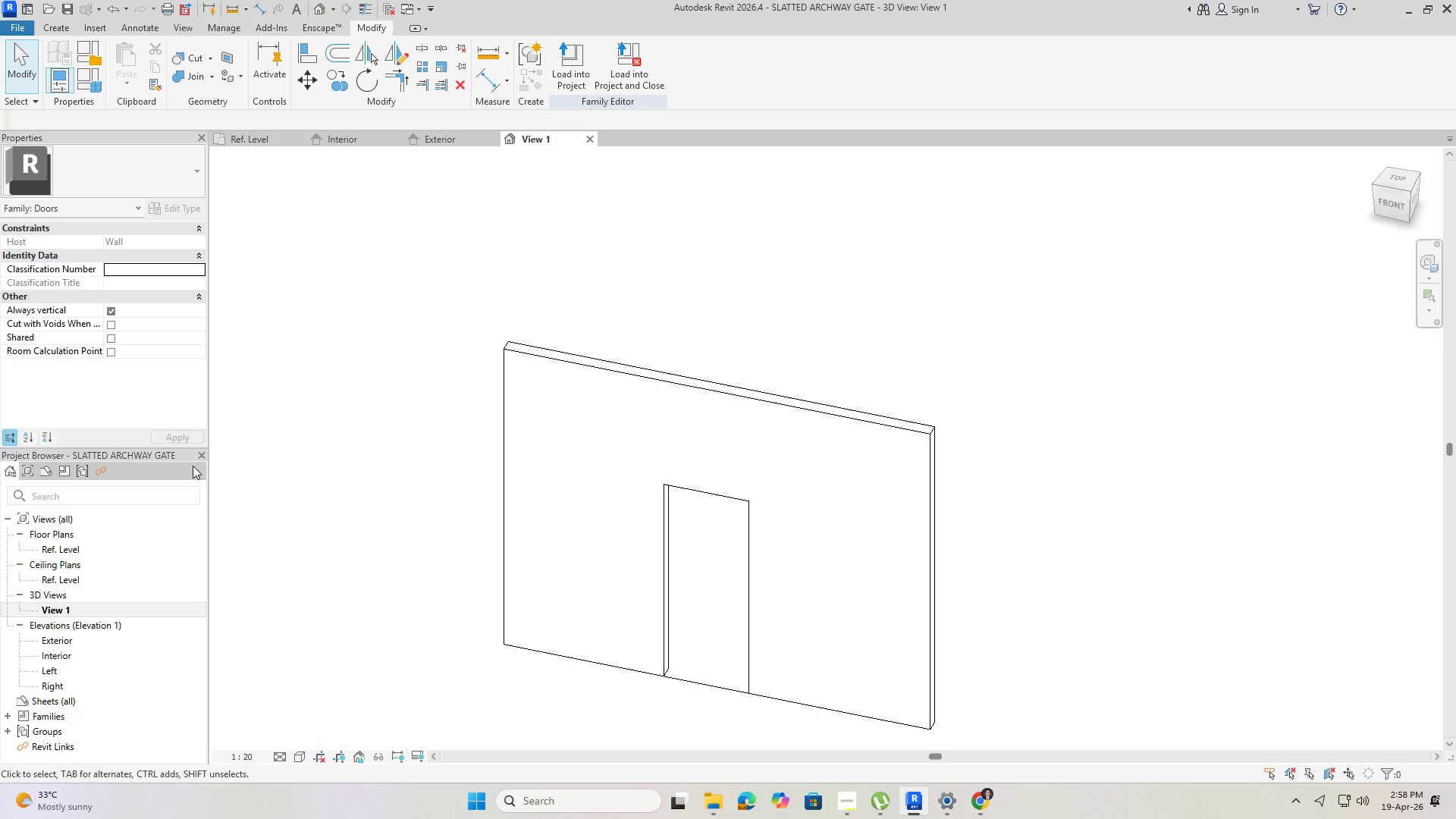 
double_click([71, 641])
 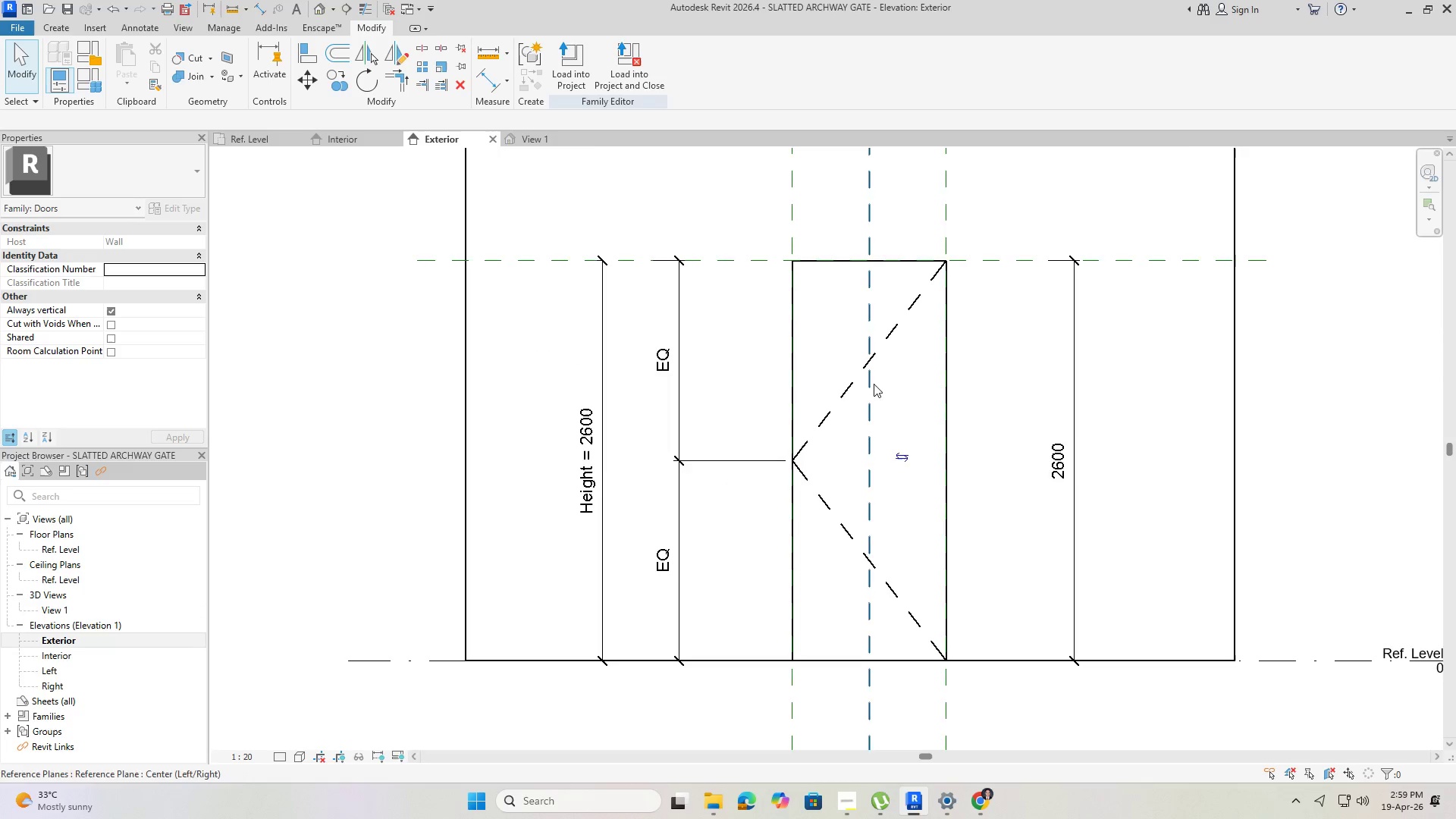 
scroll: coordinate [792, 427], scroll_direction: down, amount: 4.0
 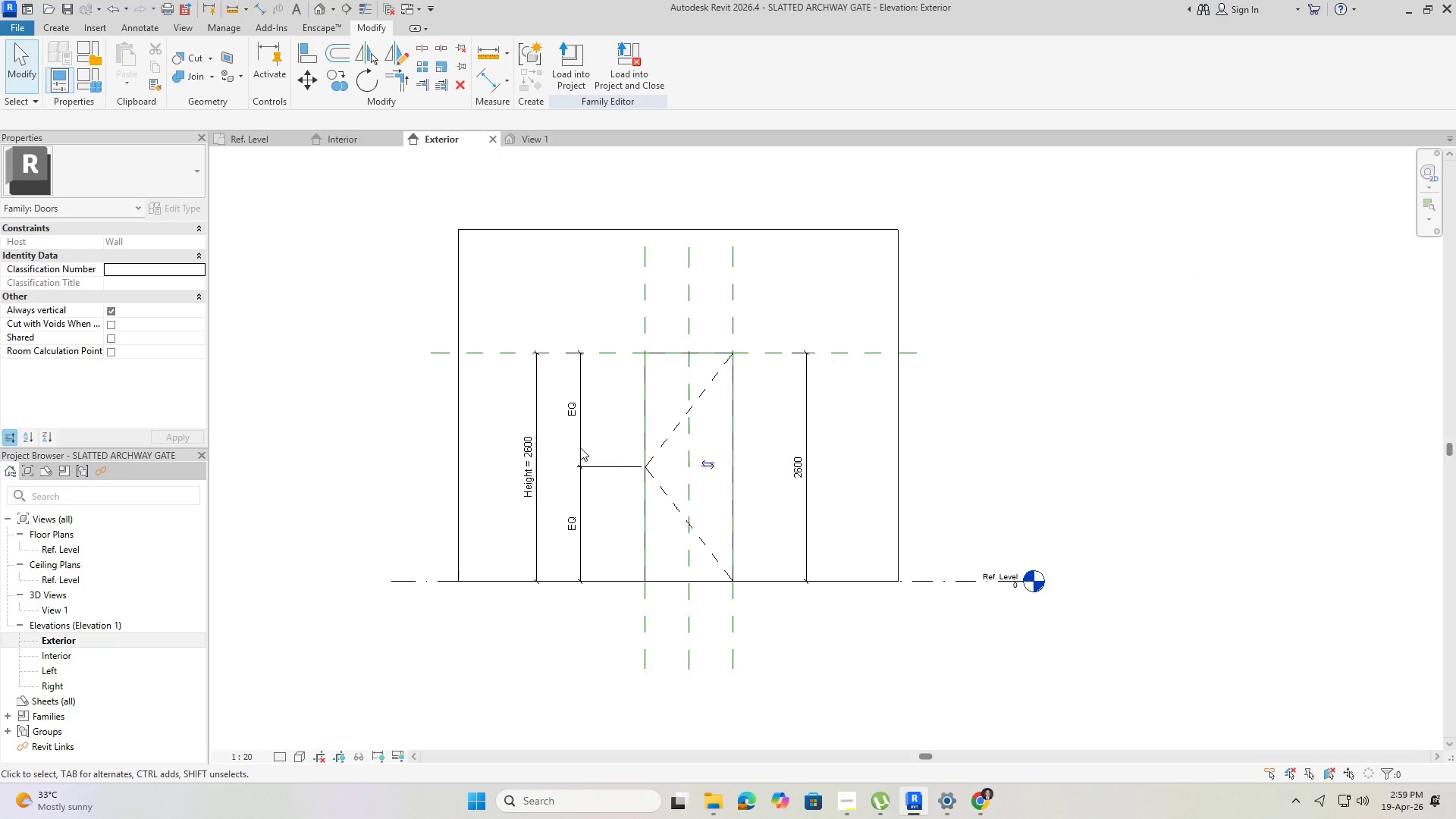 
scroll: coordinate [620, 464], scroll_direction: up, amount: 1.0
 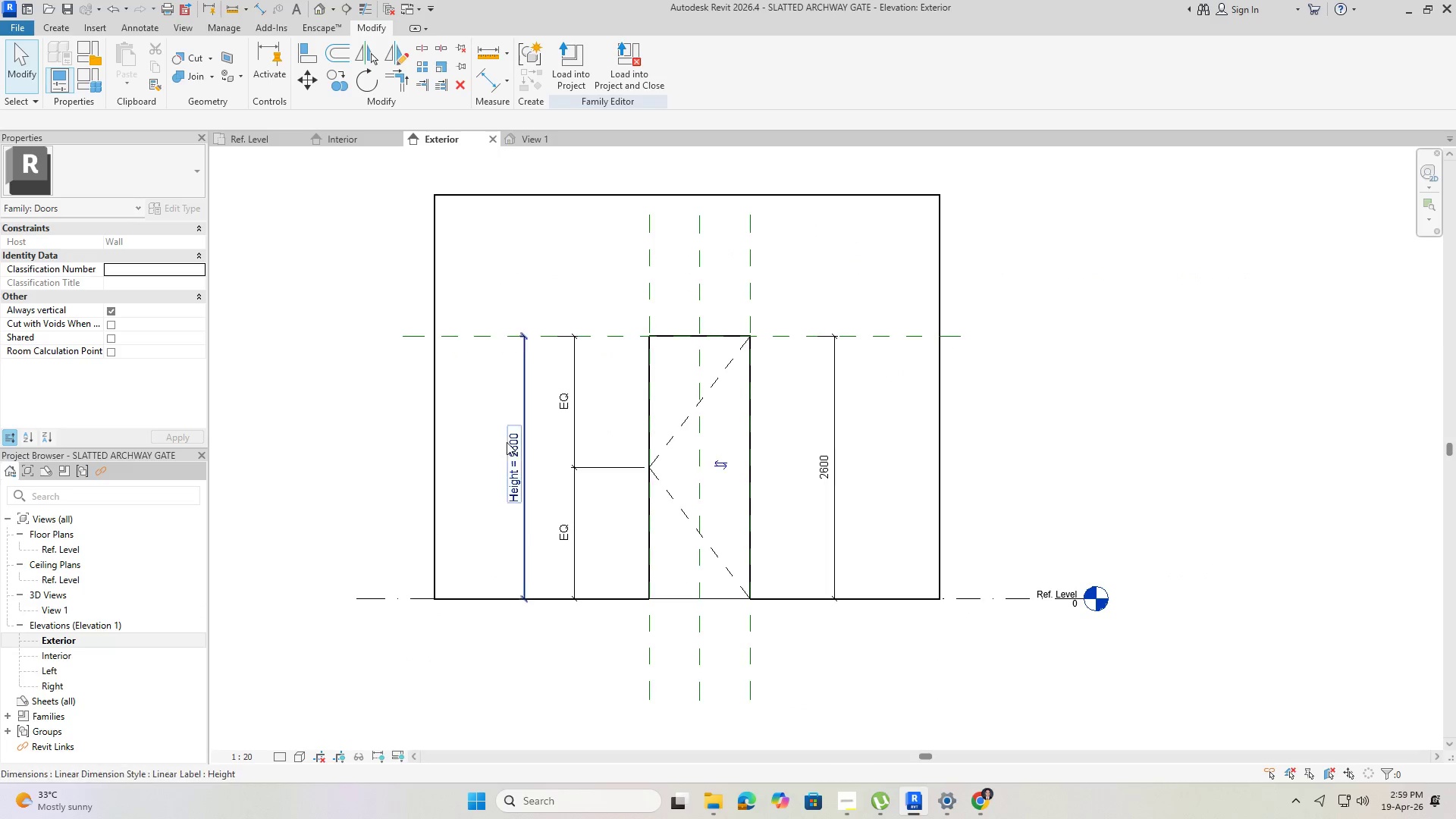 
left_click([507, 442])
 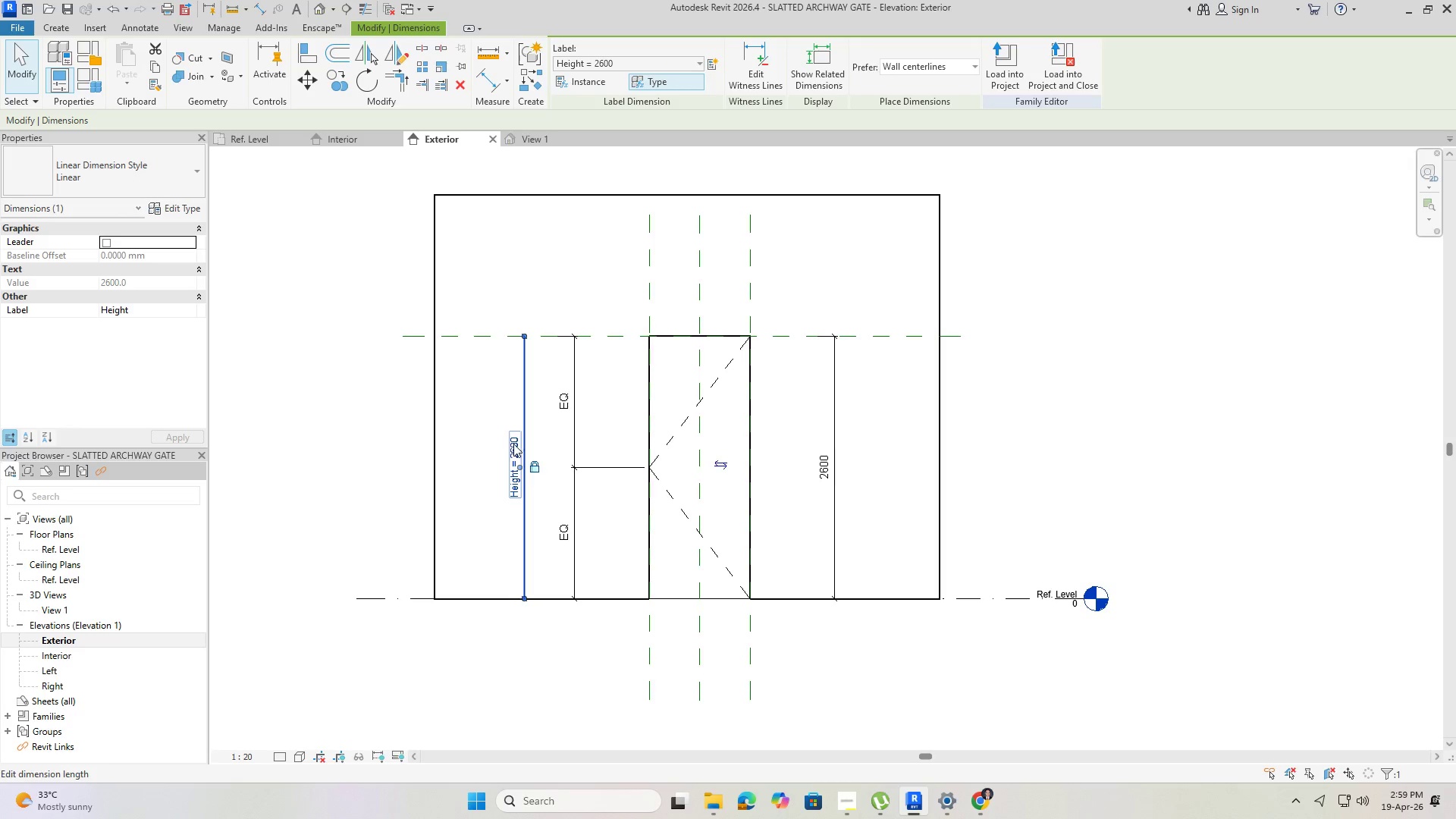 
left_click([513, 444])
 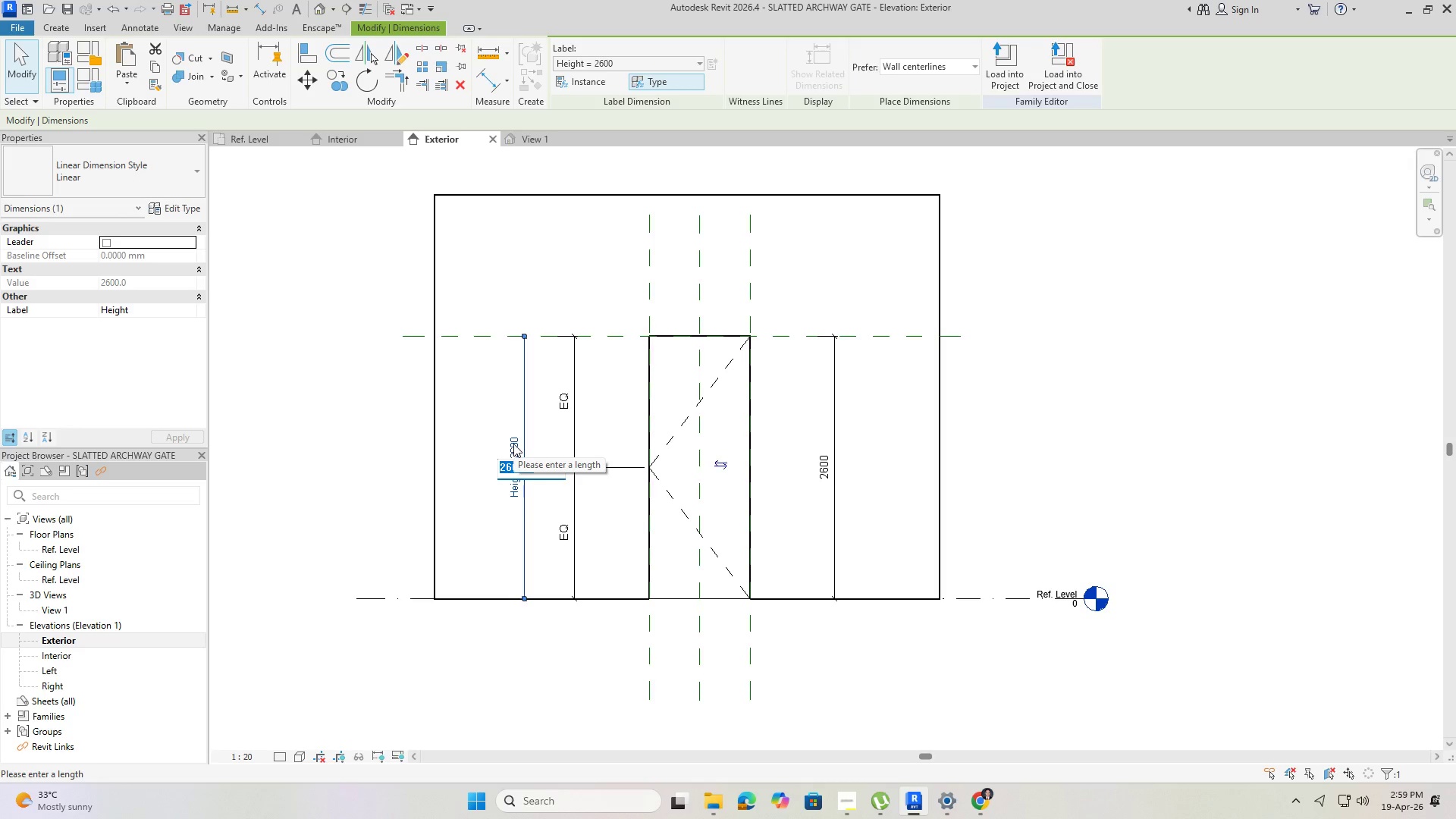 
key(Numpad2)
 